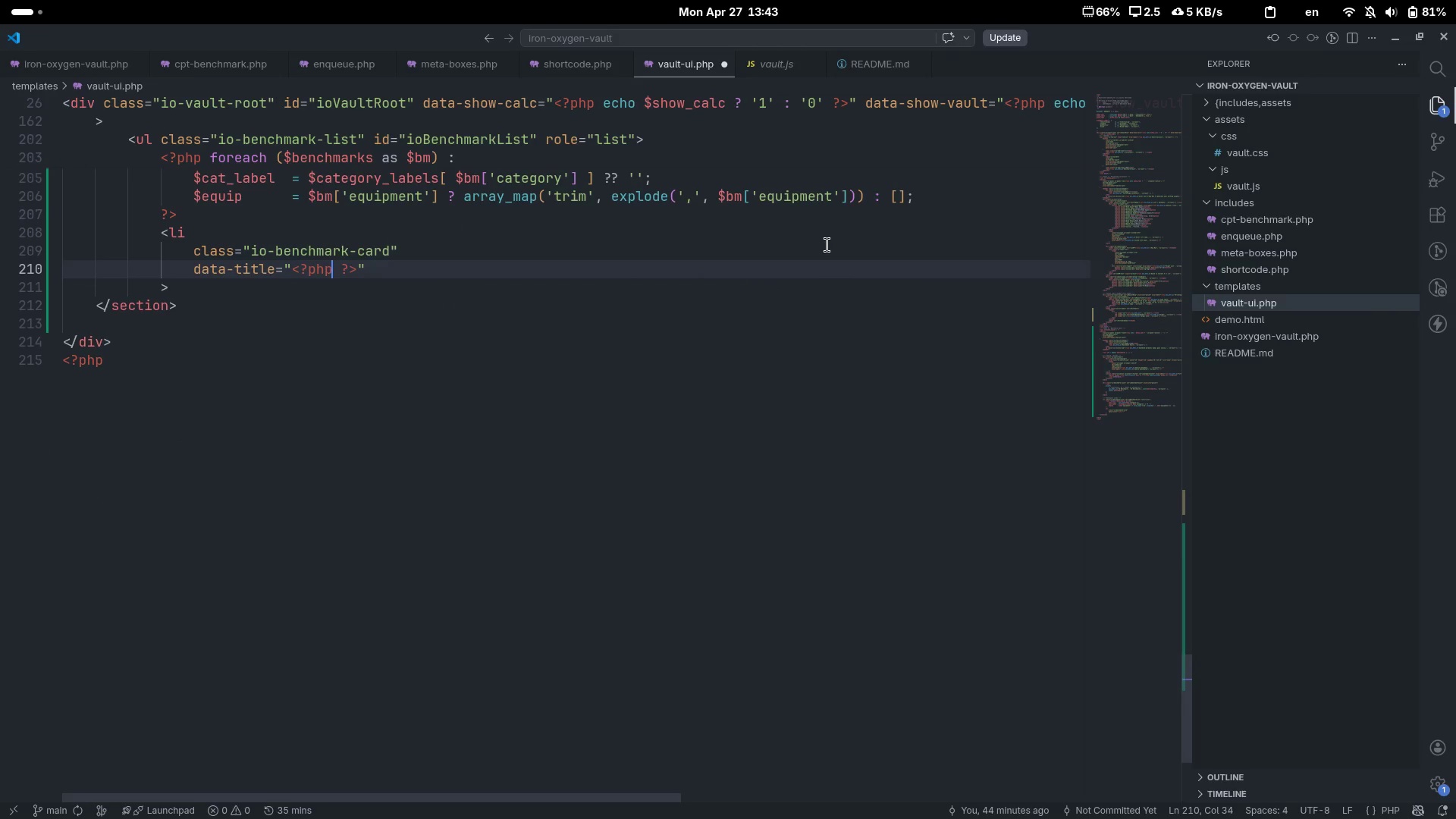 
type( echo esc_ar)
key(Tab)
type((')
key(Backspace)
type(strto)
 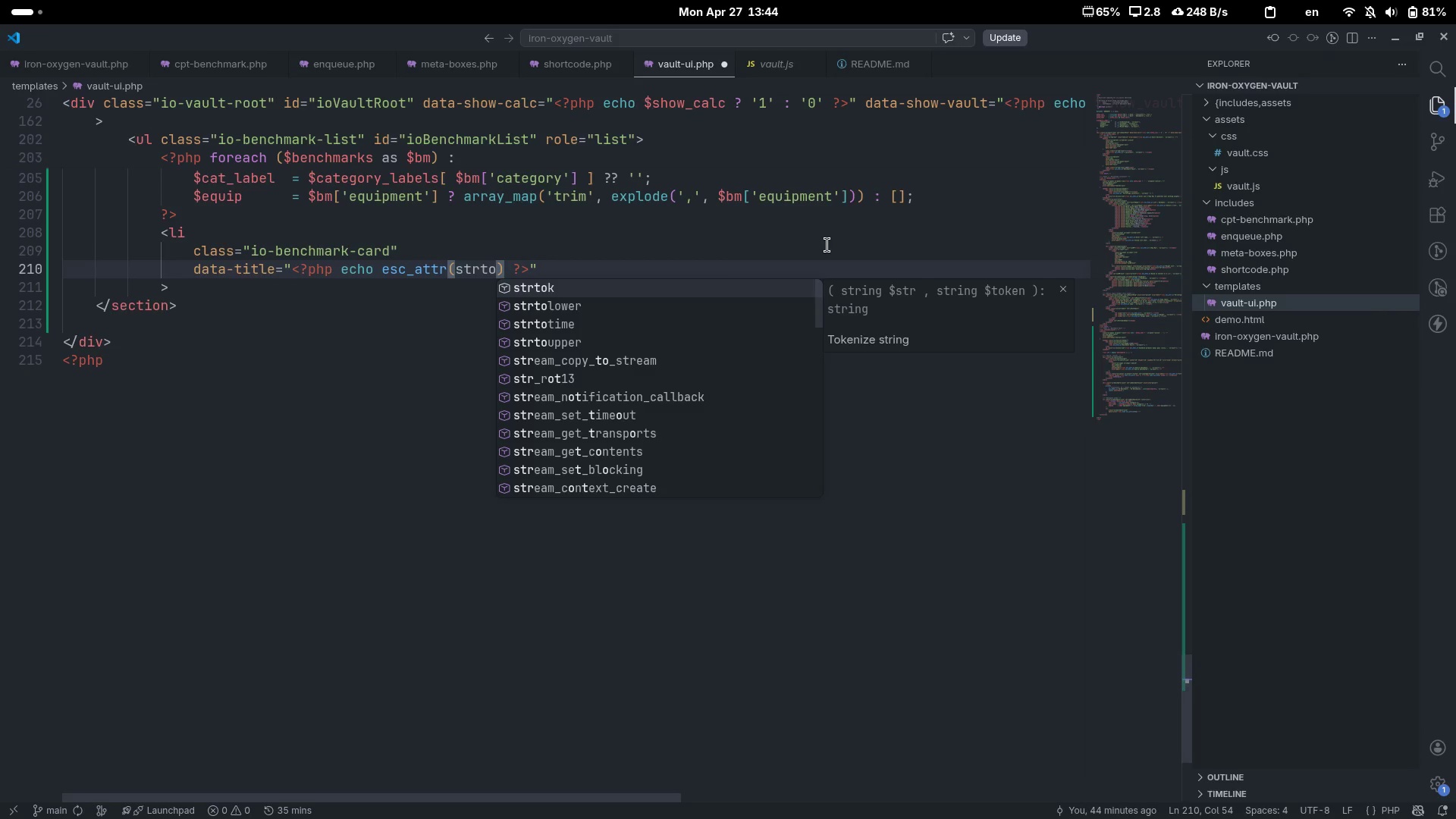 
key(ArrowDown)
 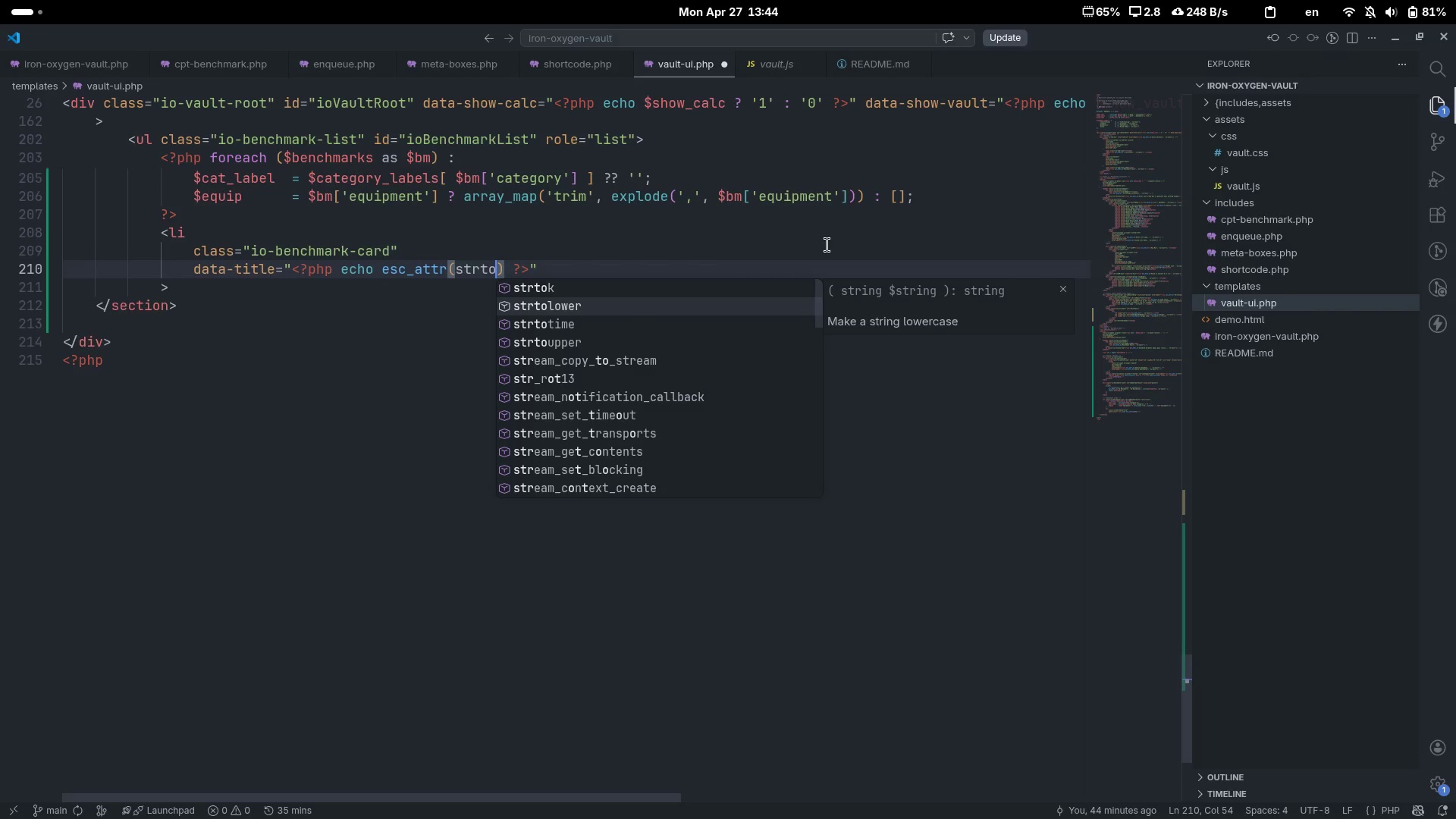 
key(Enter)
 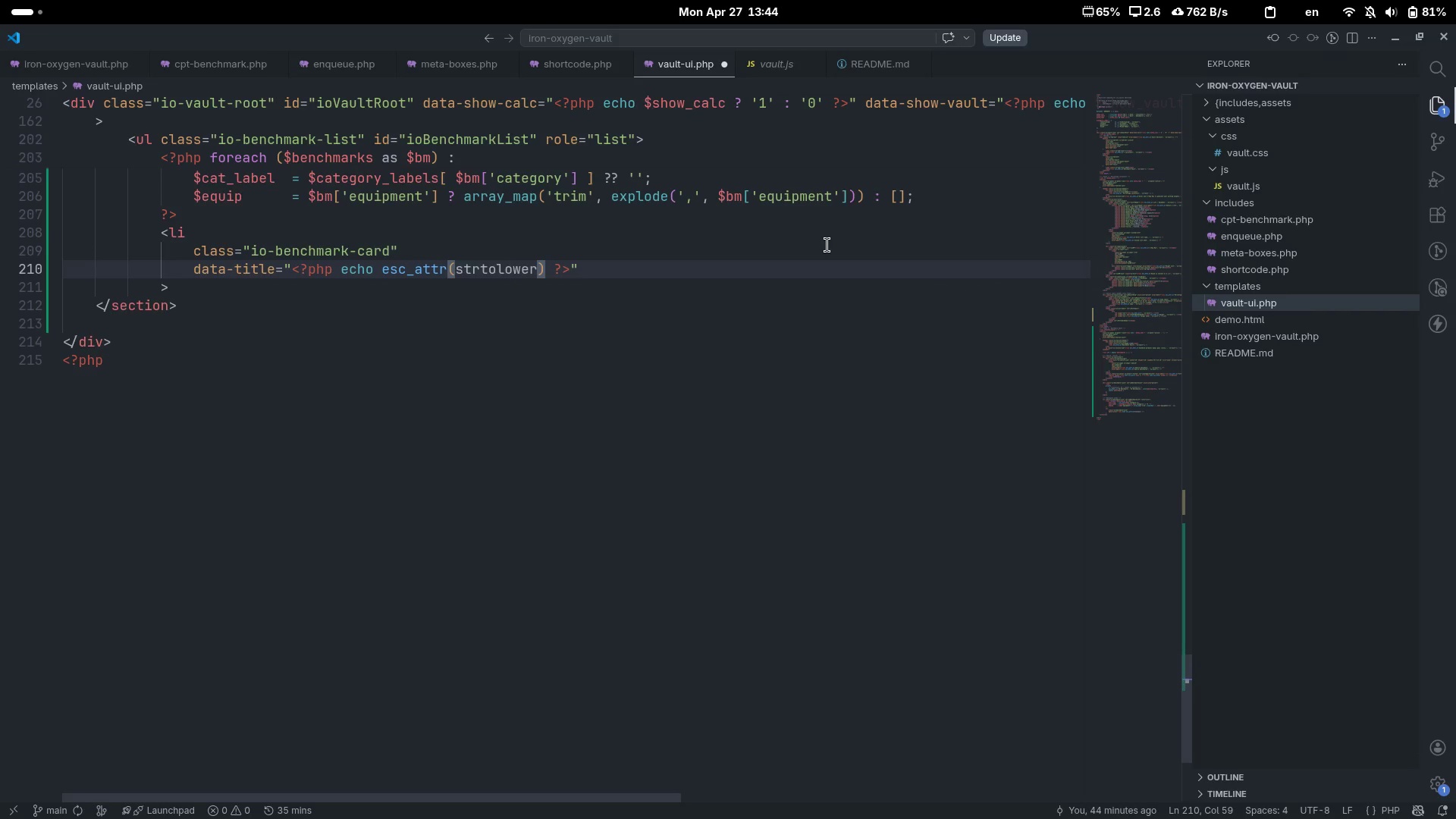 
type(($)
 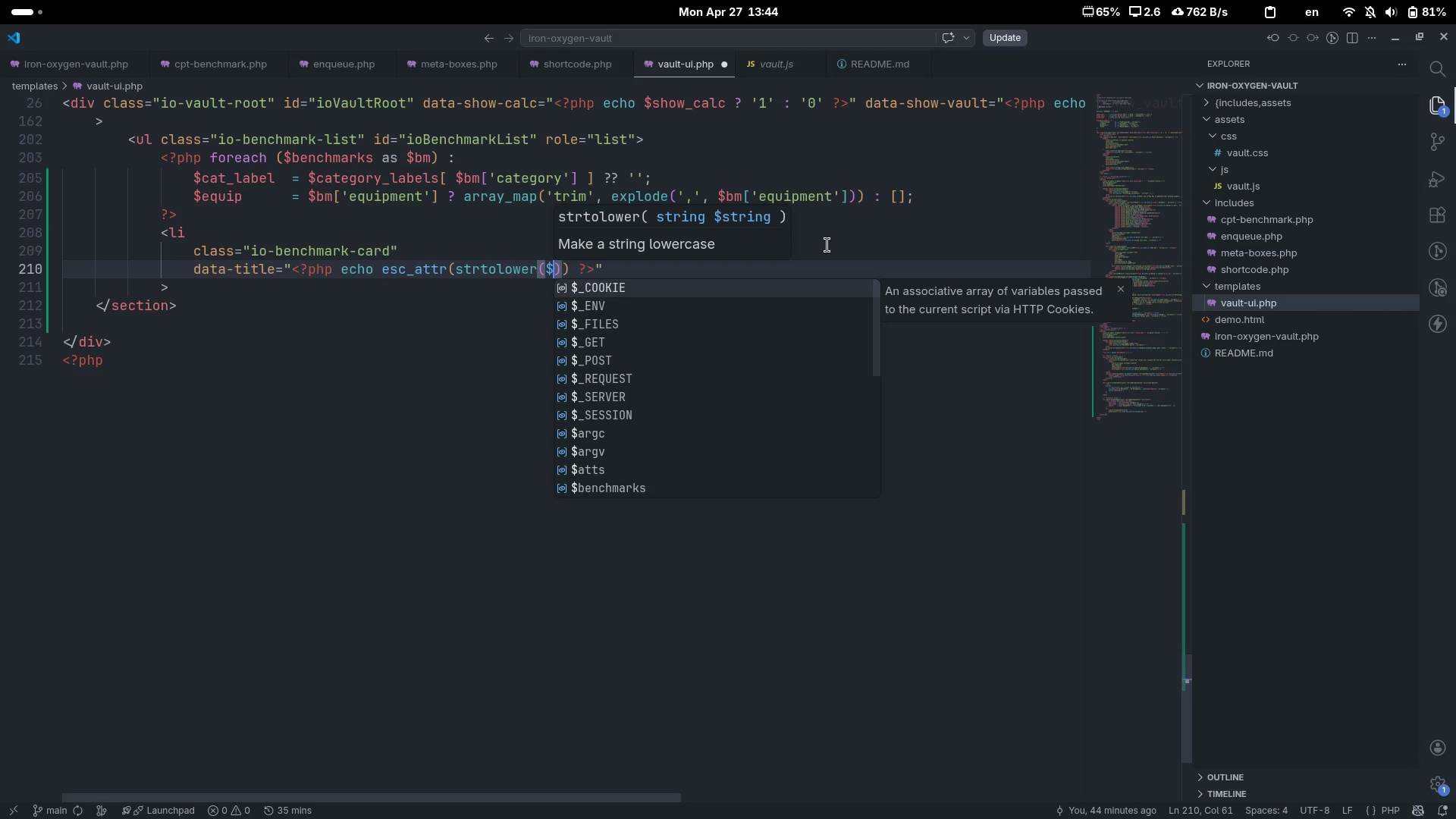 
type(bm['itle)
 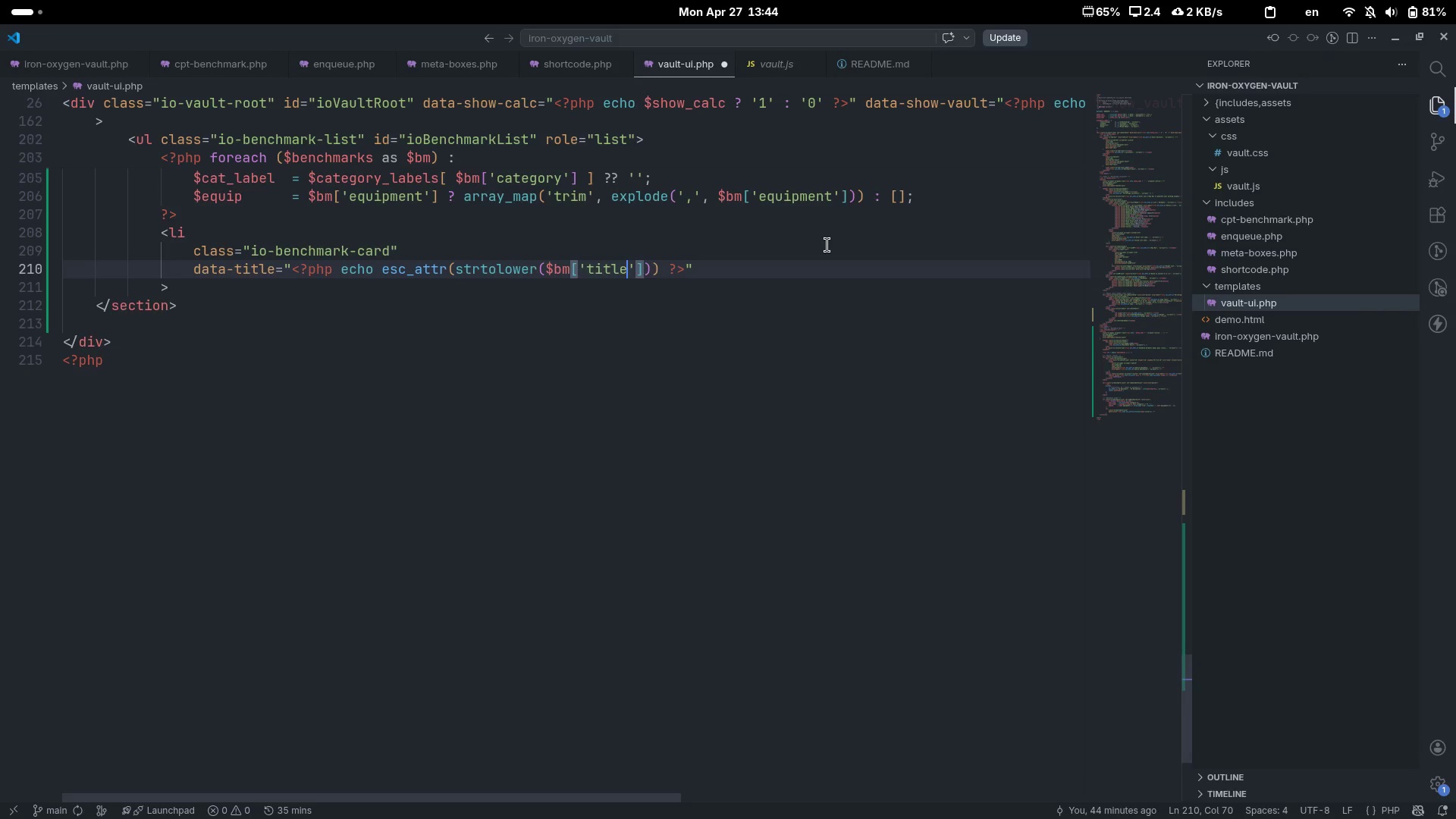 
key(ArrowRight)
 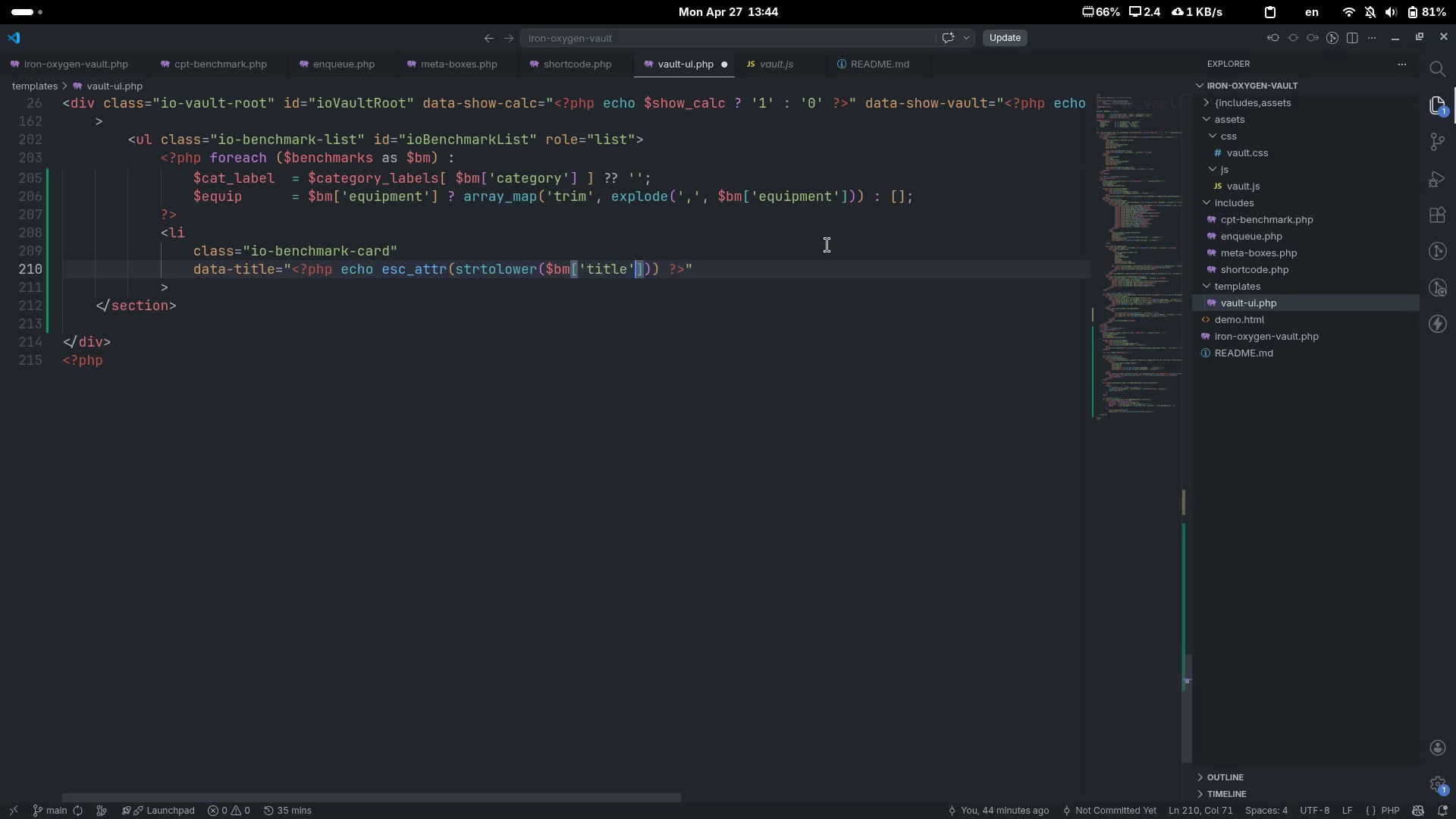 
key(ArrowRight)
 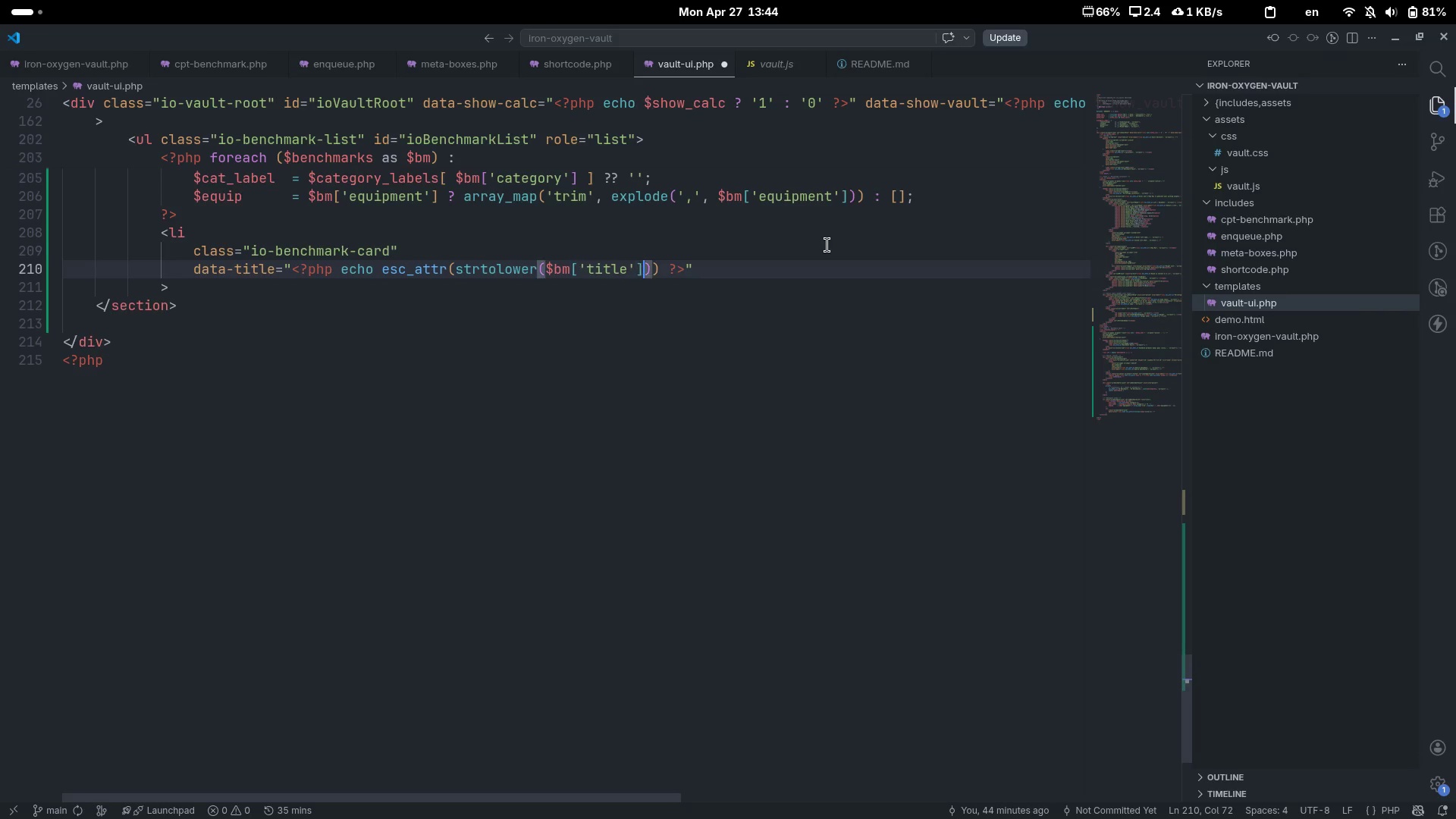 
key(ArrowRight)
 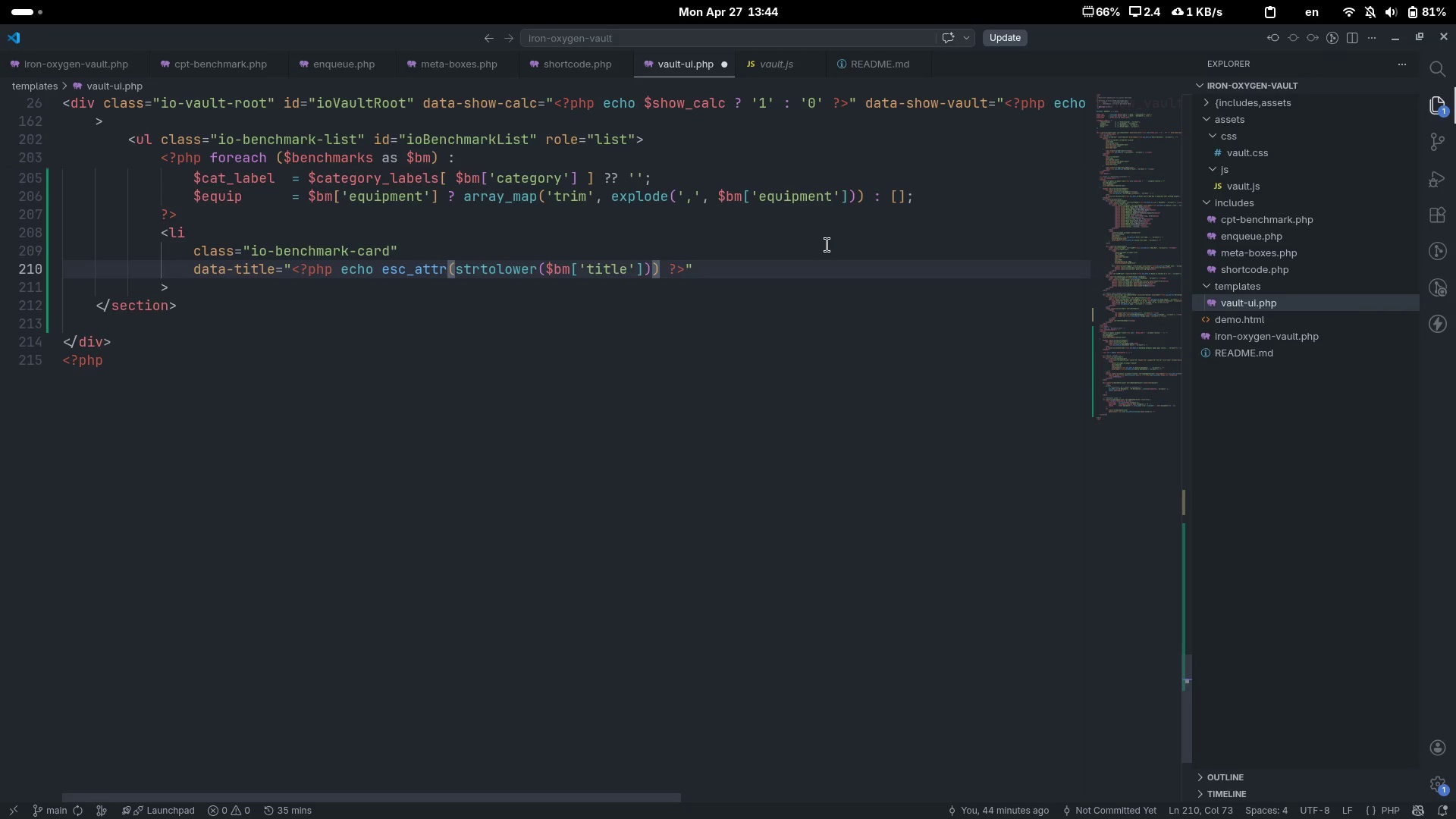 
key(End)
 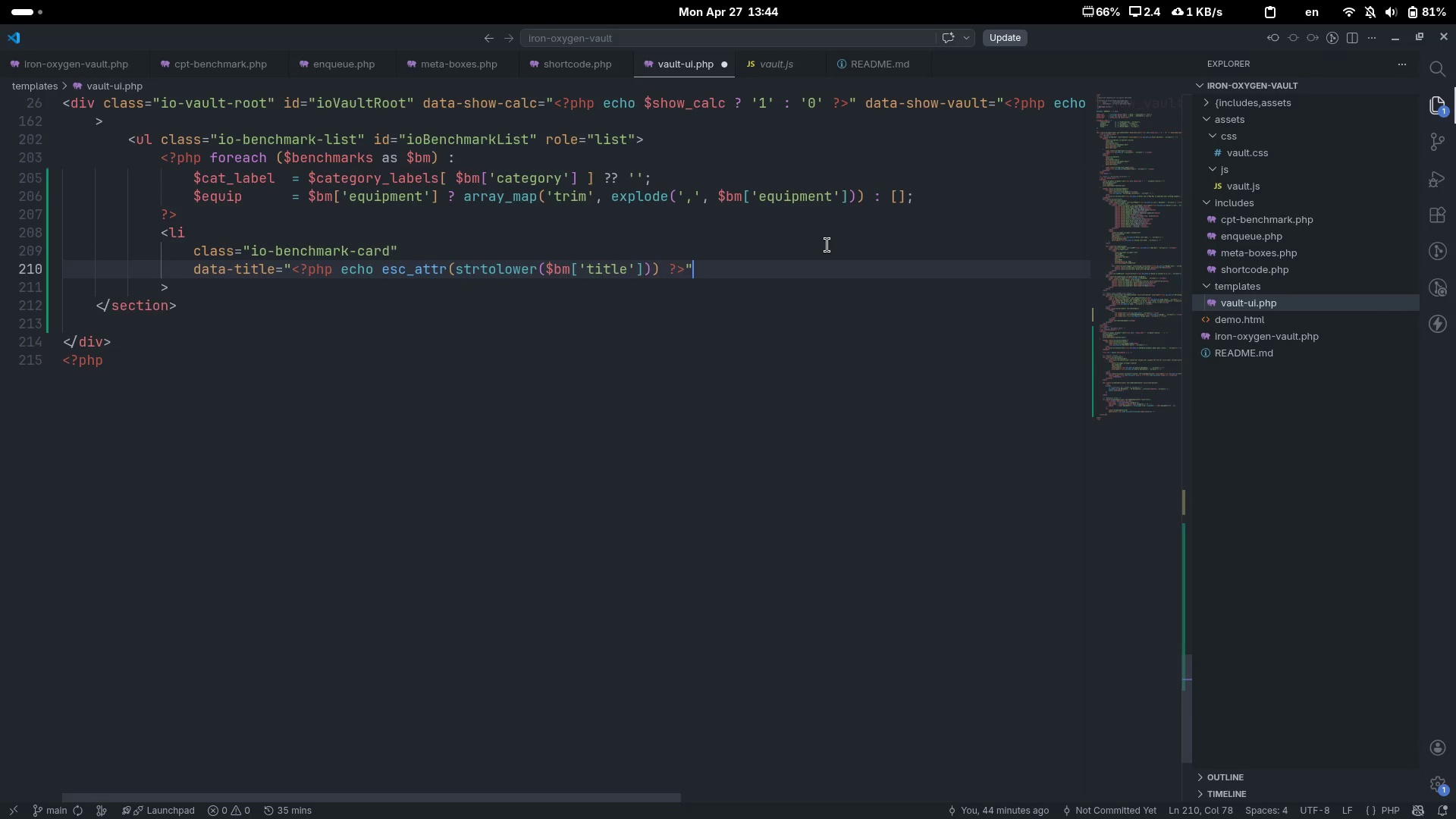 
key(Enter)
 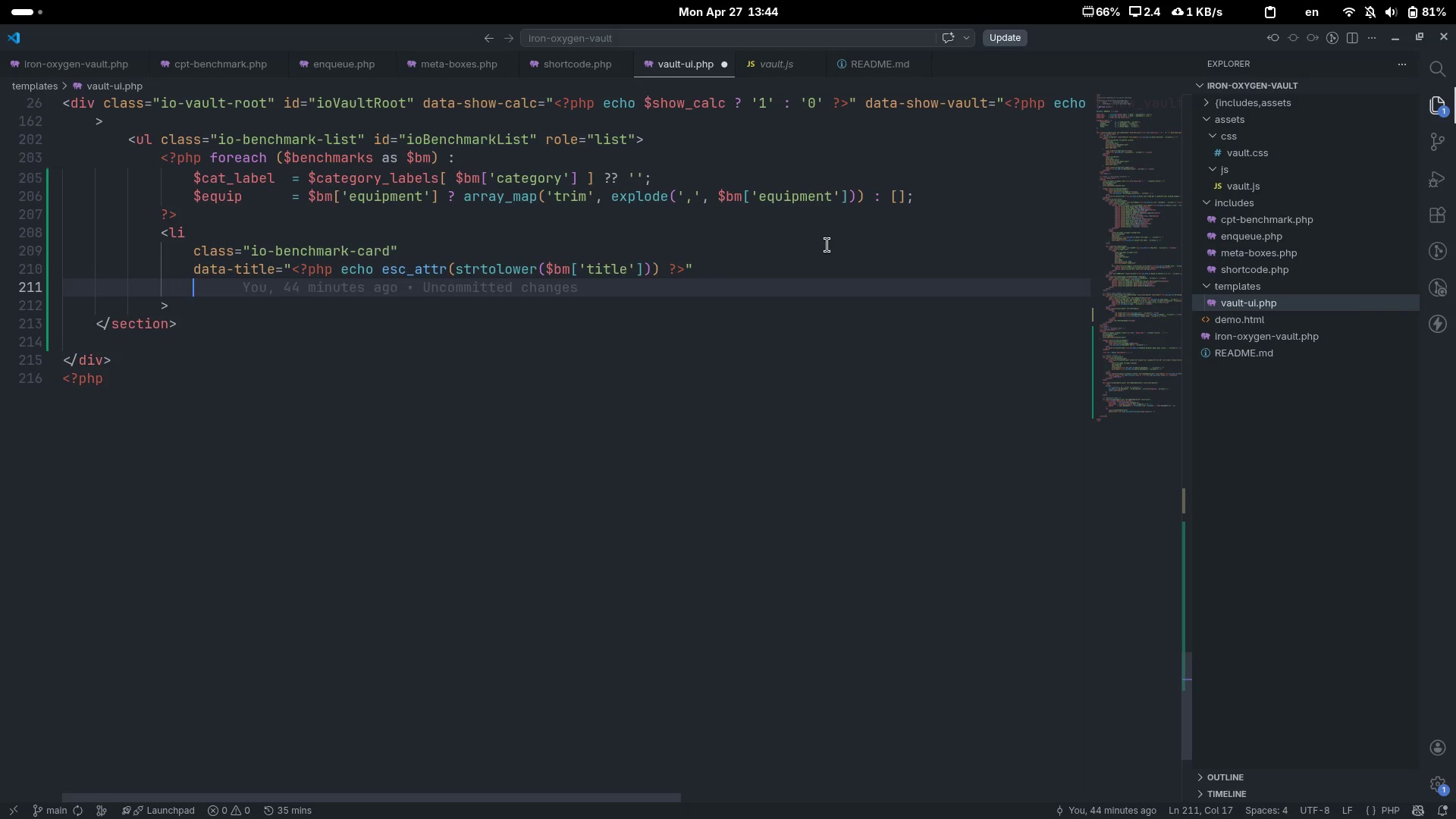 
type(data-category="")
 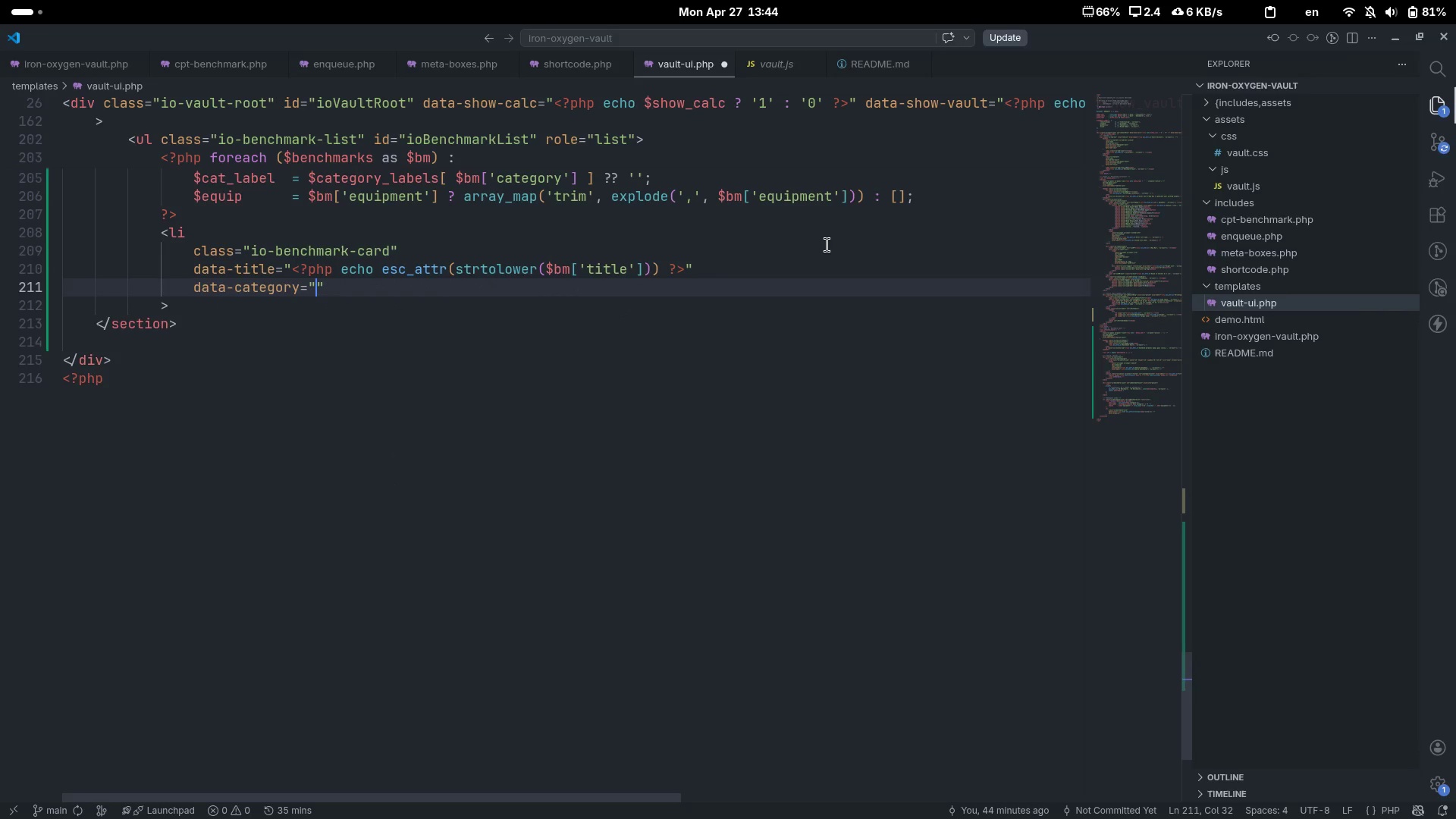 
 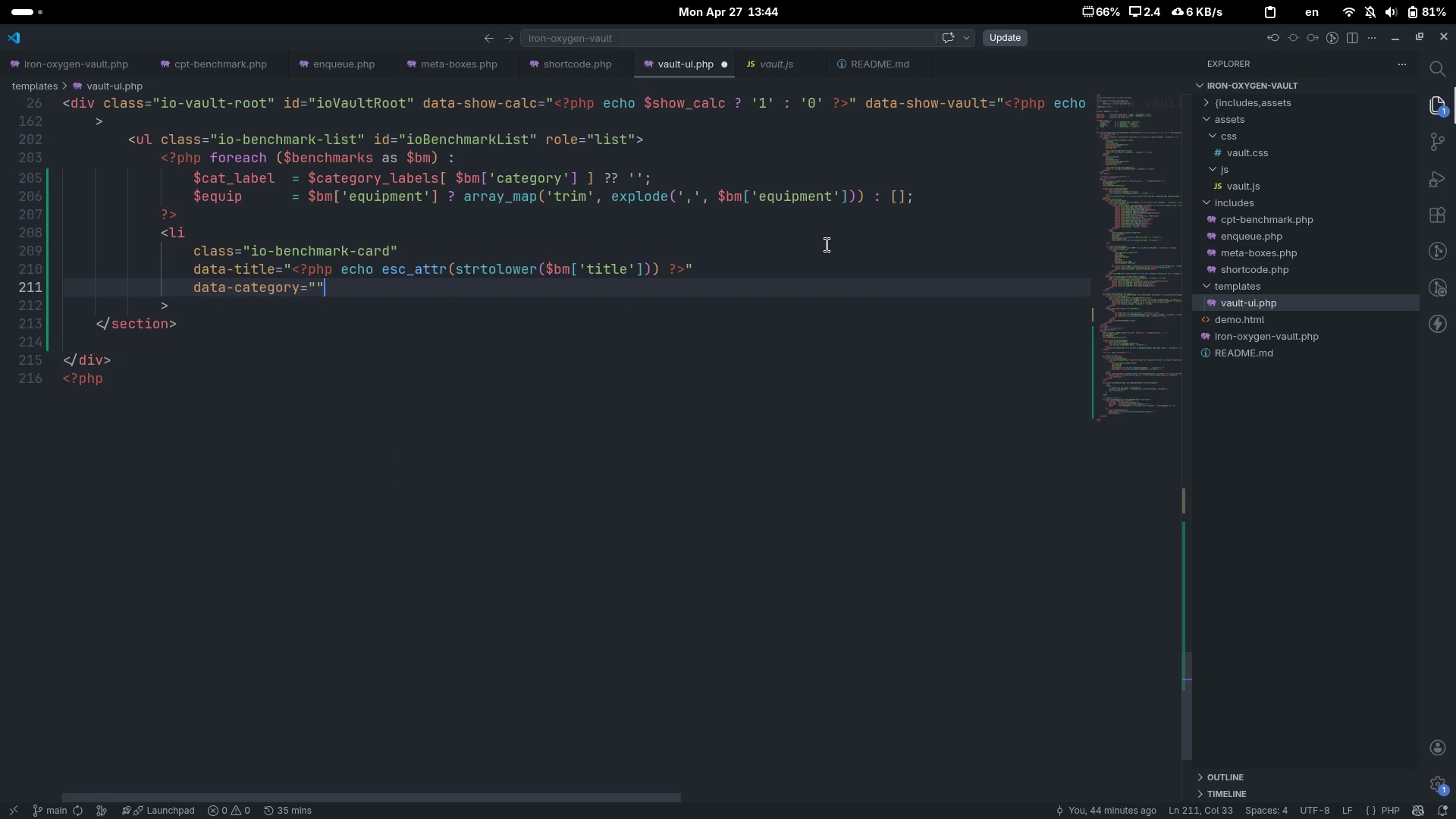 
key(ArrowLeft)
 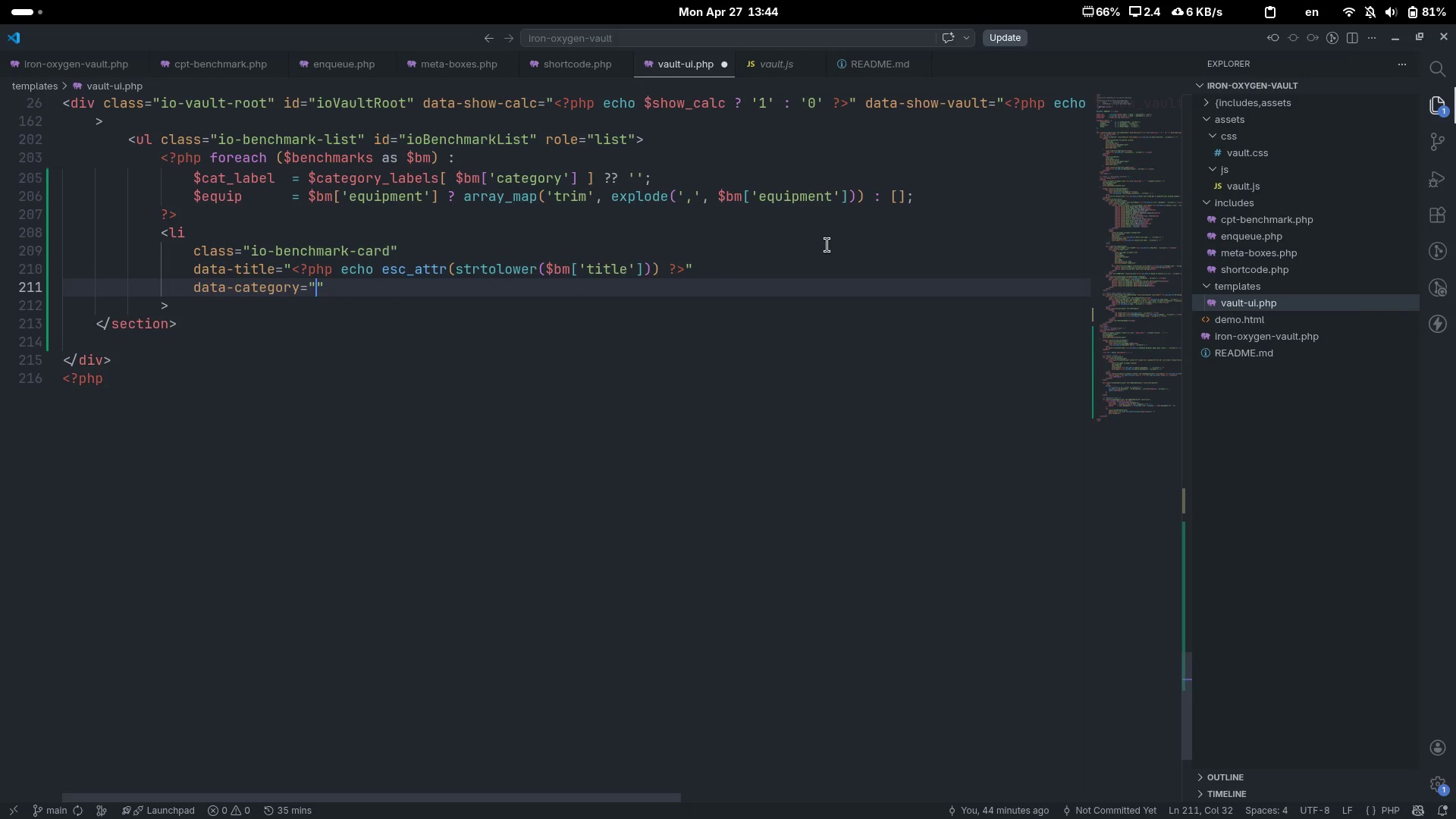 
key(Shift+Comma)
 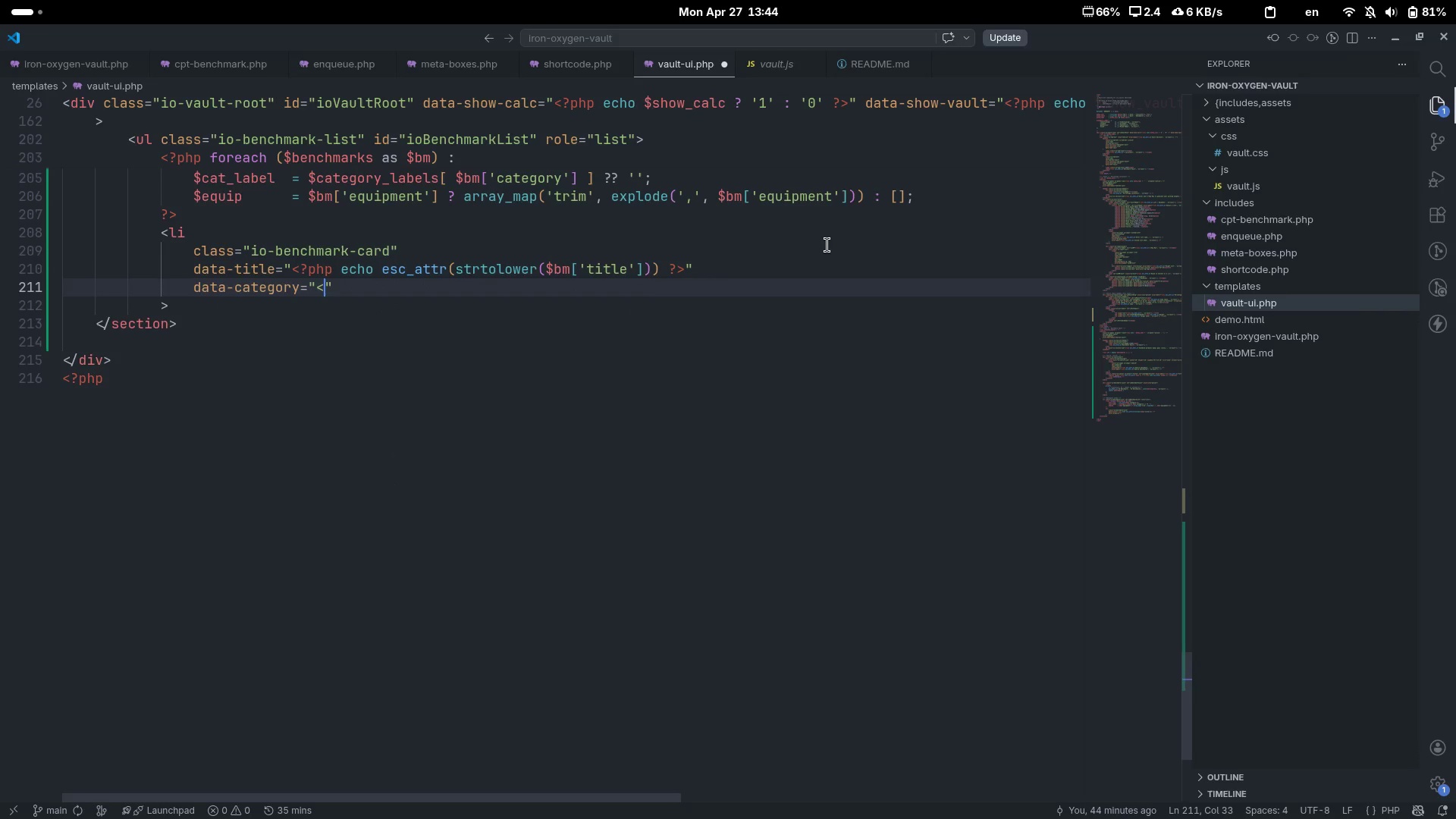 
key(Shift+Slash)
 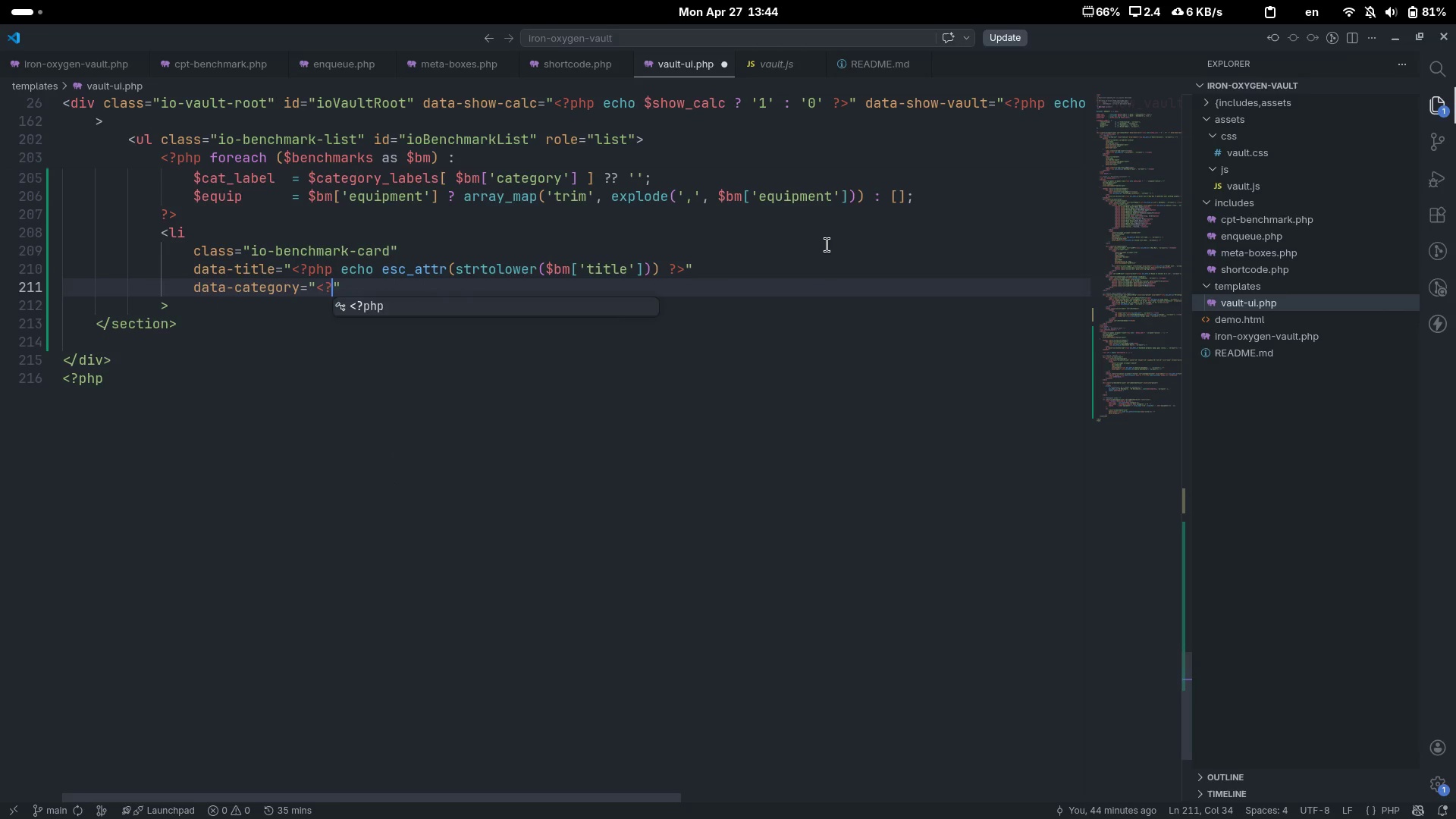 
key(Tab)
 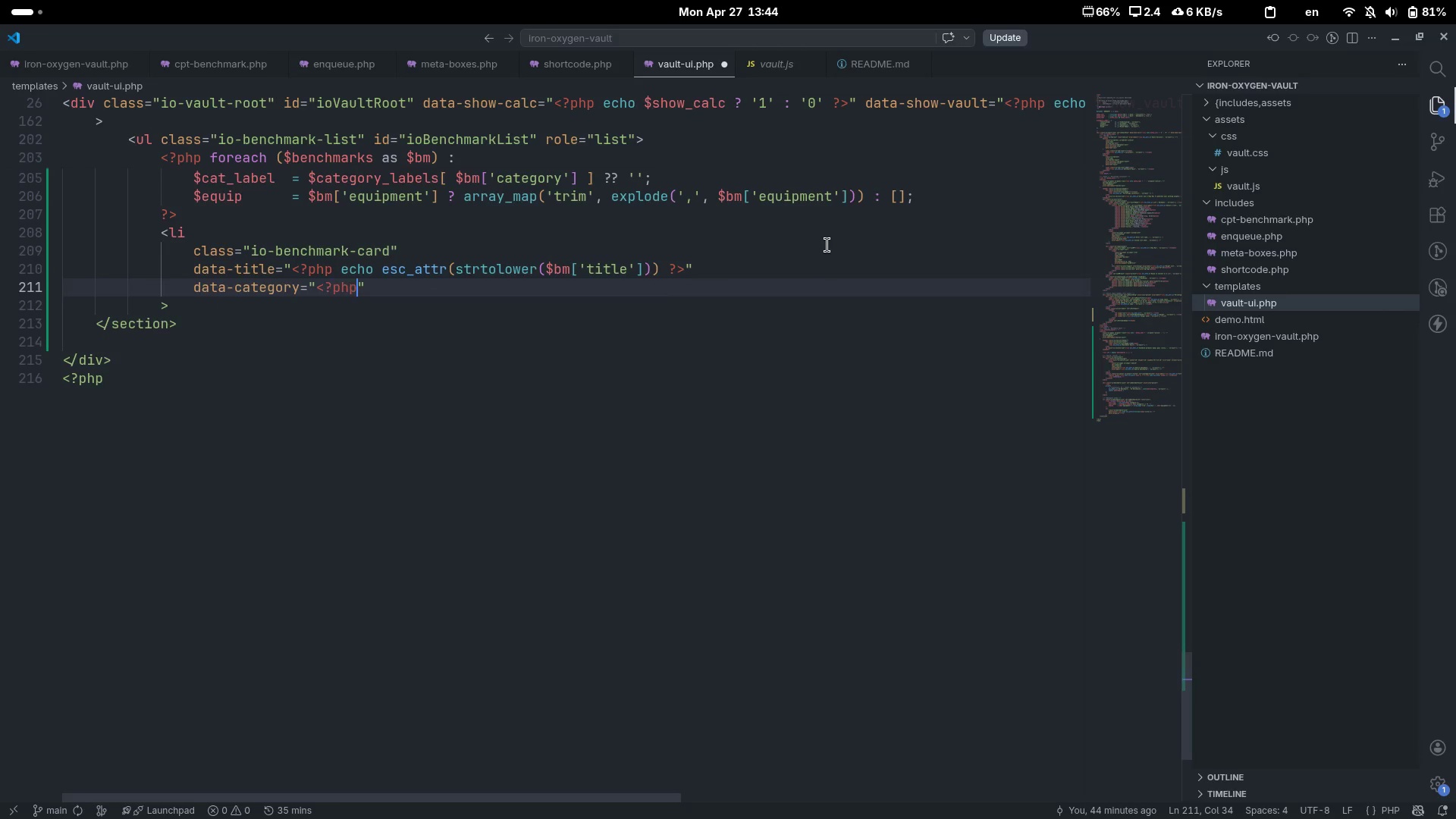 
key(Space)
 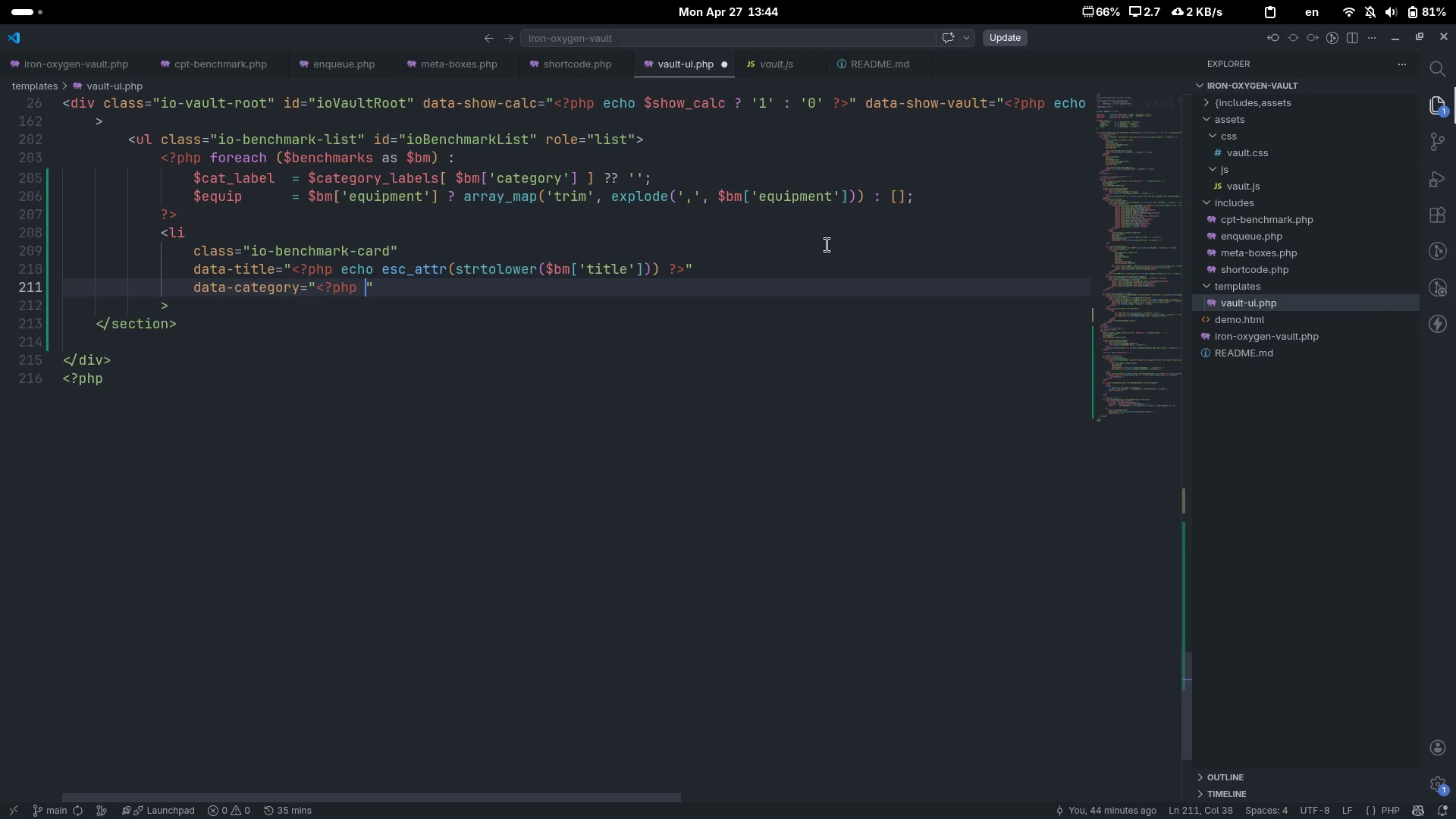 
key(Shift+Slash)
 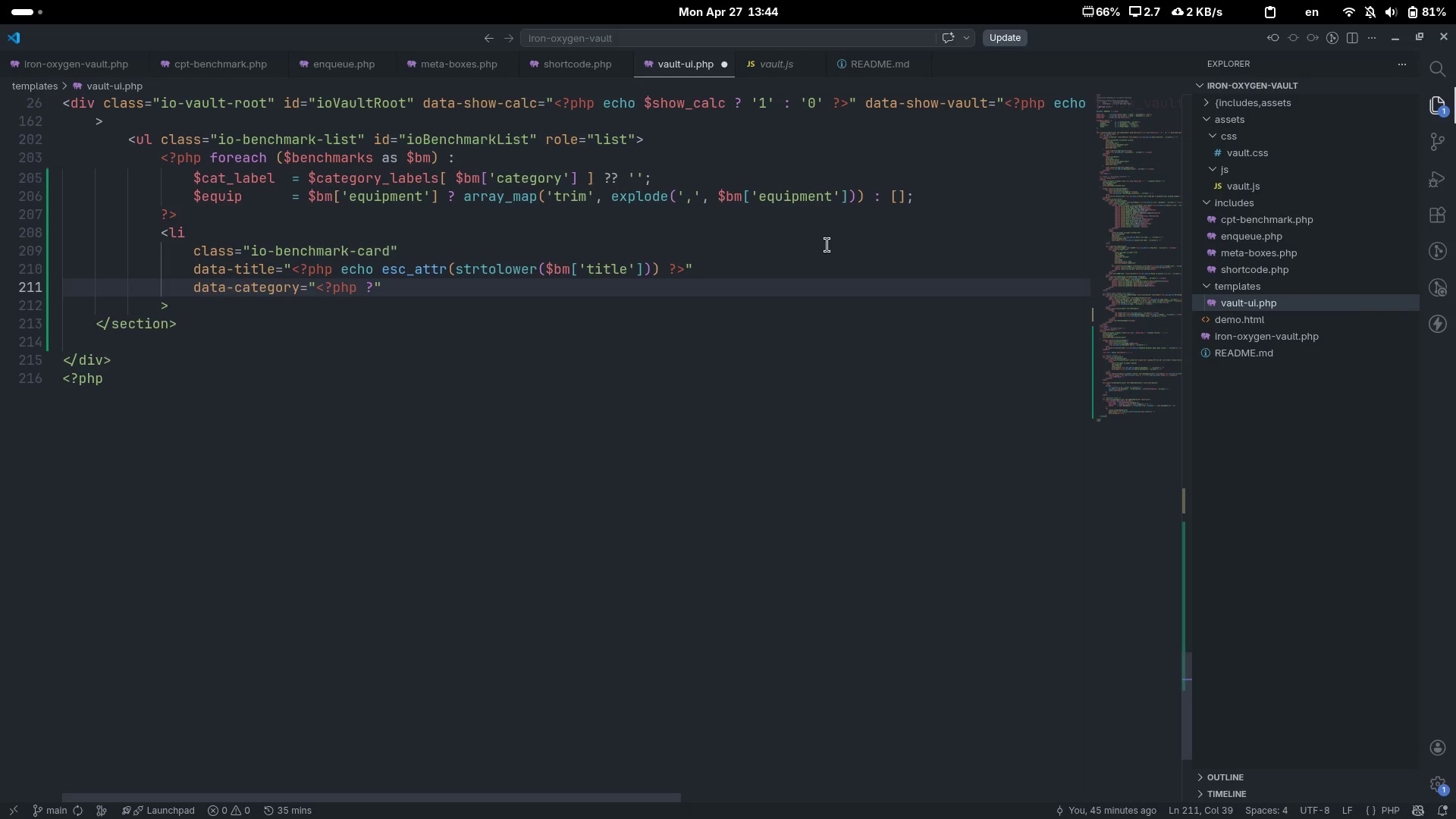 
key(Shift+Period)
 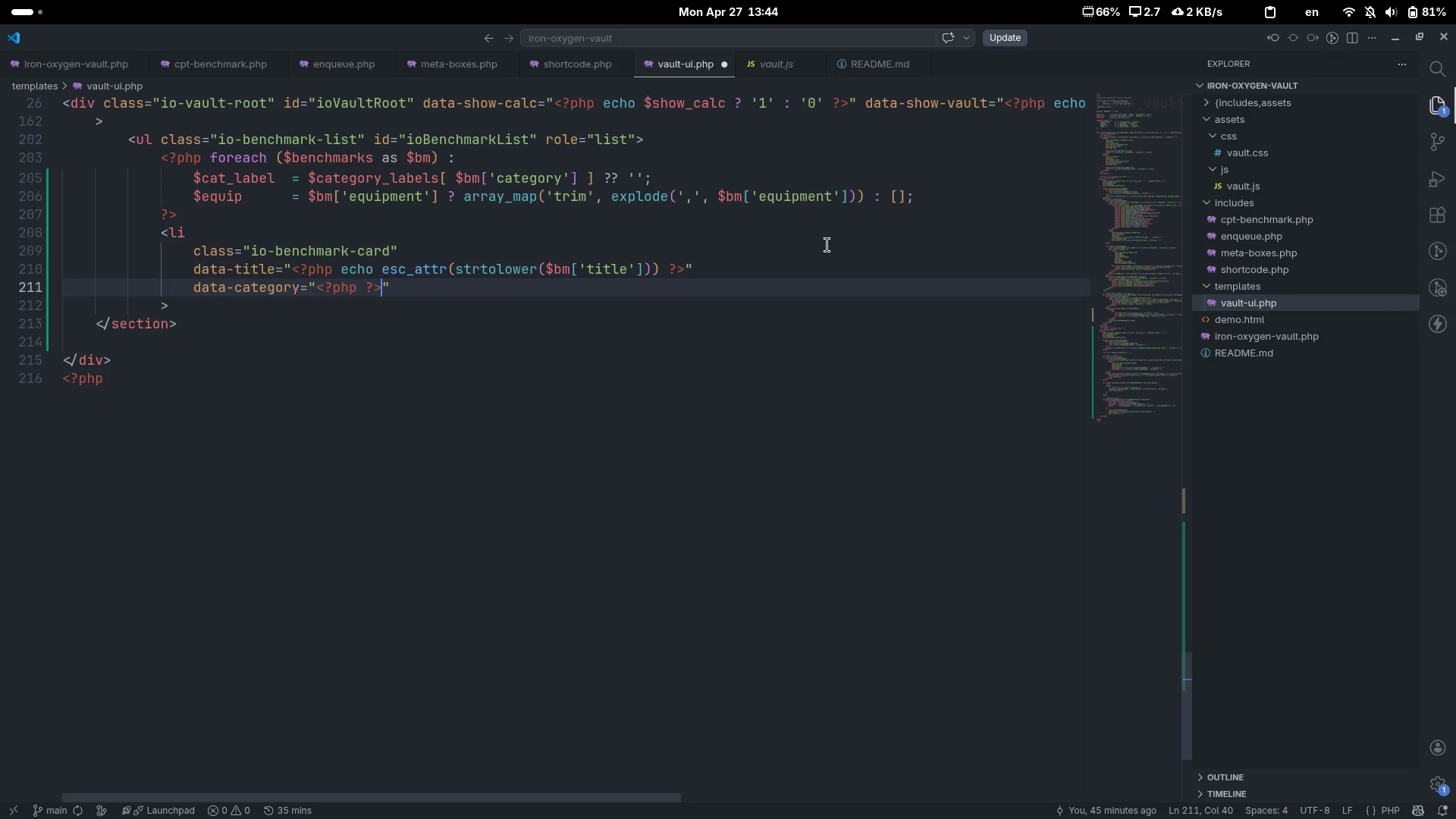 
key(ArrowLeft)
 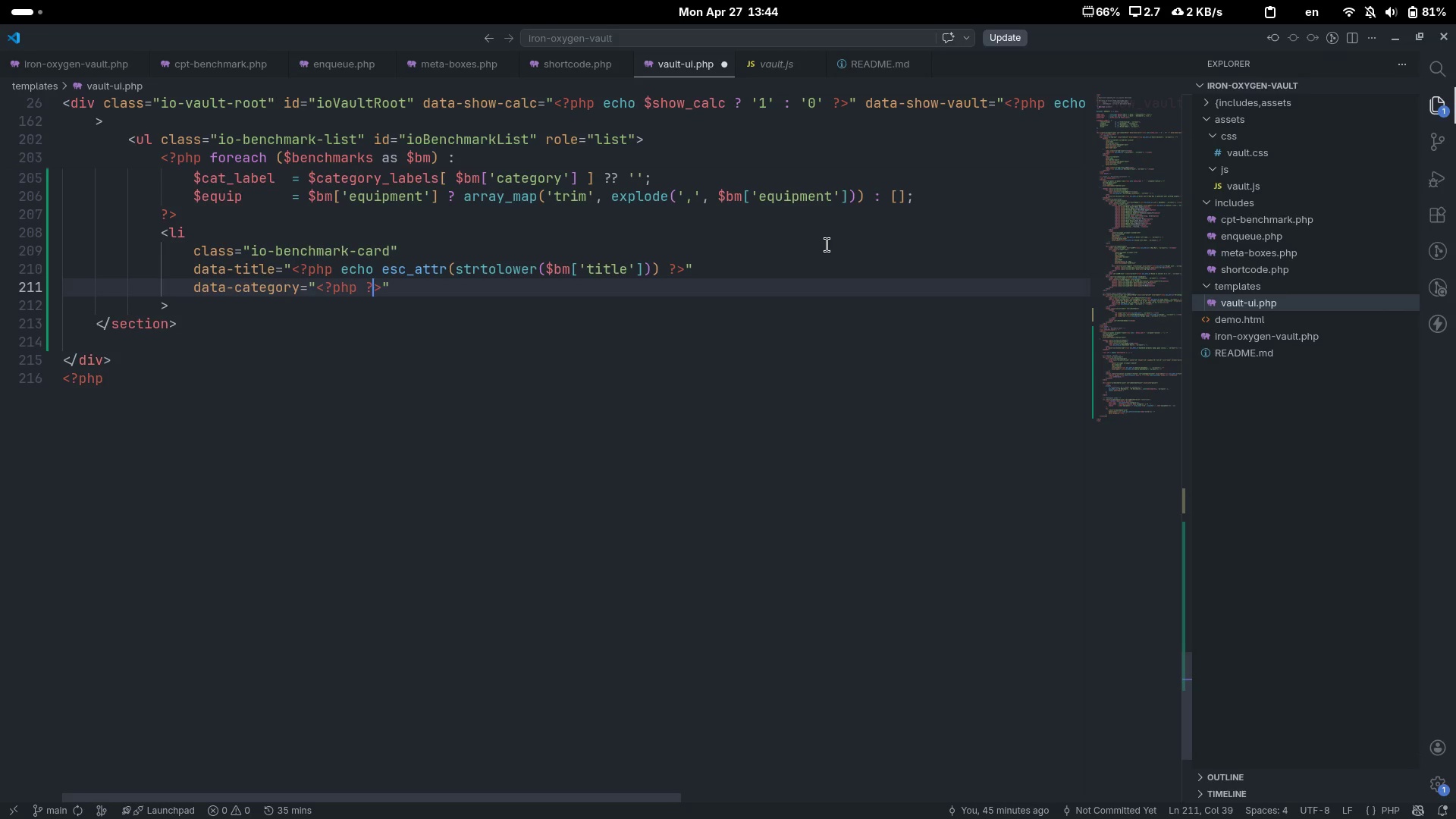 
key(ArrowLeft)
 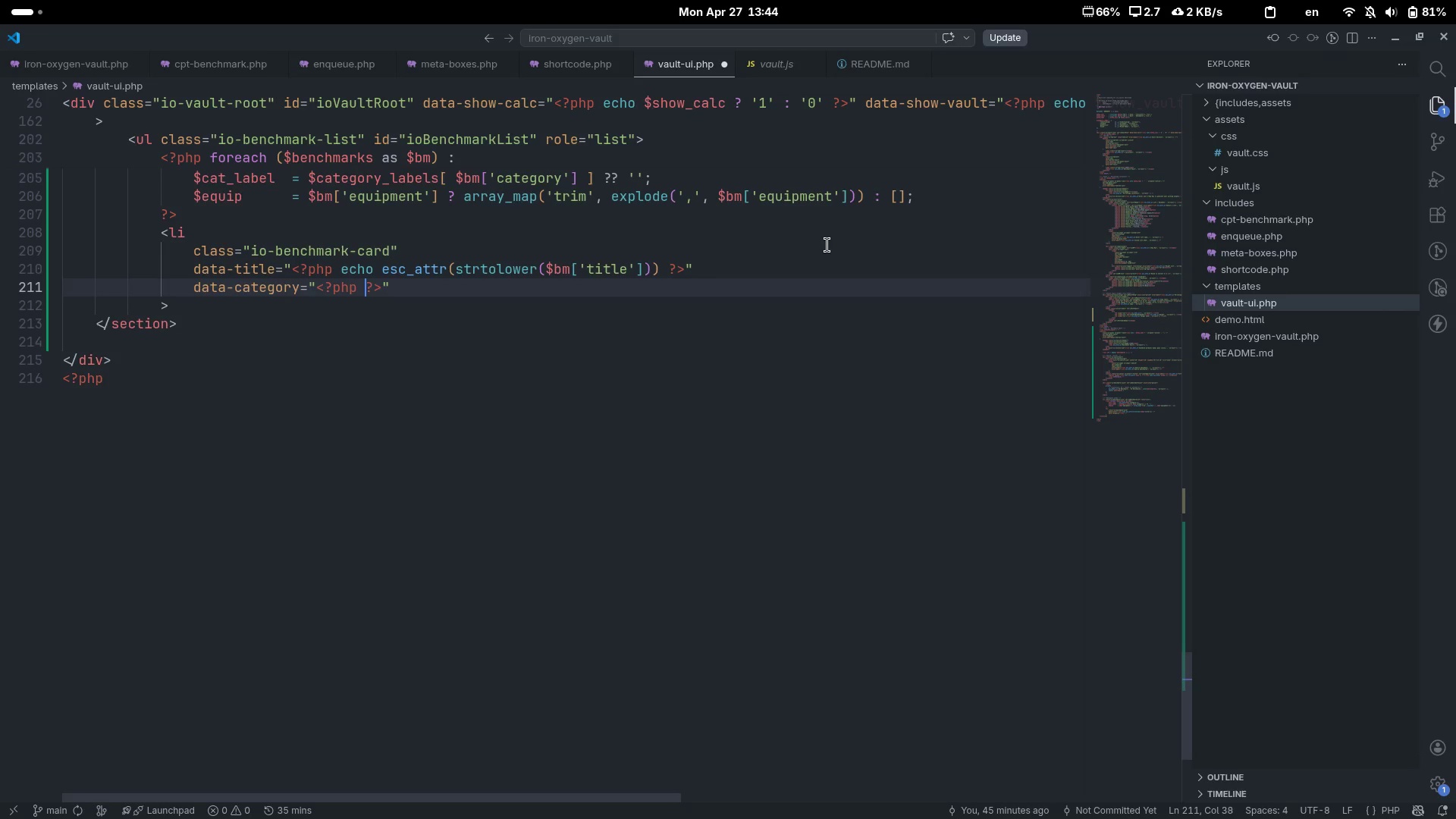 
key(ArrowLeft)
 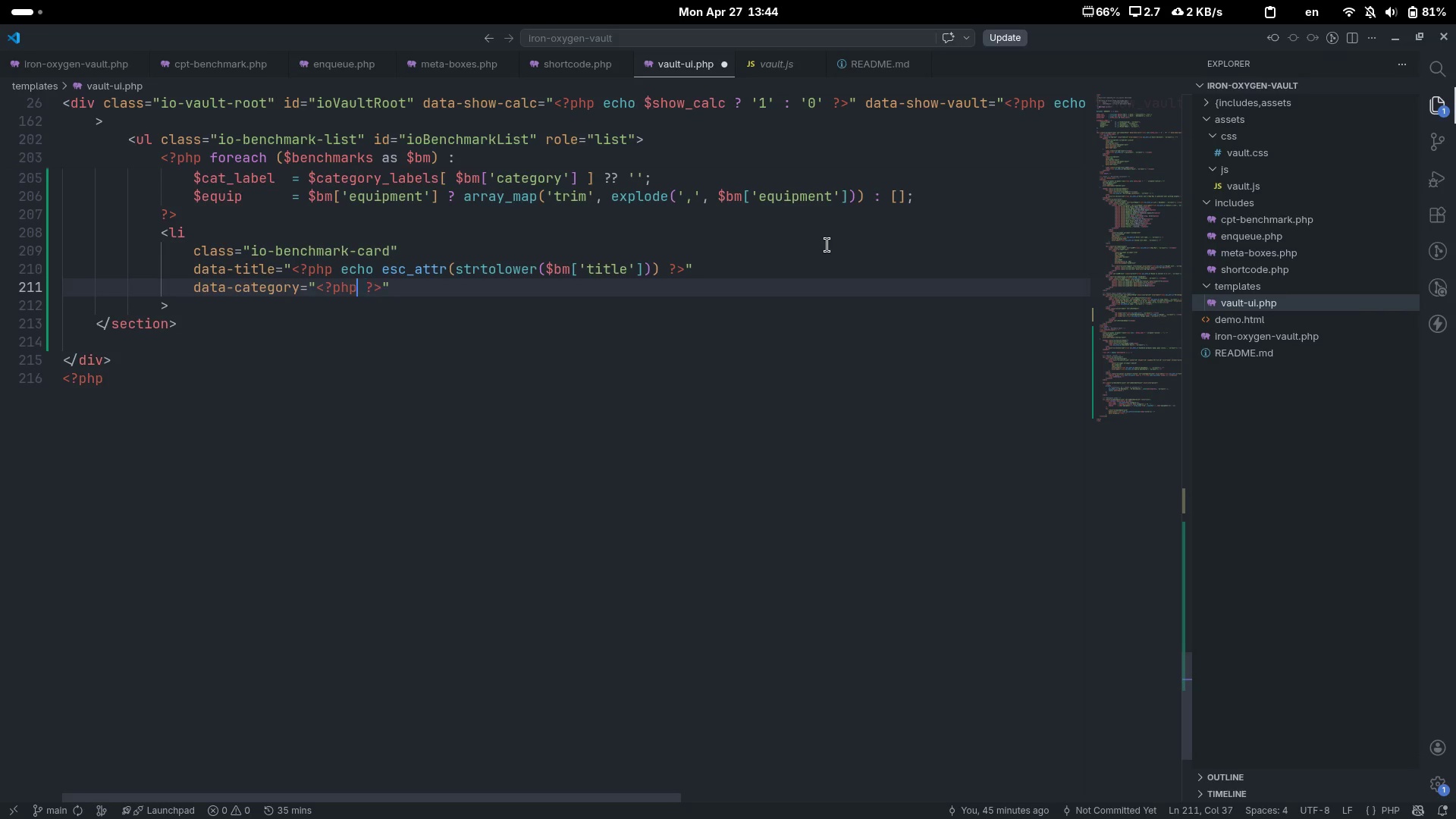 
key(Space)
 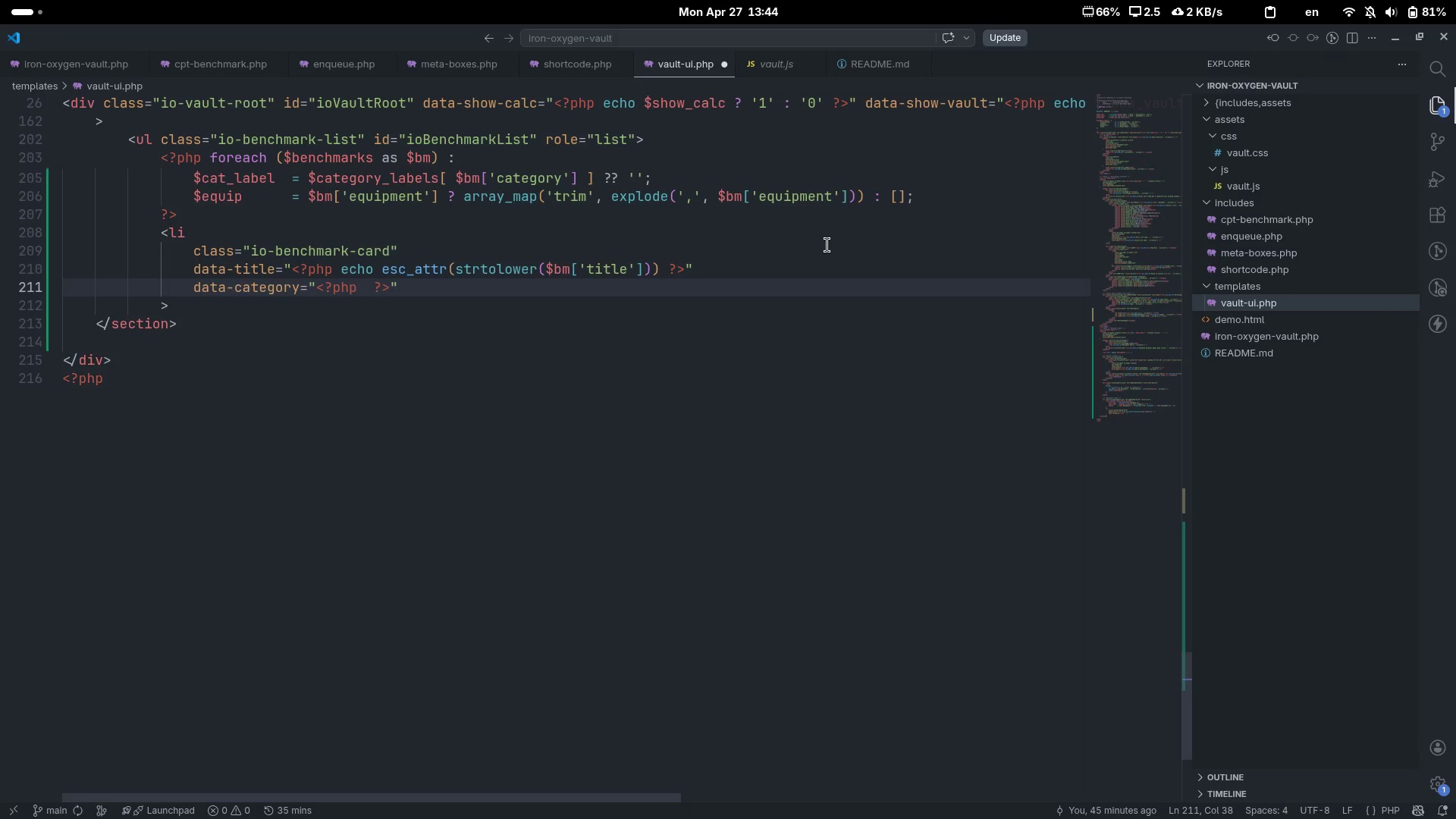 
wait(5.15)
 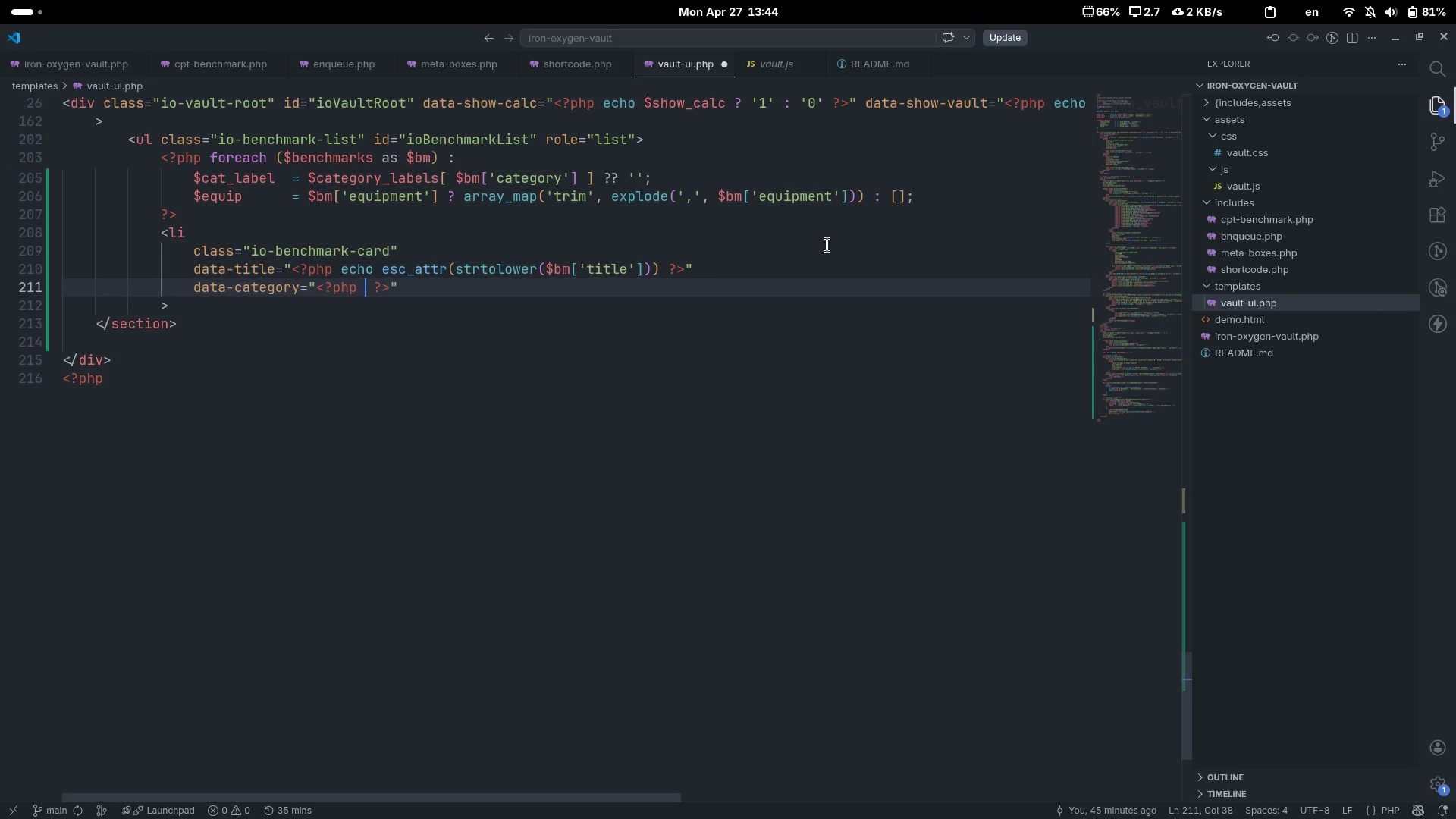 
type(echo $catr)
key(Backspace)
type(_s)
key(Tab)
type(;[End])
 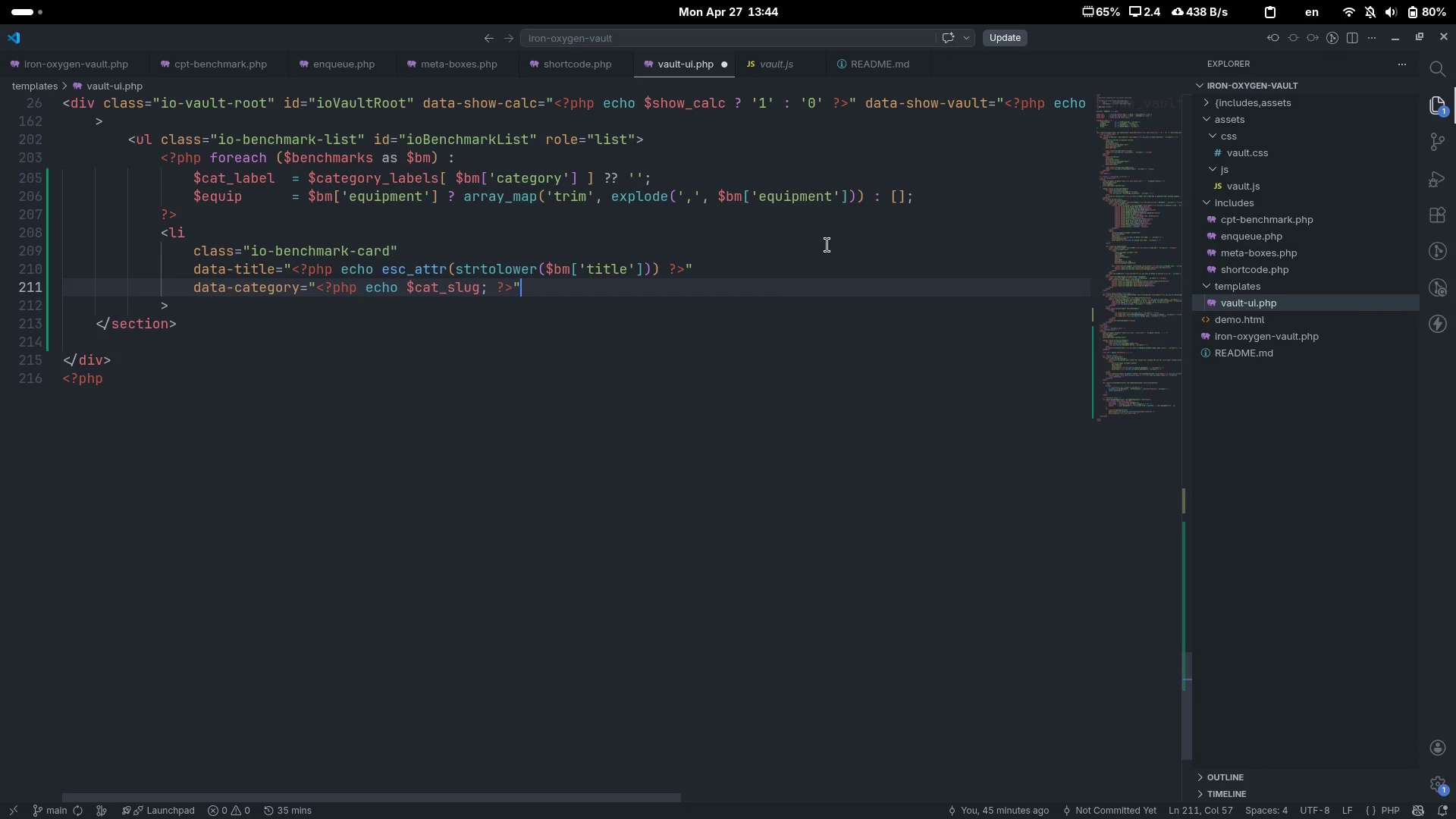 
key(Enter)
 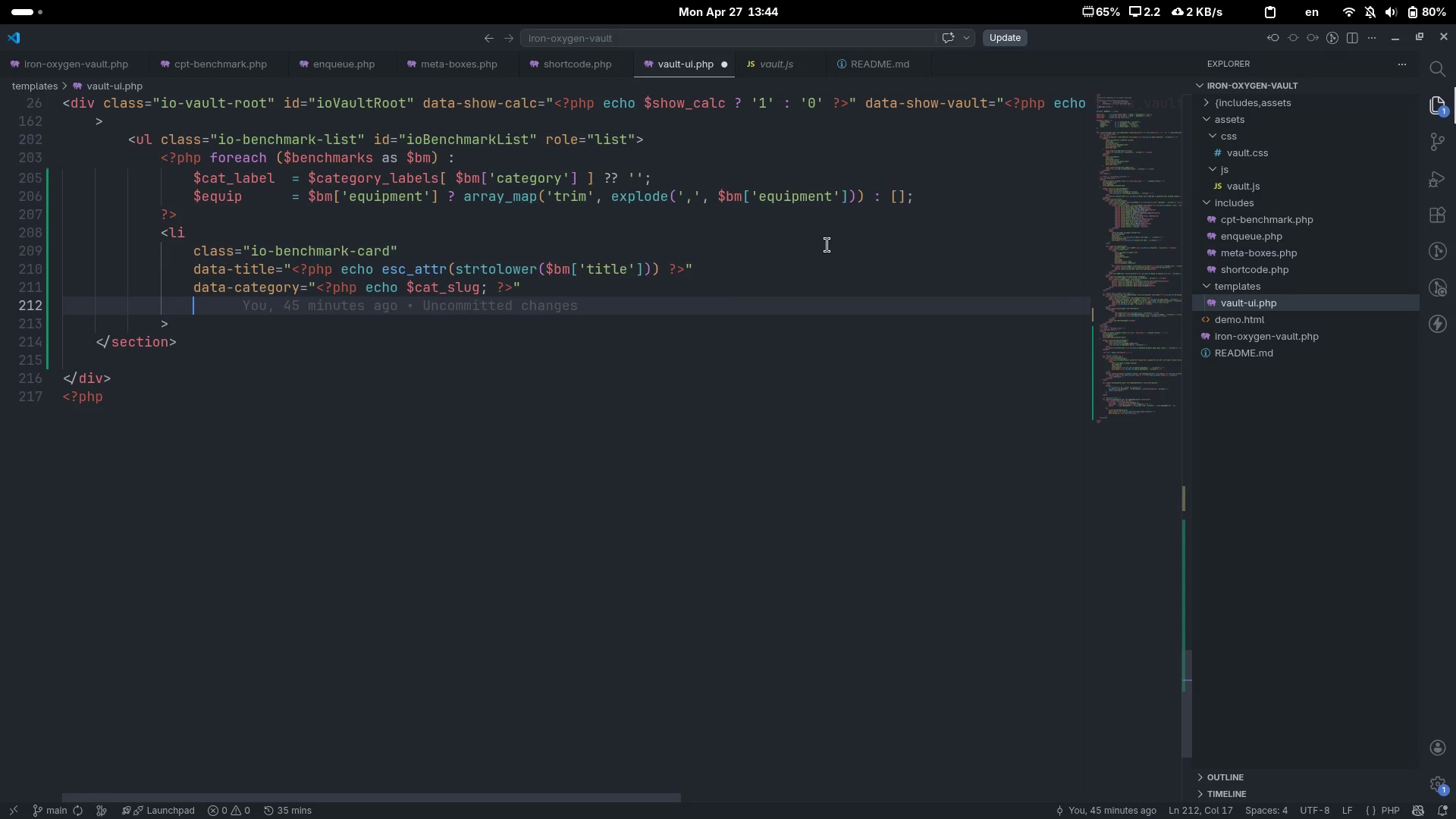 
type(sata)
 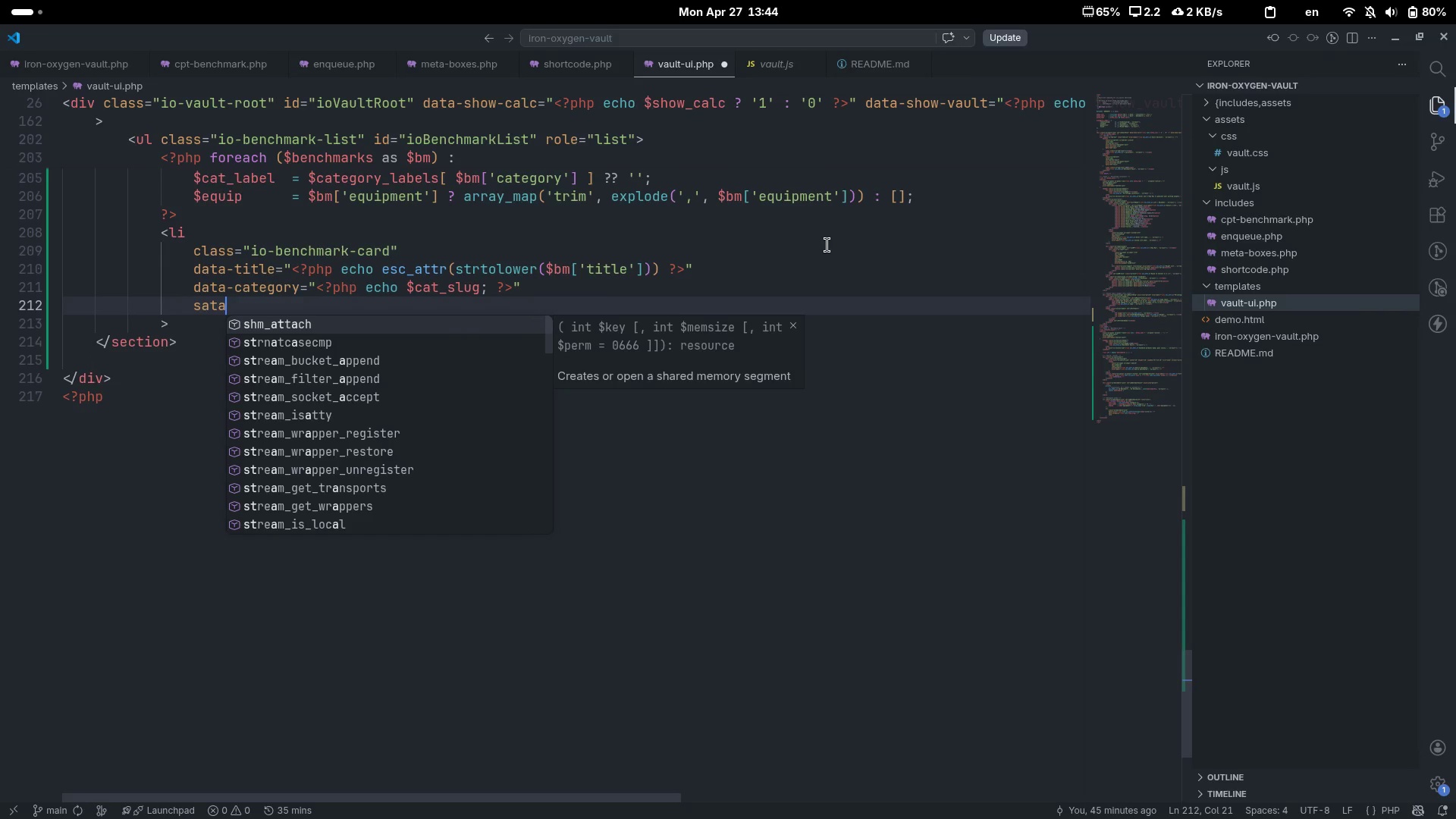 
key(Control+ControlLeft)
 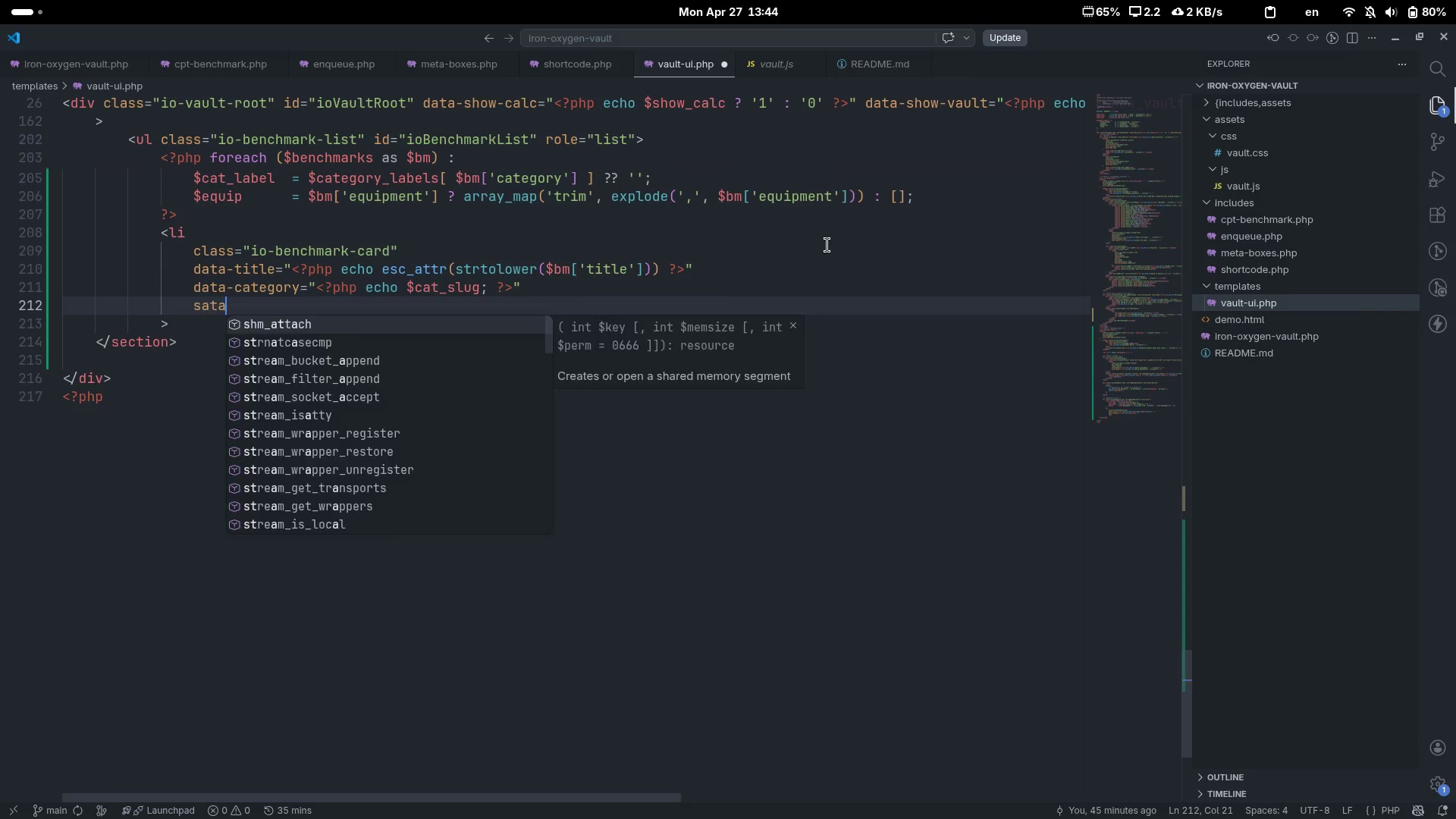 
key(Control+Backspace)
 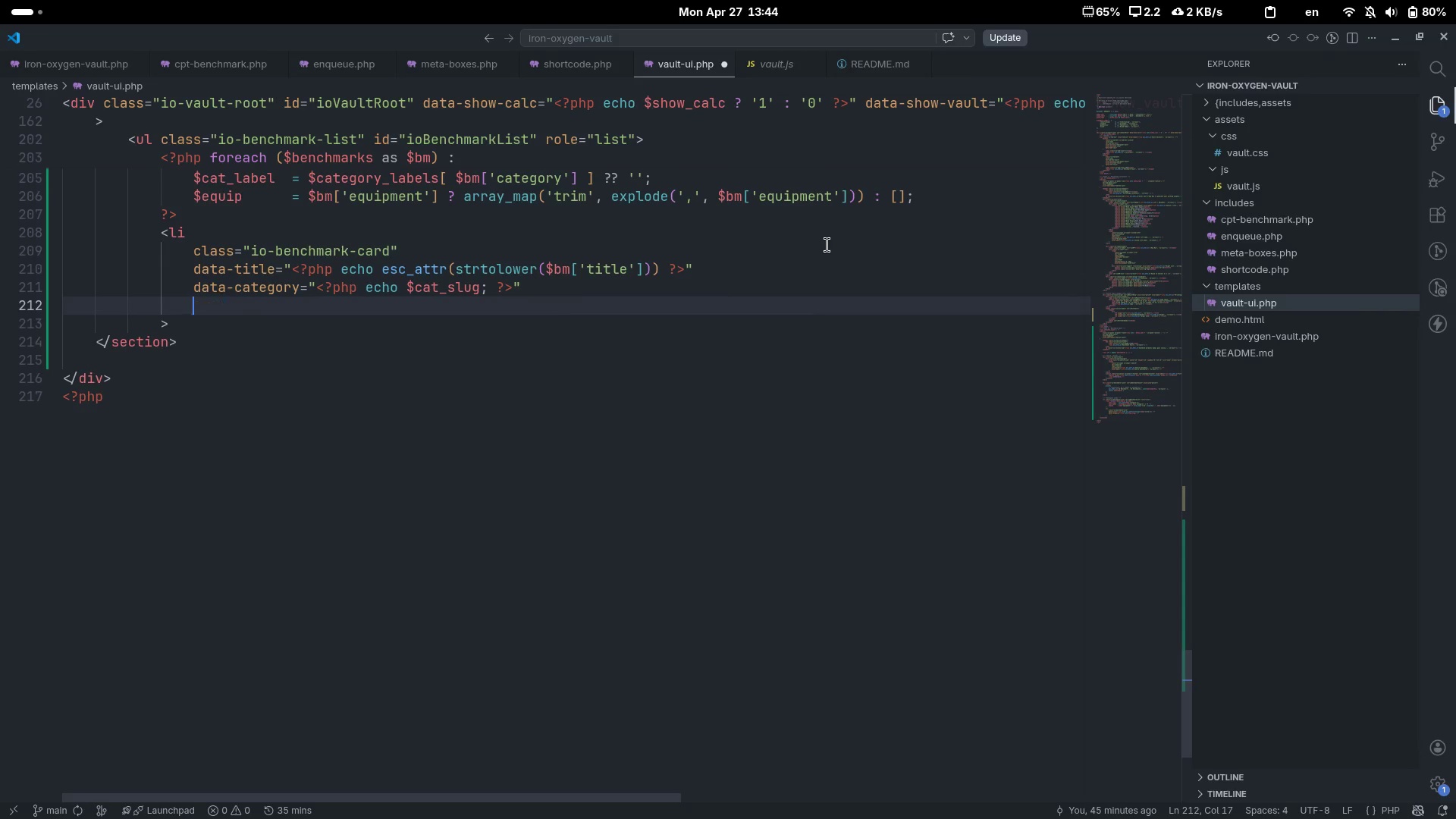 
type(data-search="")
 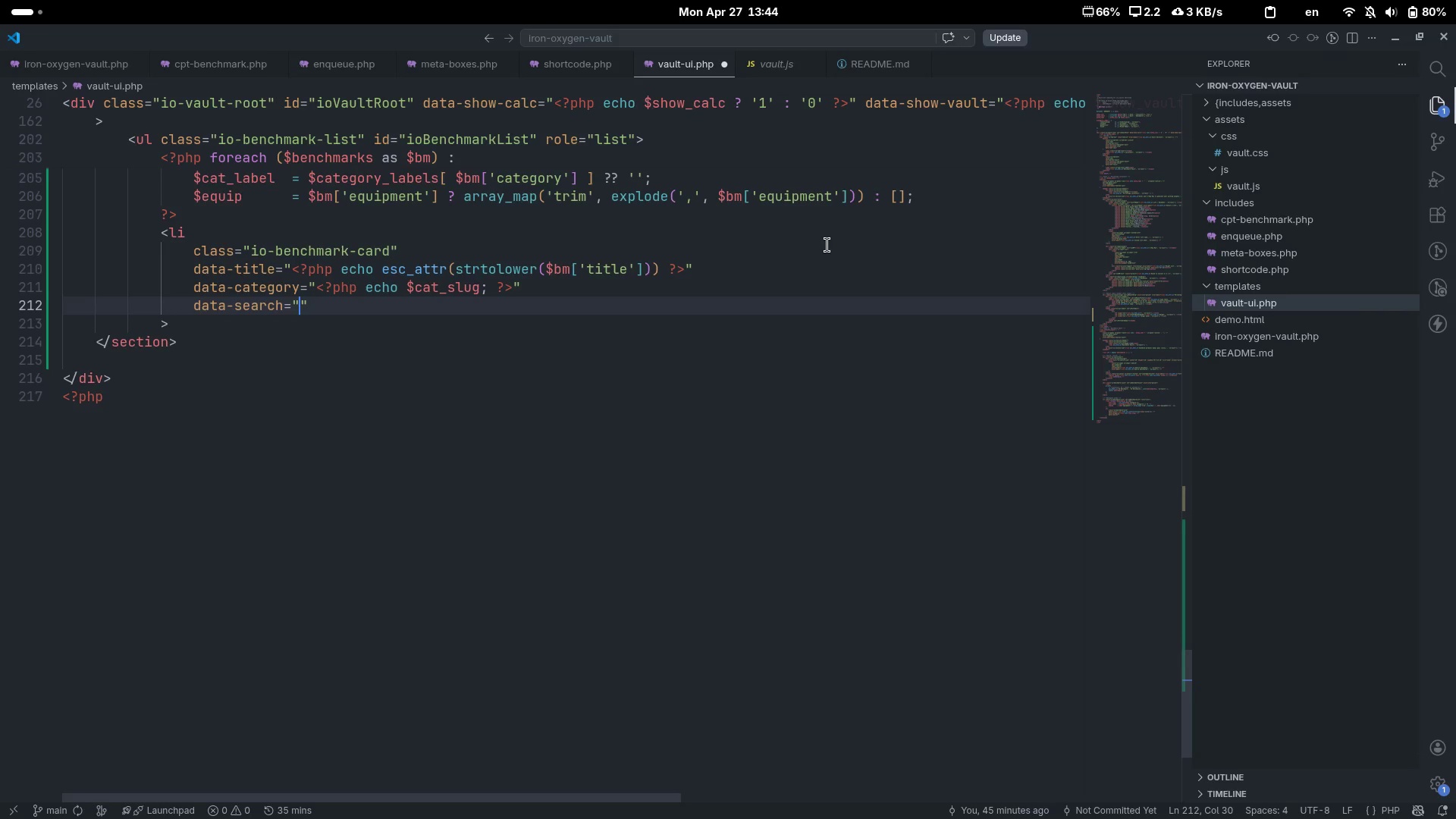 
 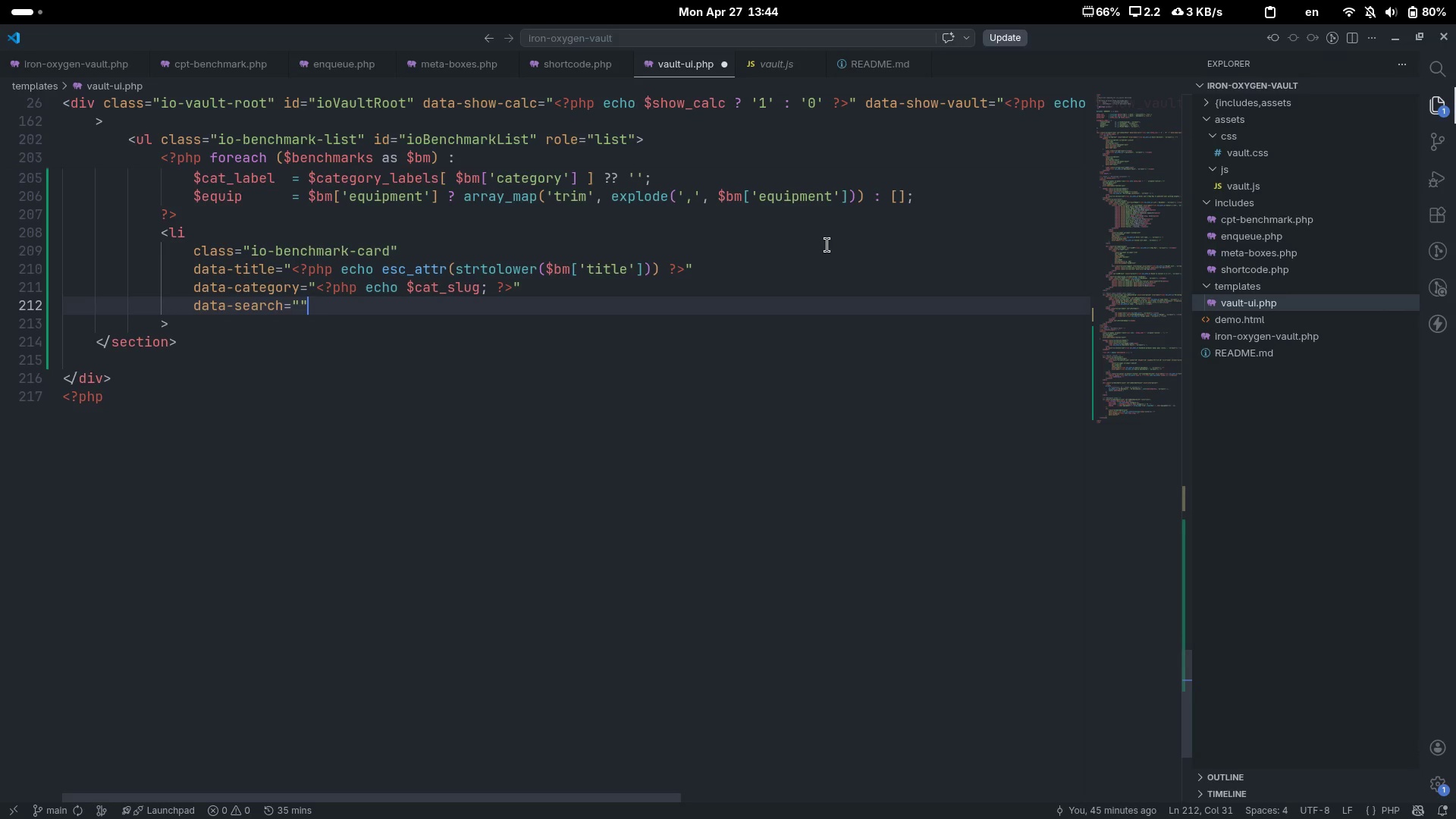 
key(ArrowLeft)
 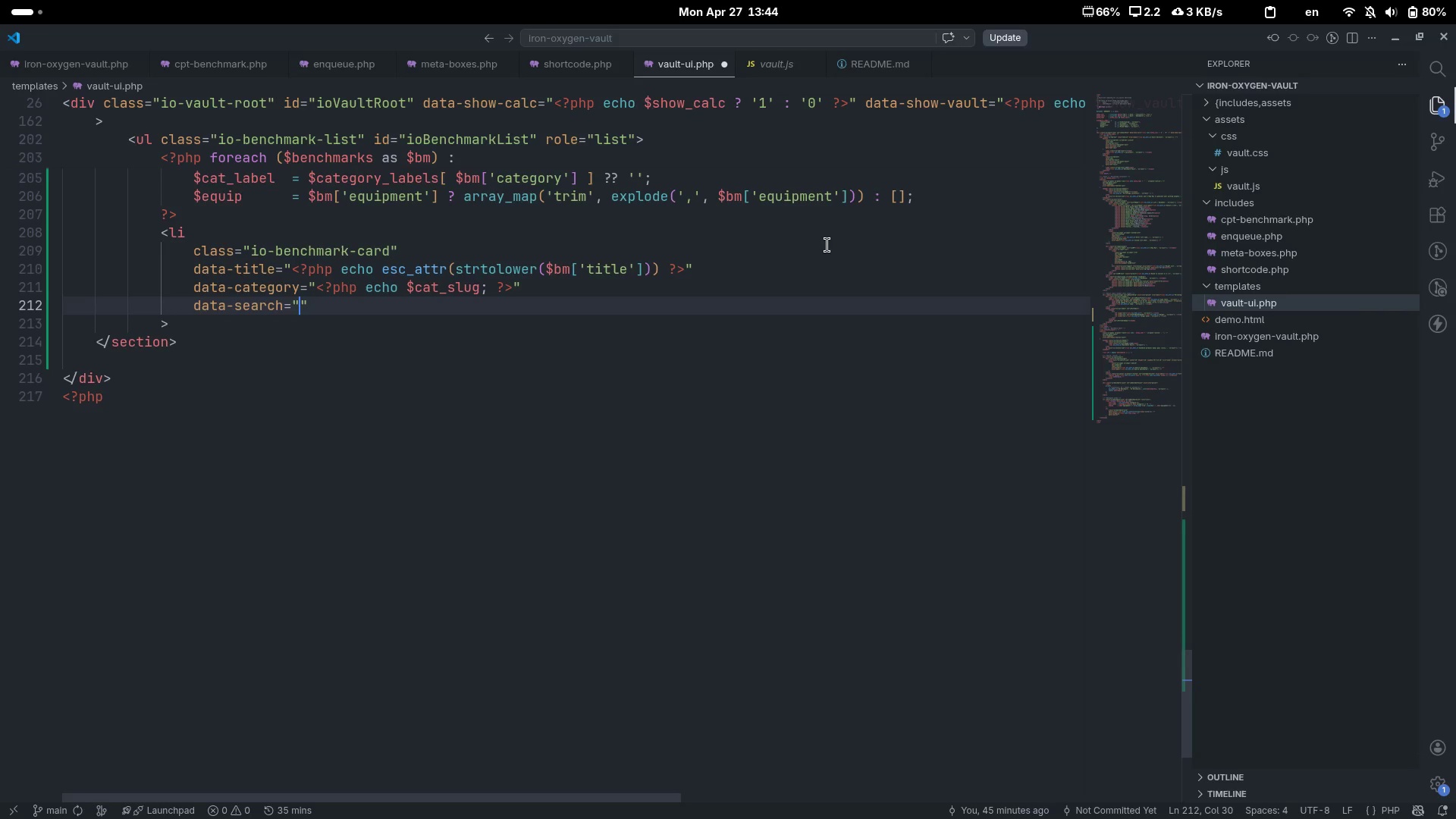 
key(Shift+Comma)
 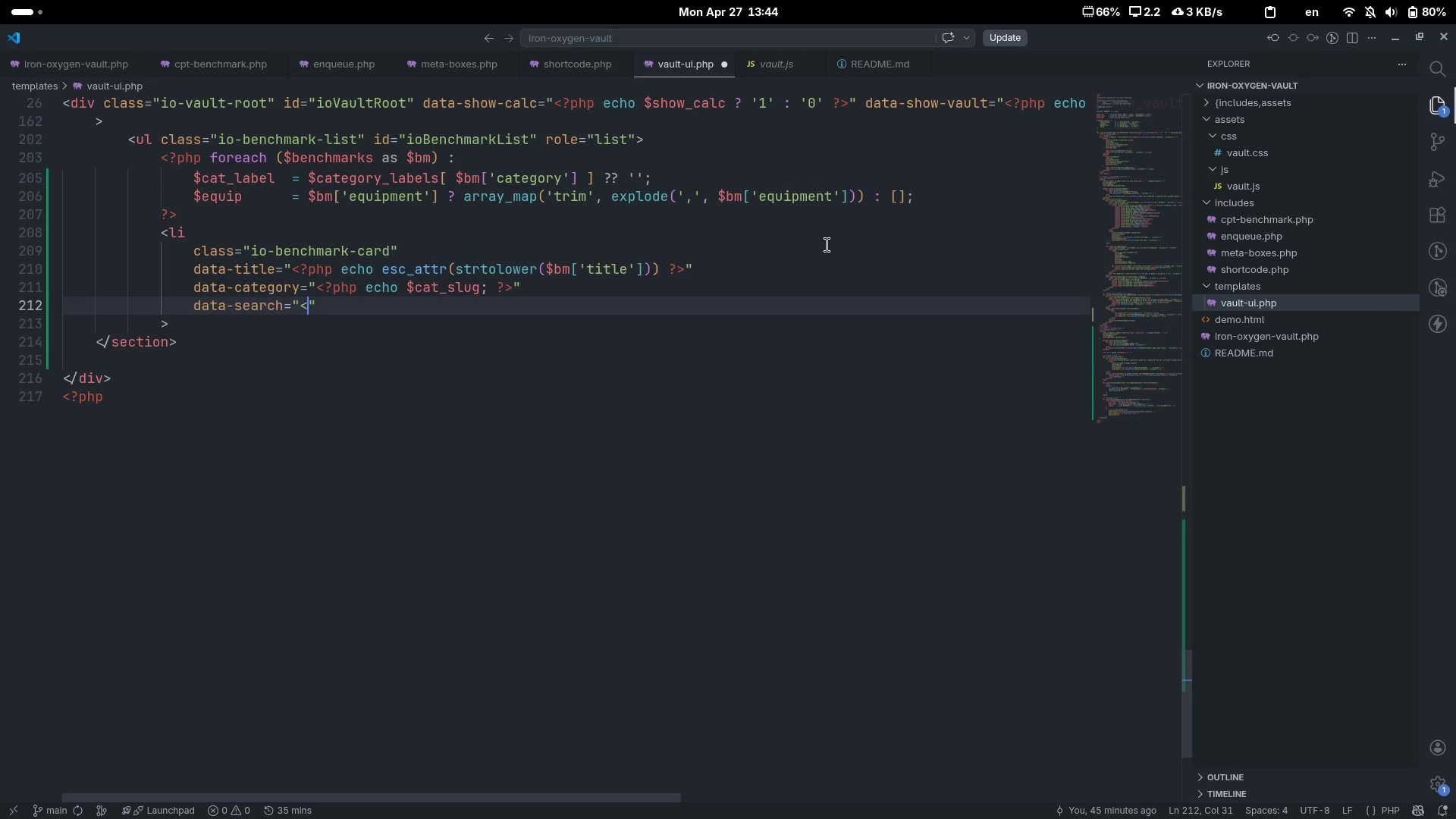 
key(Shift+Slash)
 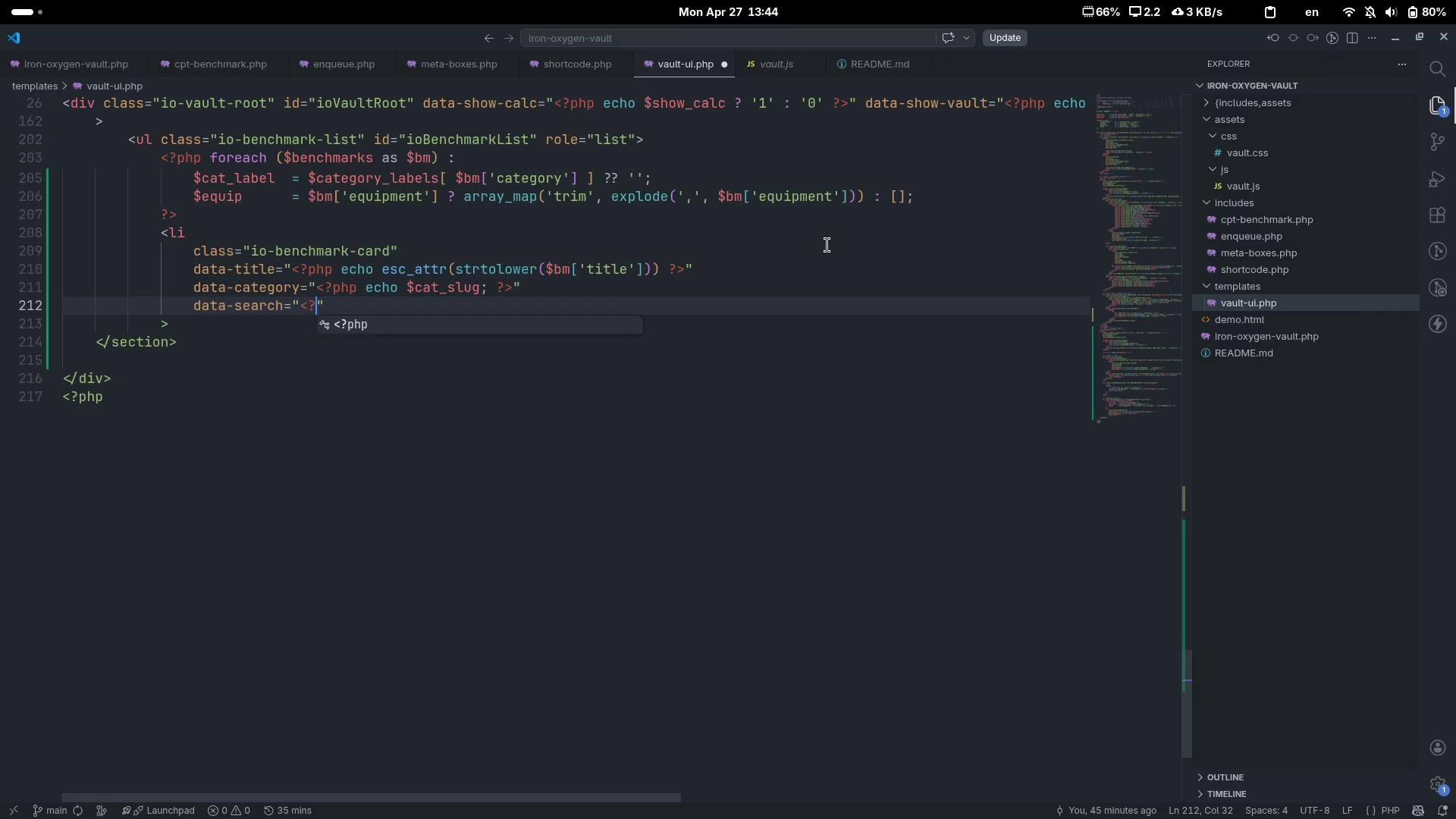 
key(Tab)
 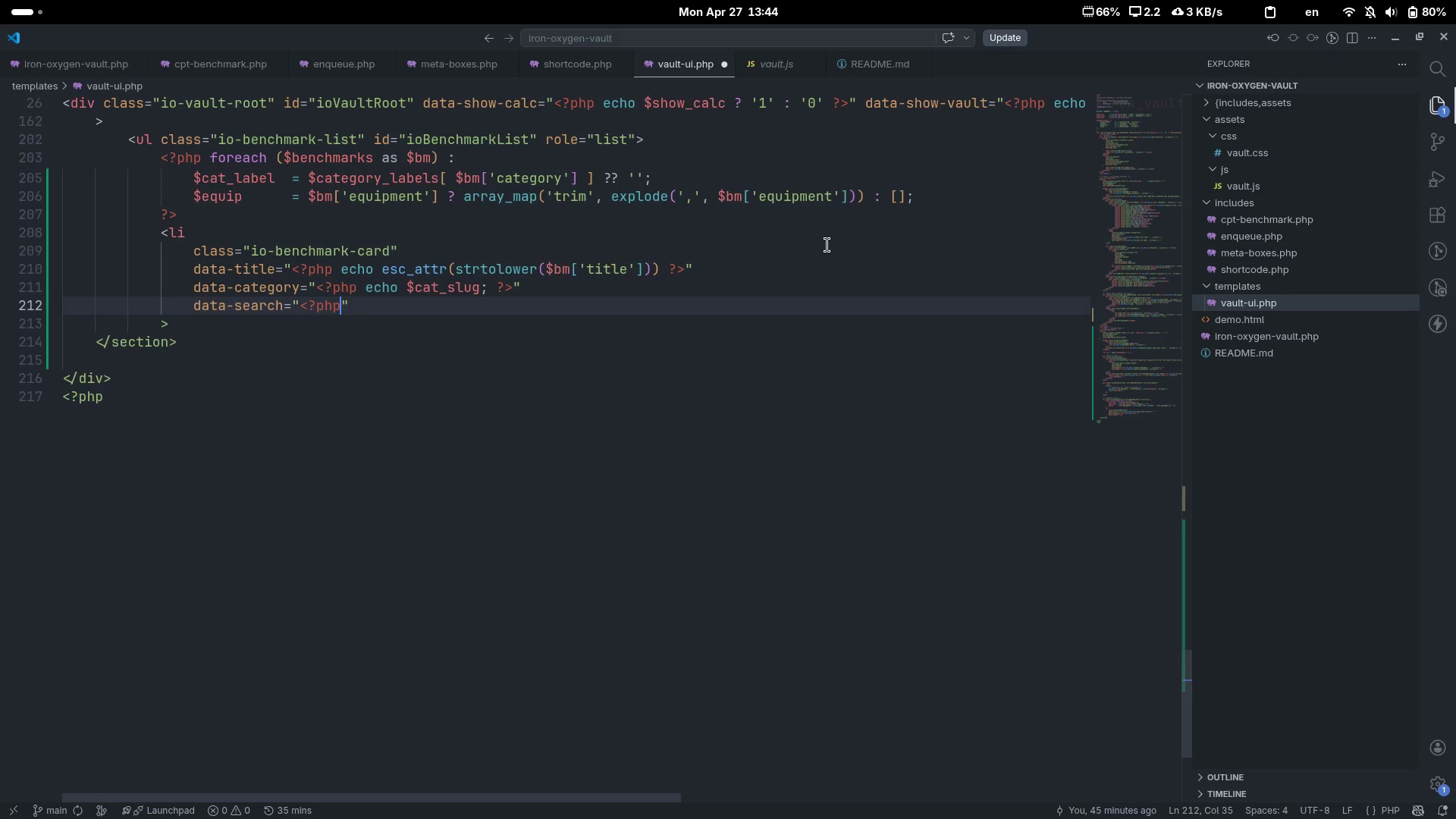 
key(Space)
 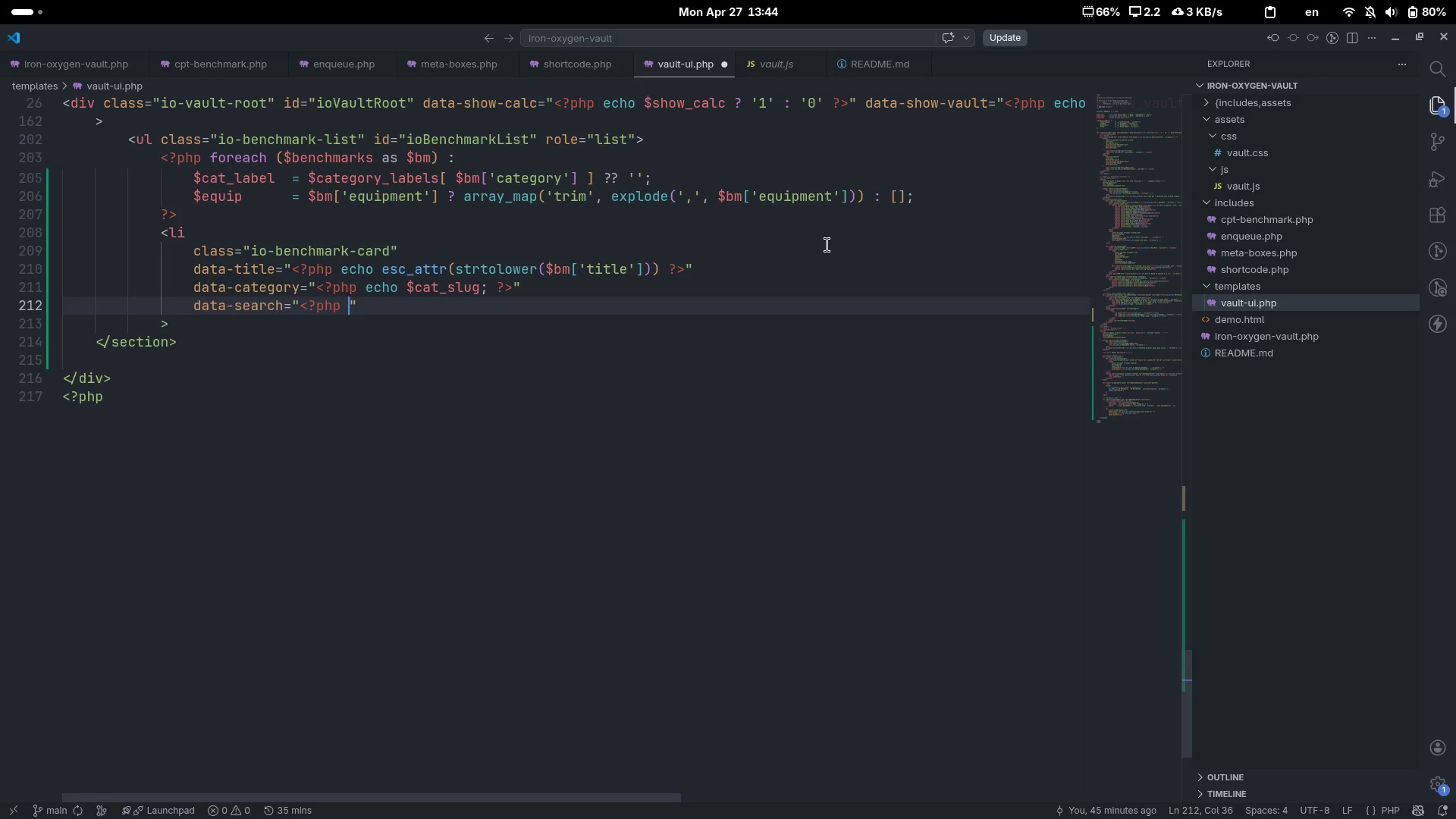 
key(Shift+Slash)
 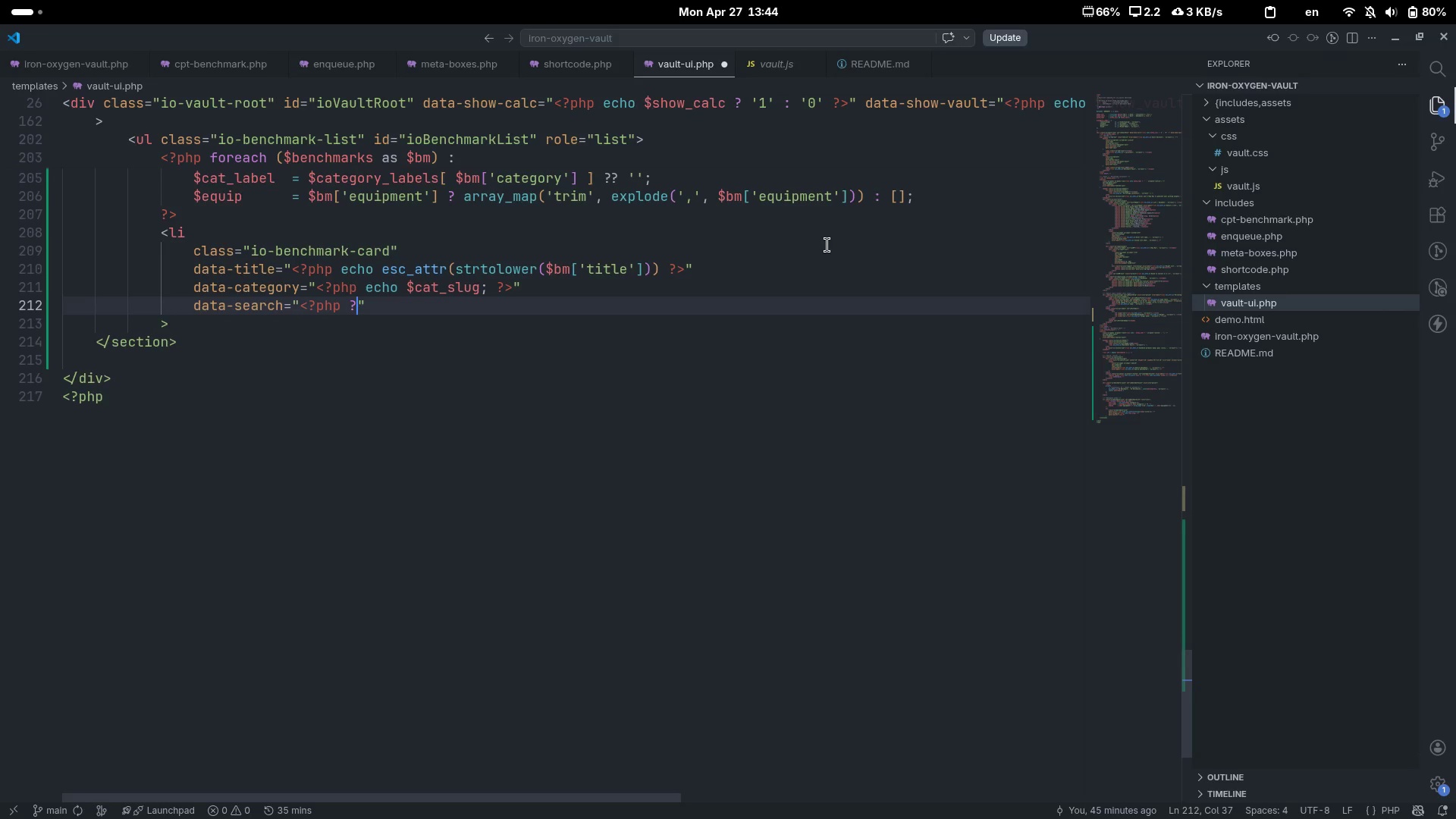 
key(Shift+Period)
 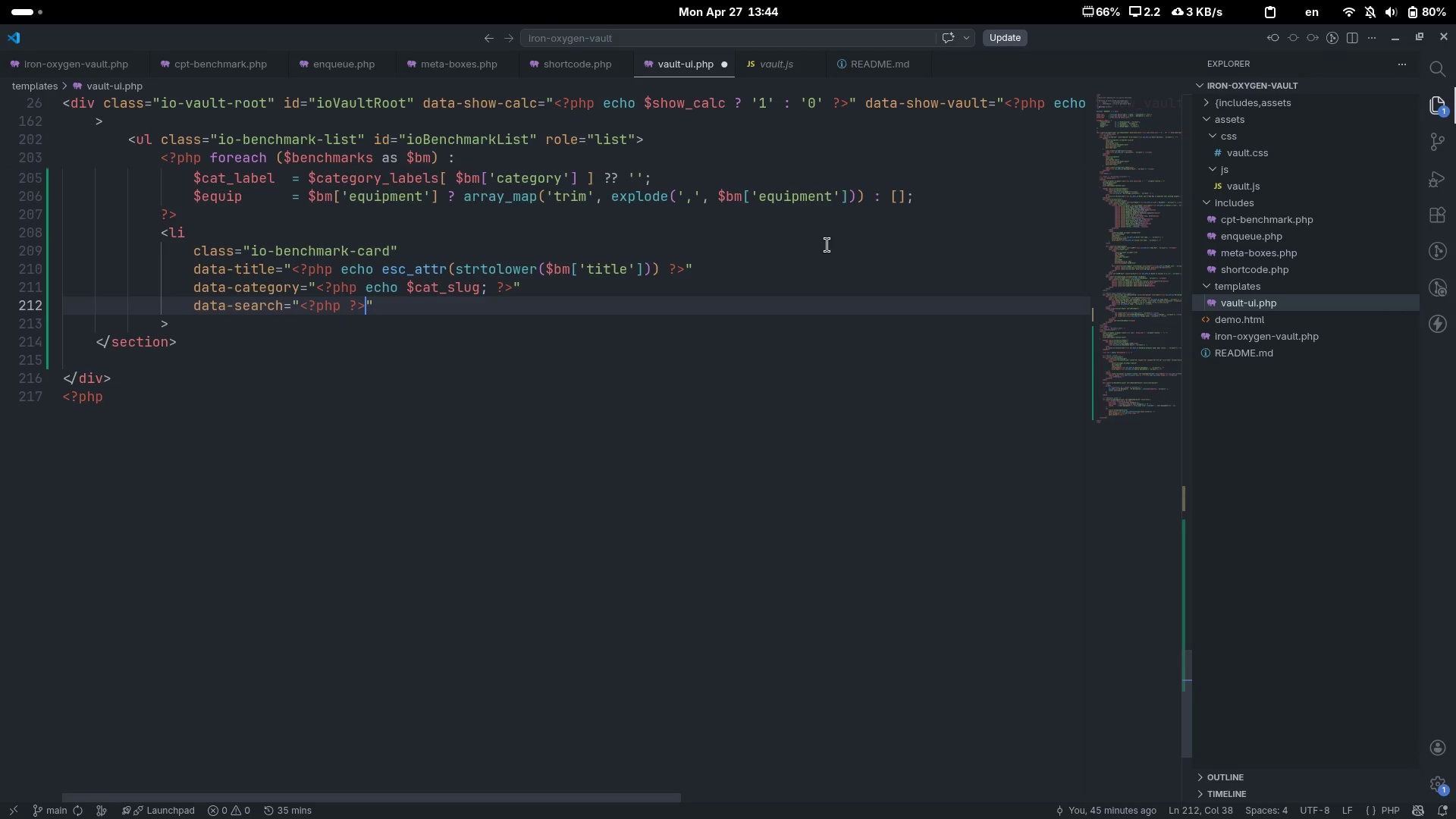 
key(ArrowLeft)
 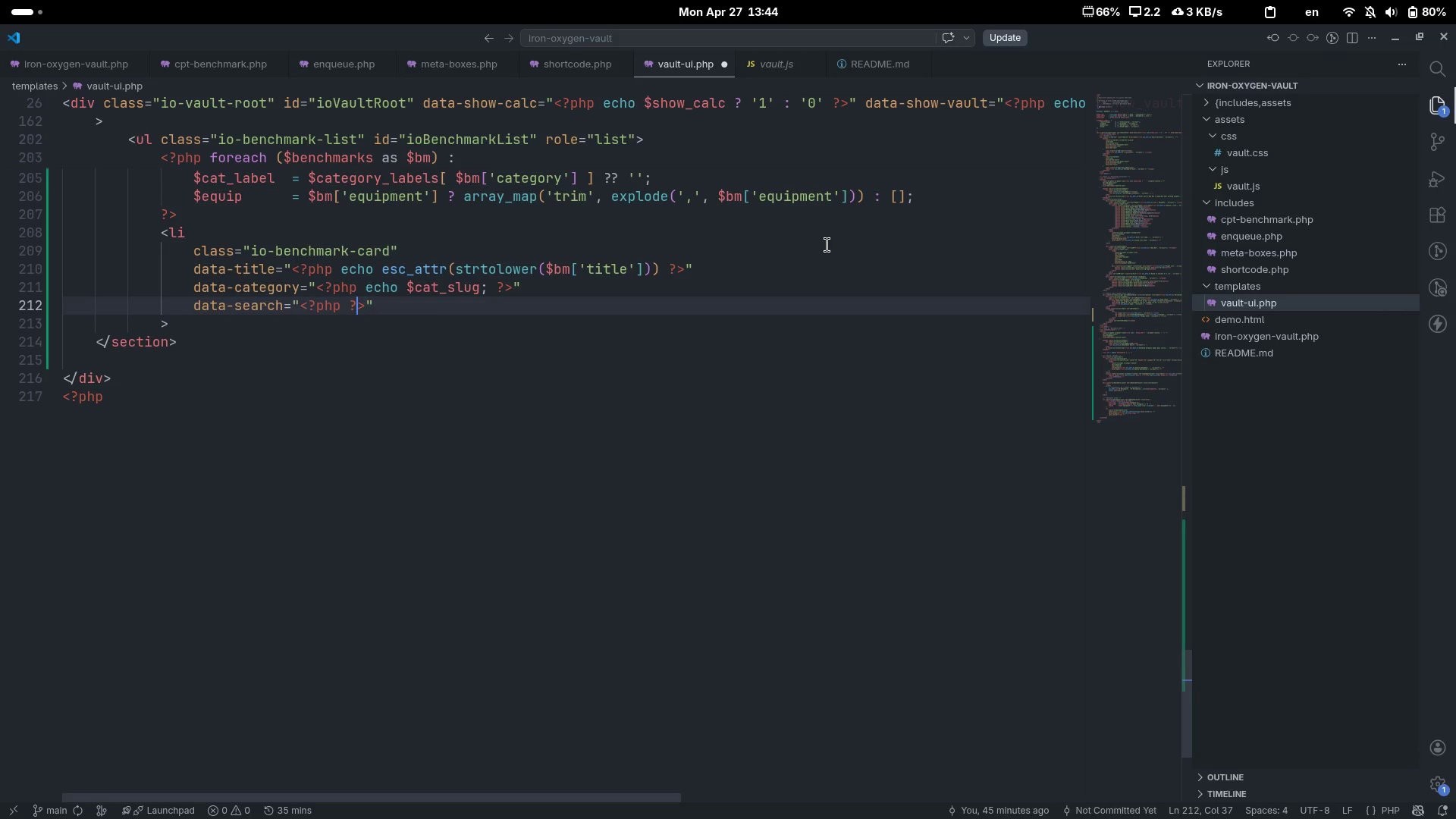 
key(ArrowLeft)
 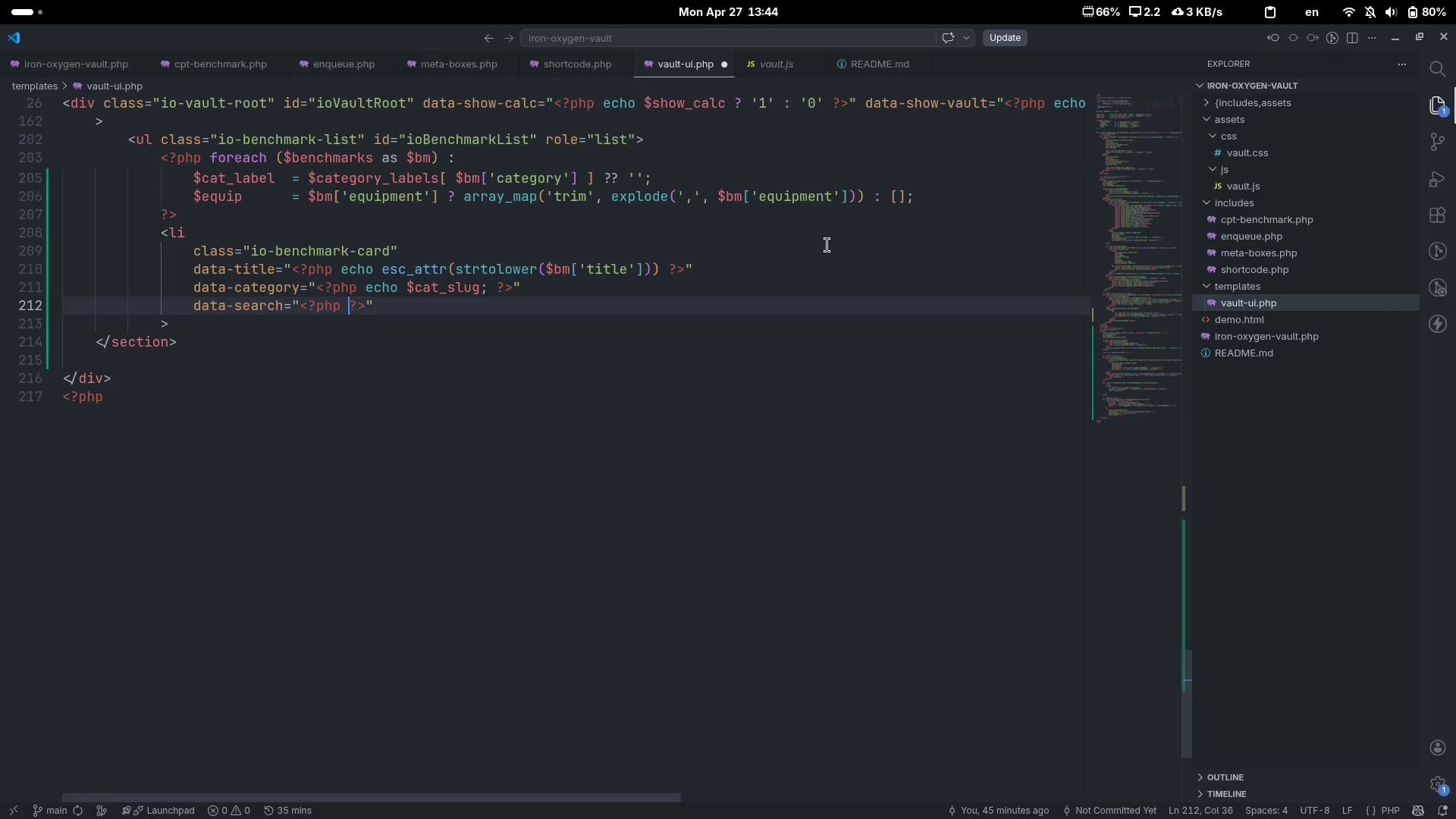 
key(ArrowLeft)
 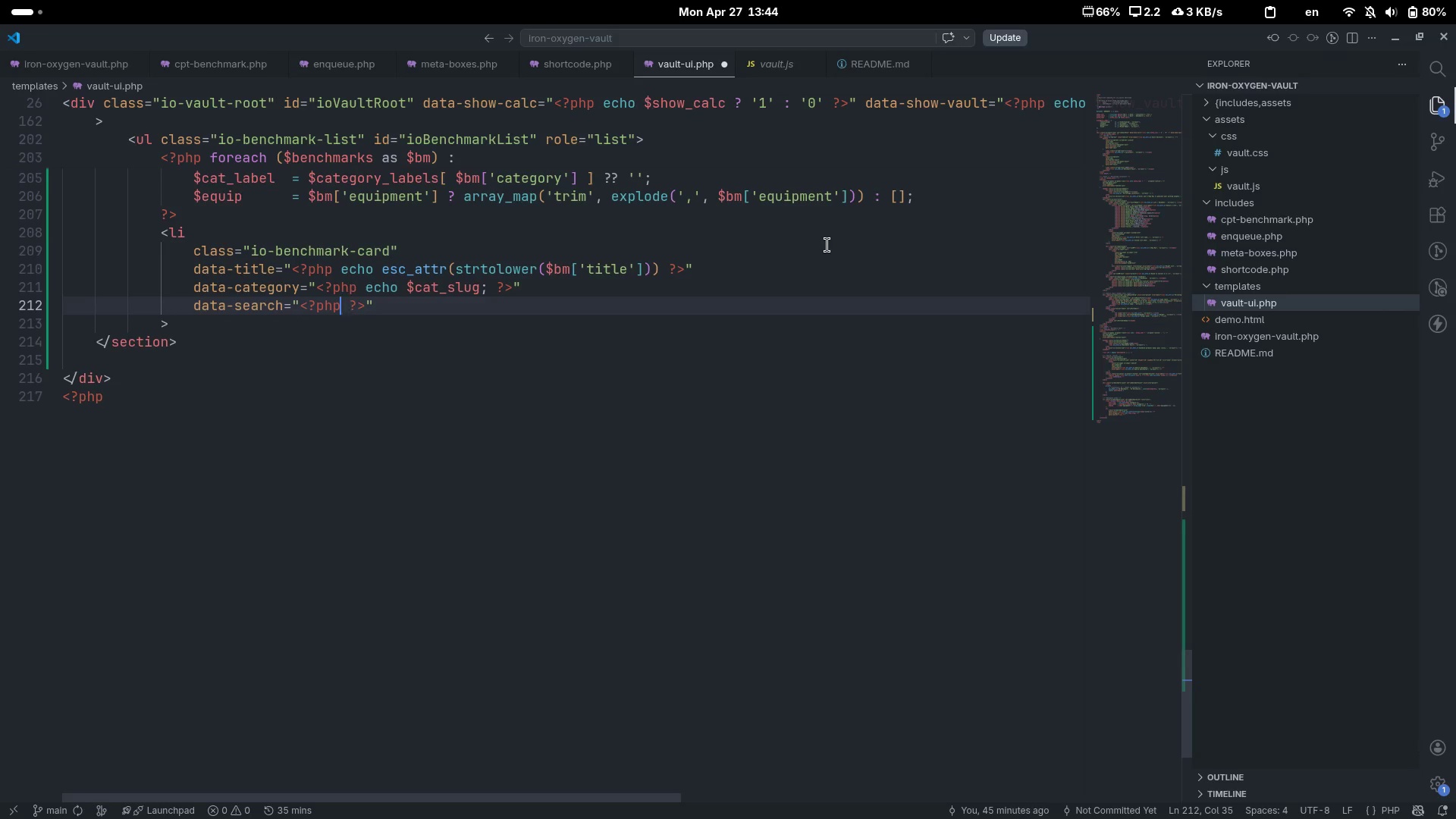 
type( echo esc_html)
key(Backspace)
key(Backspace)
key(Backspace)
key(Backspace)
type(attr)
key(Tab)
type((')
key(Backspace)
type(strtolower($gm)
key(Backspace)
key(Backspace)
type(bm['title)
 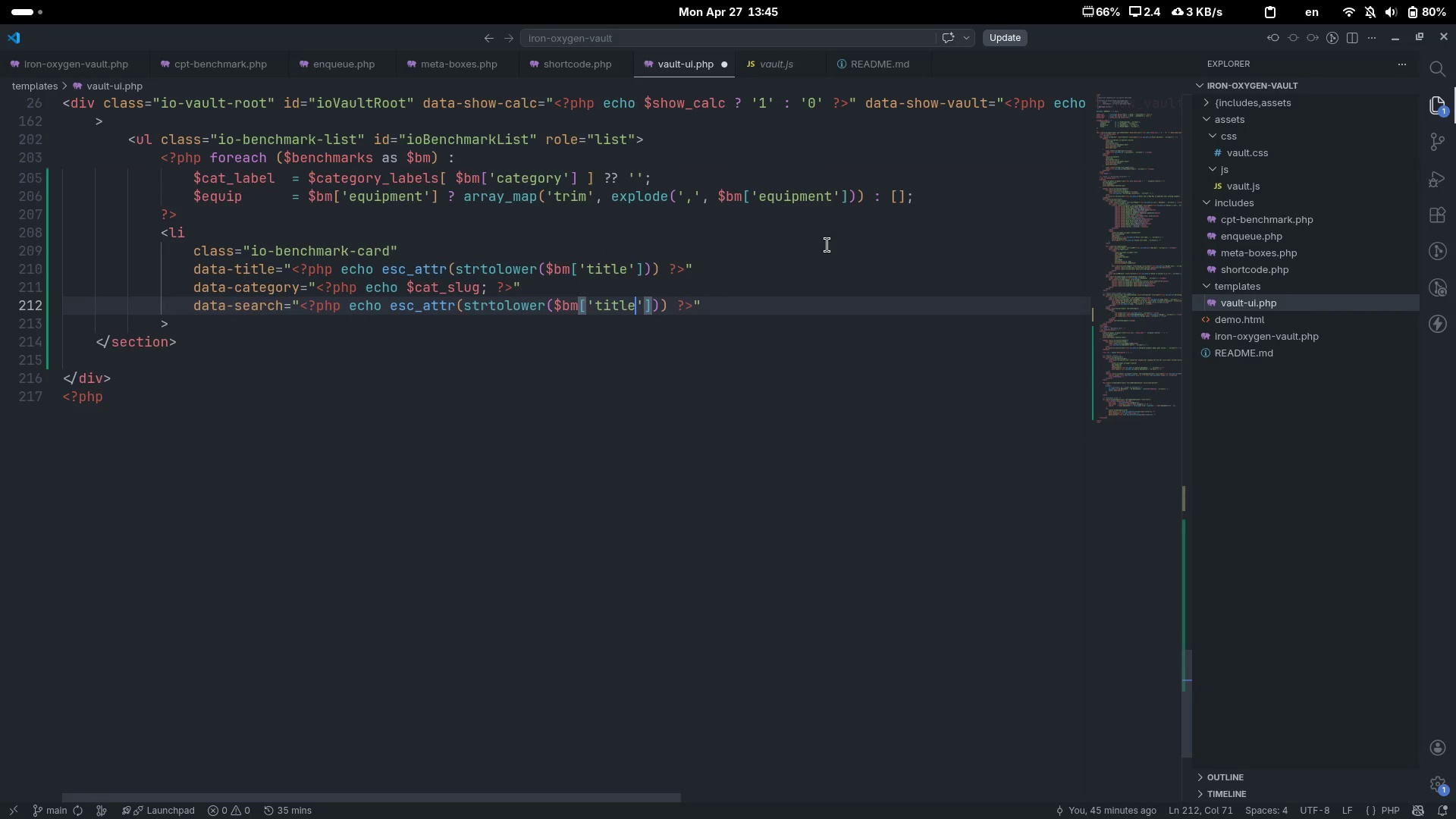 
key(ArrowRight)
 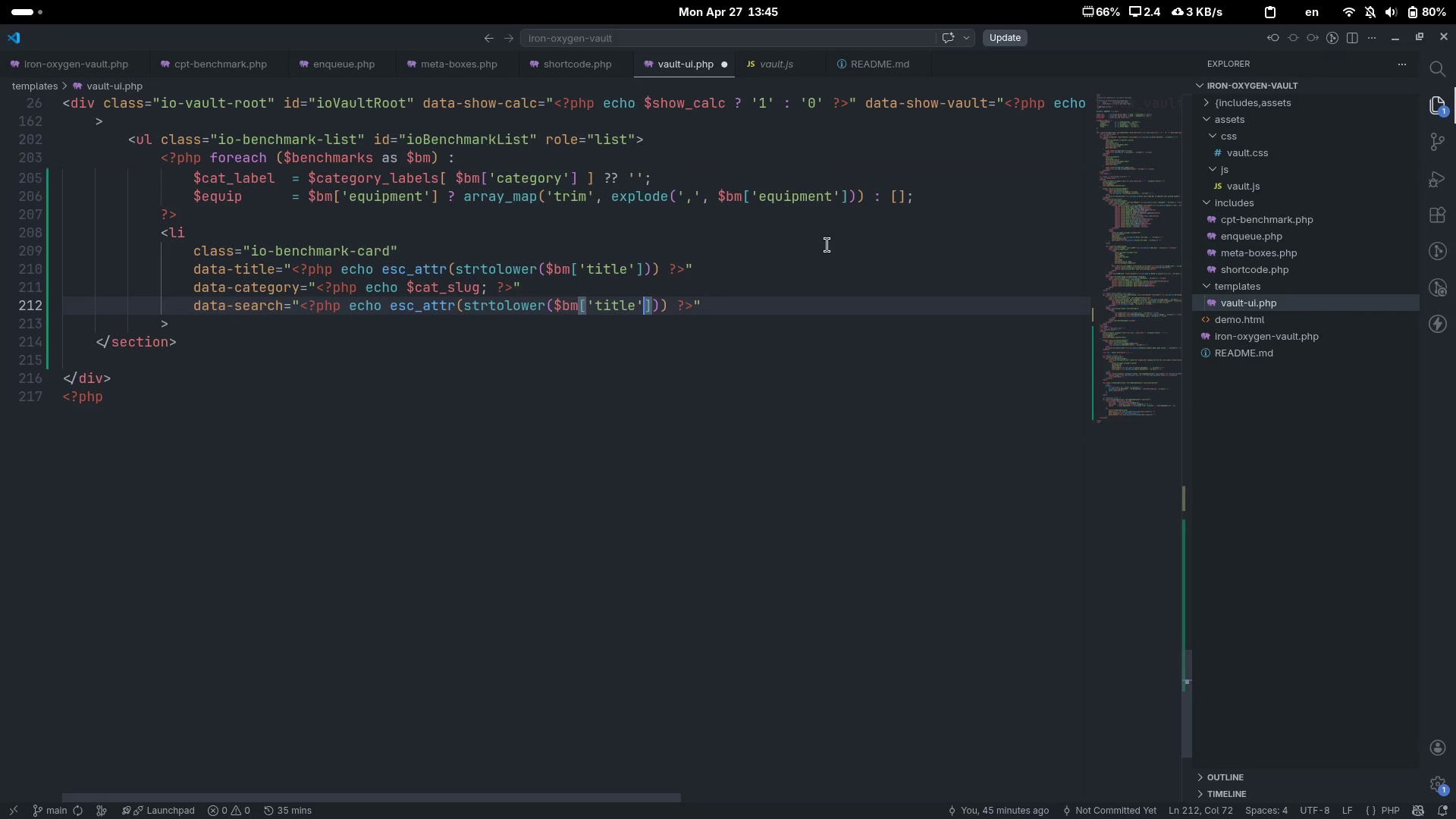 
key(ArrowRight)
 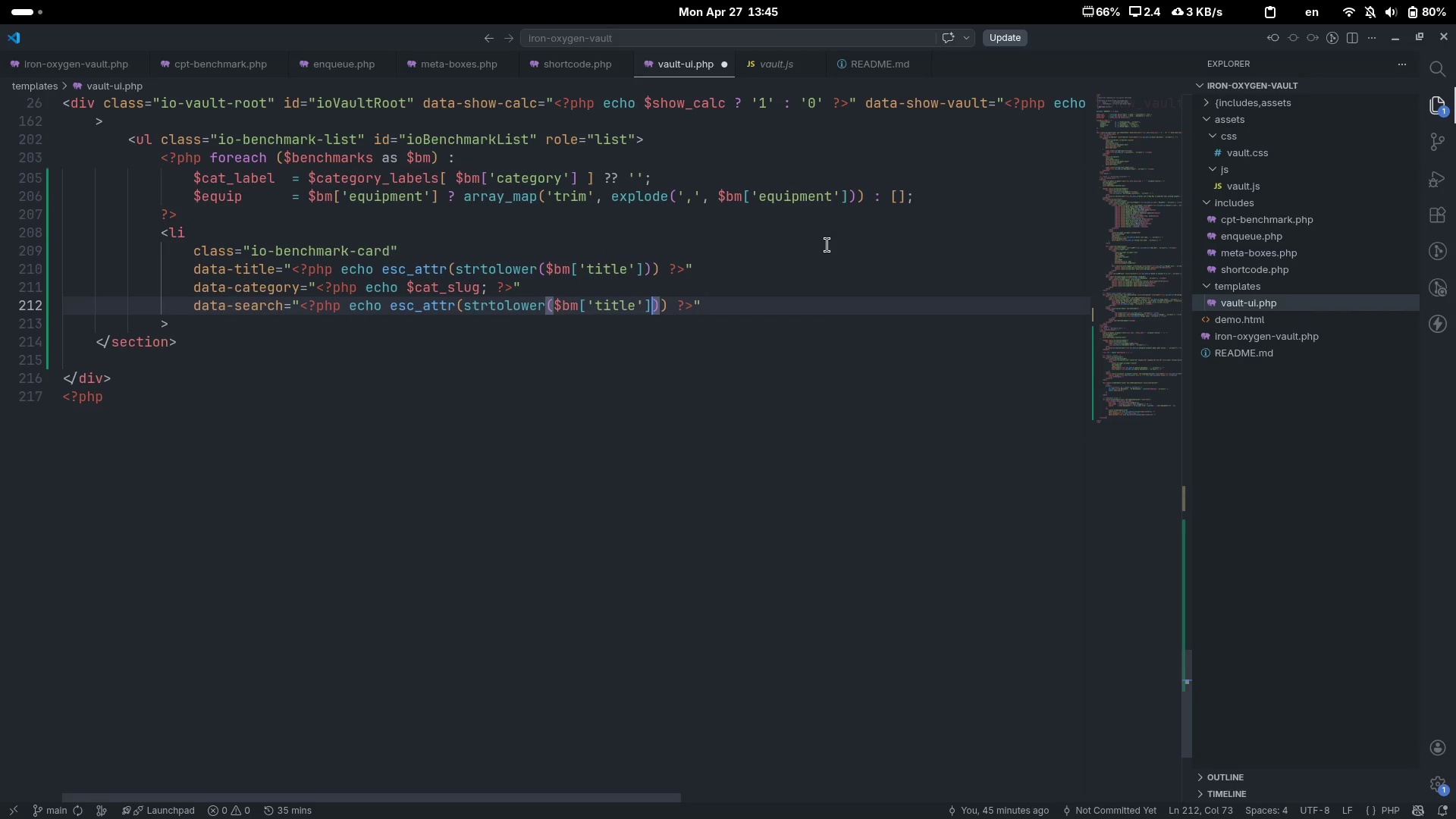 
key(Space)
 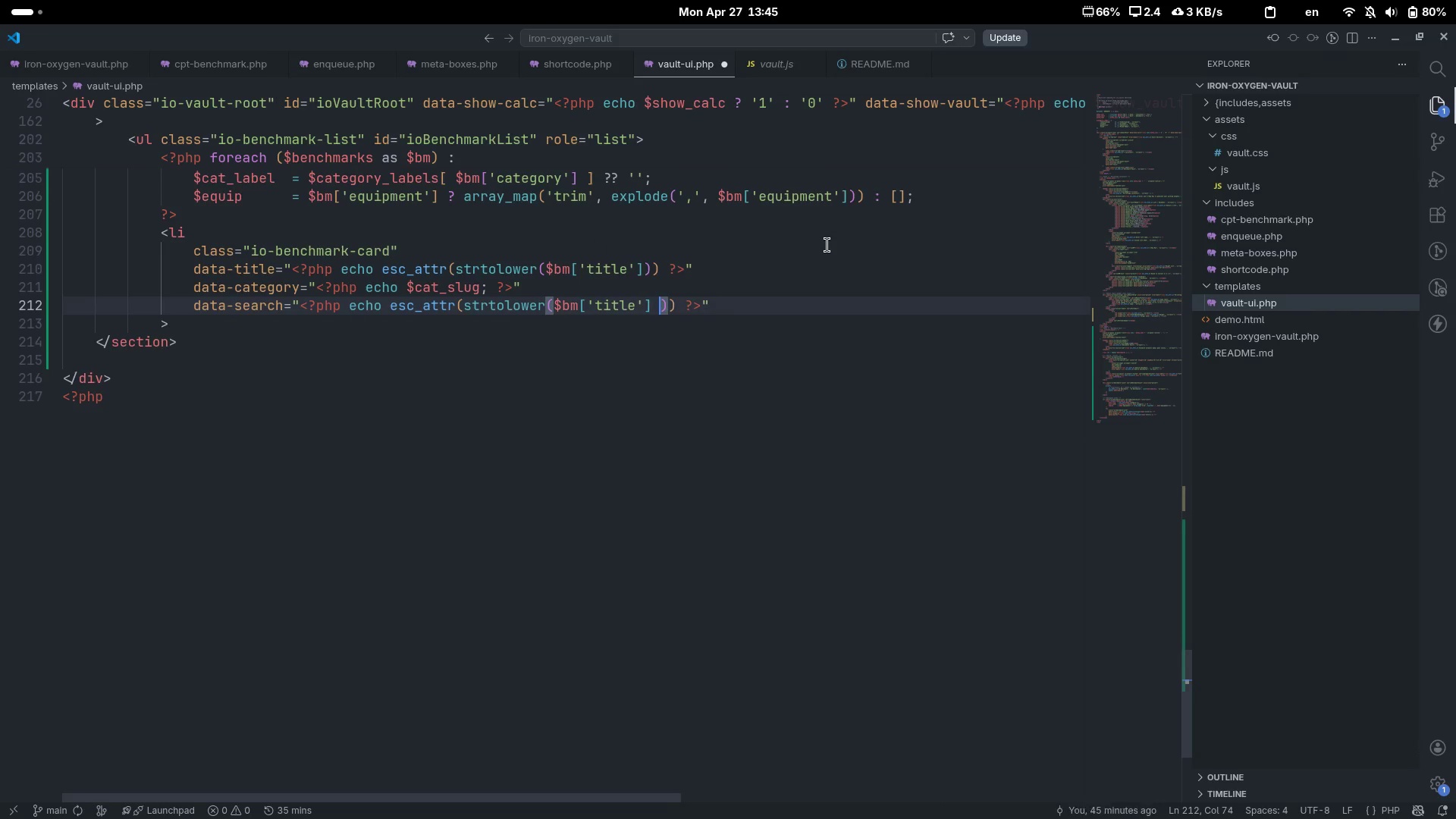 
key(Period)
 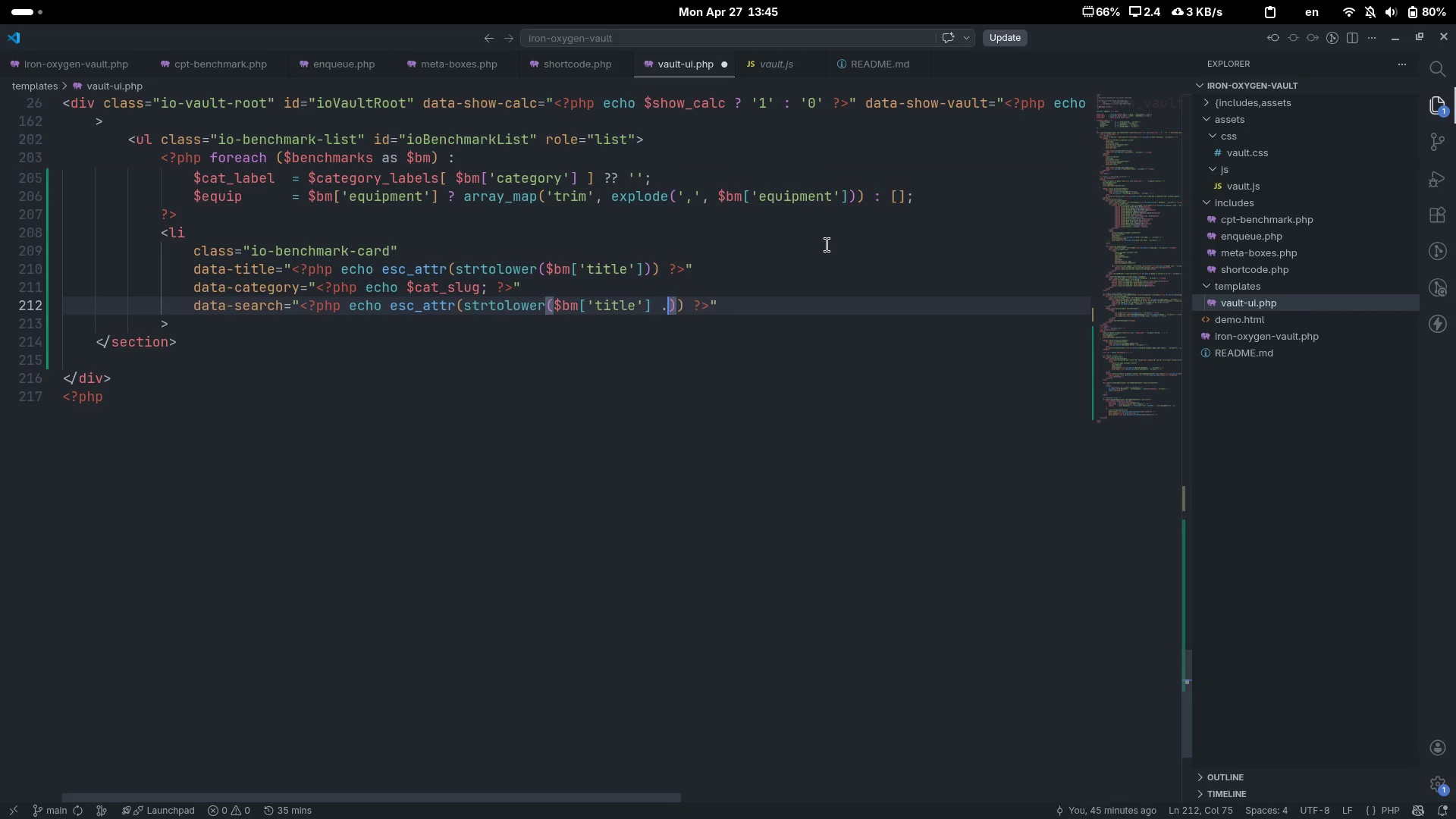 
key(Space)
 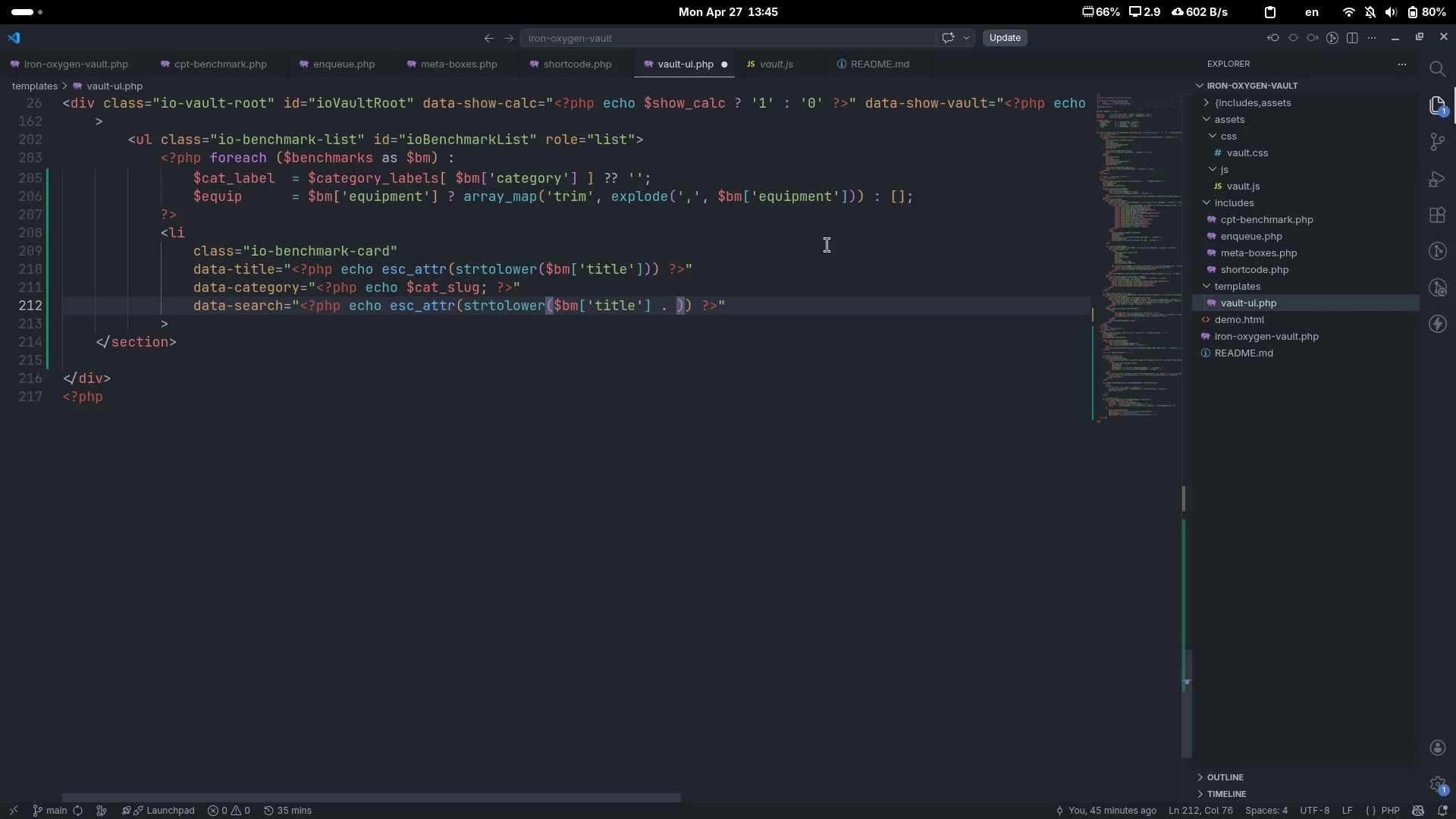 
key(Quote)
 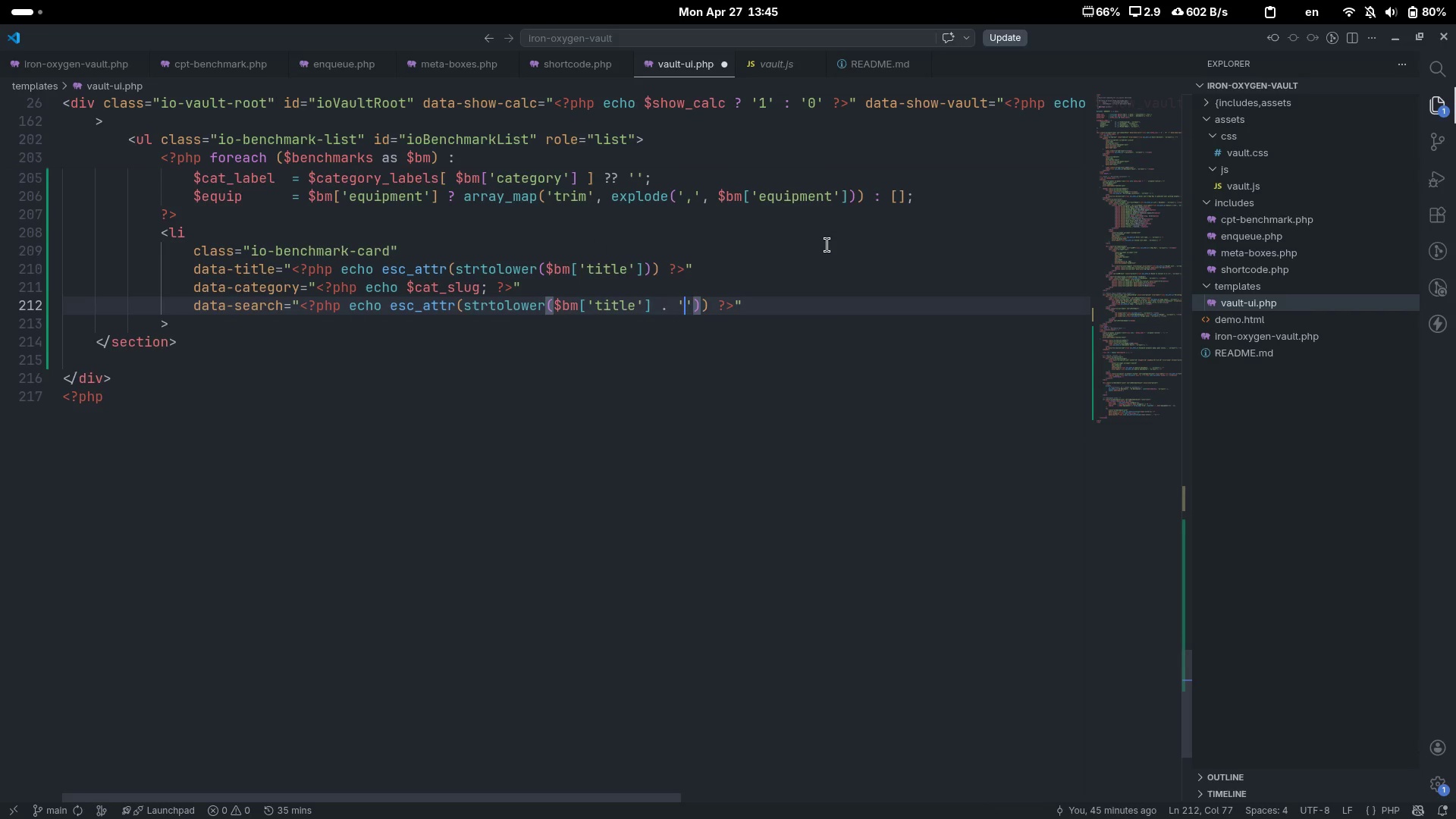 
key(ArrowRight)
 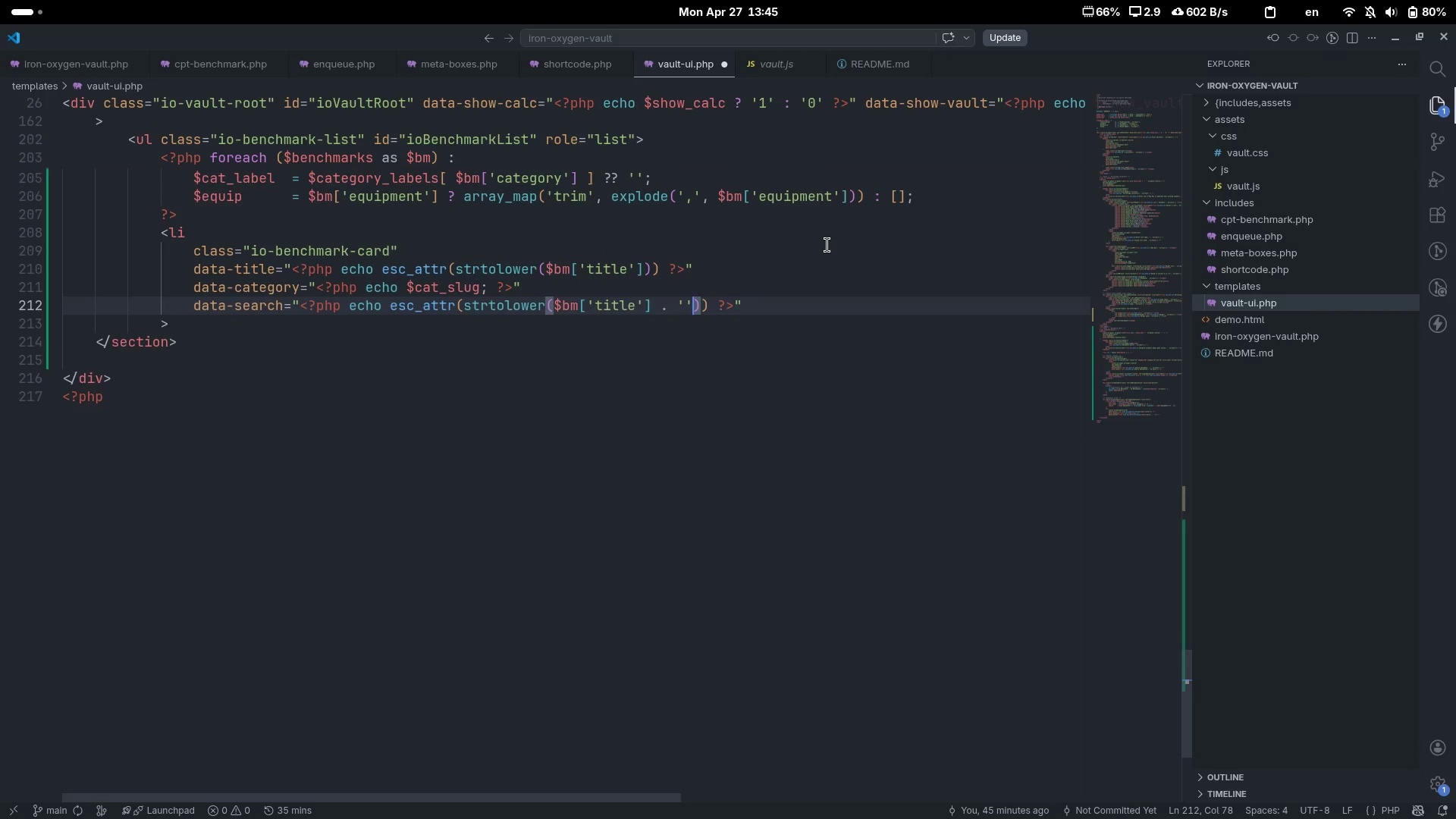 
key(Space)
 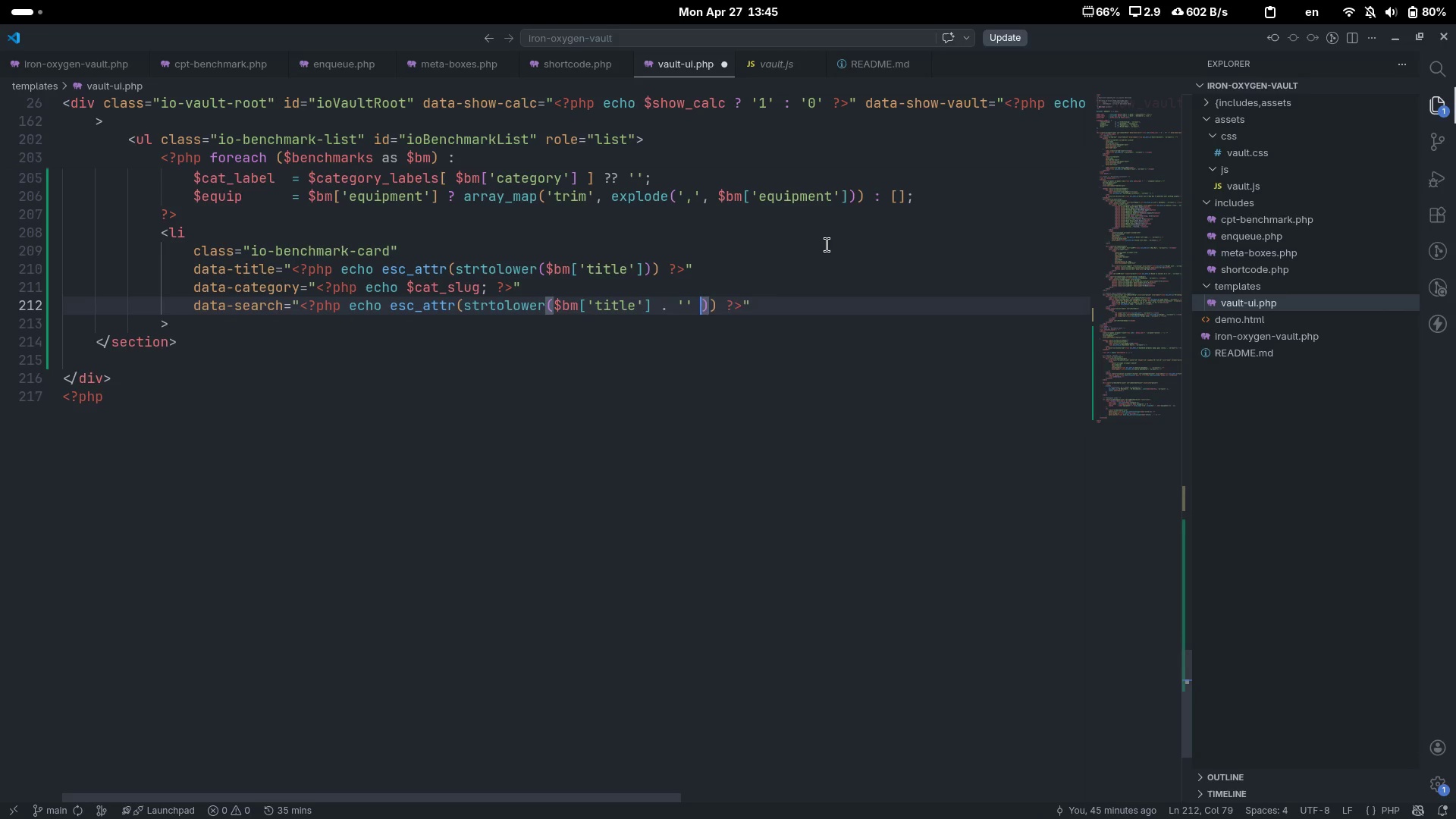 
key(Period)
 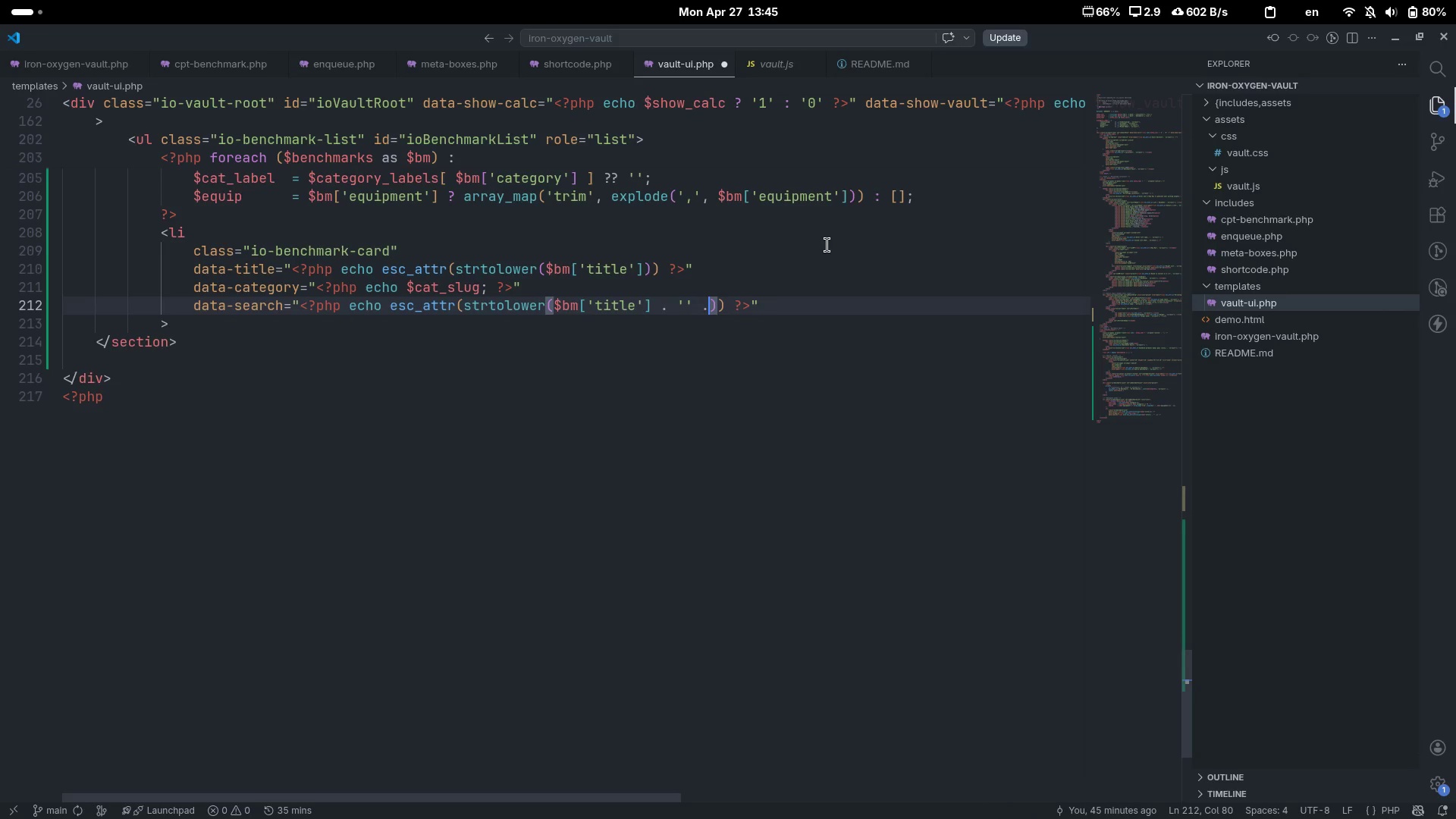 
key(ArrowLeft)
 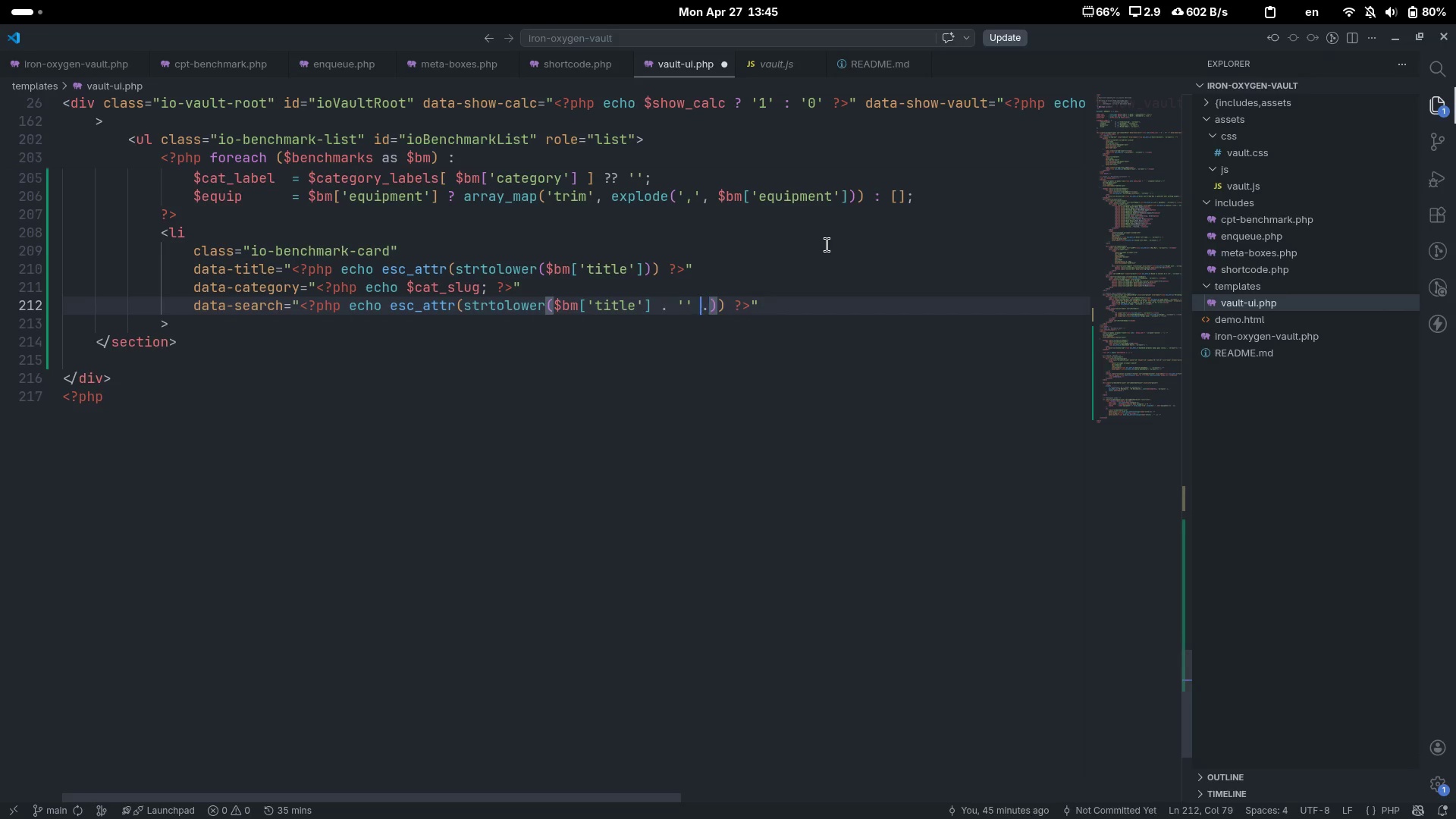 
key(ArrowLeft)
 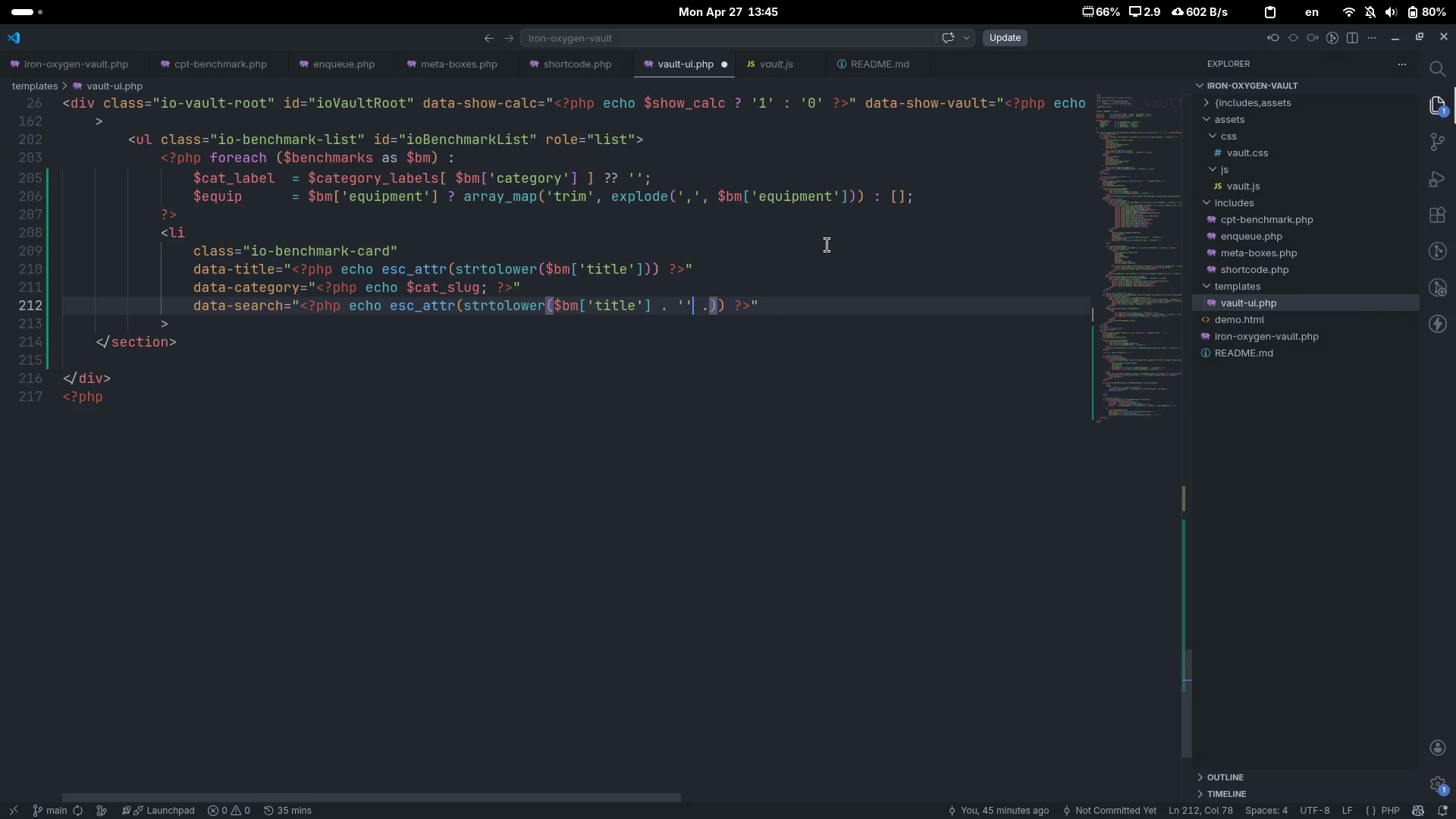 
key(ArrowLeft)
 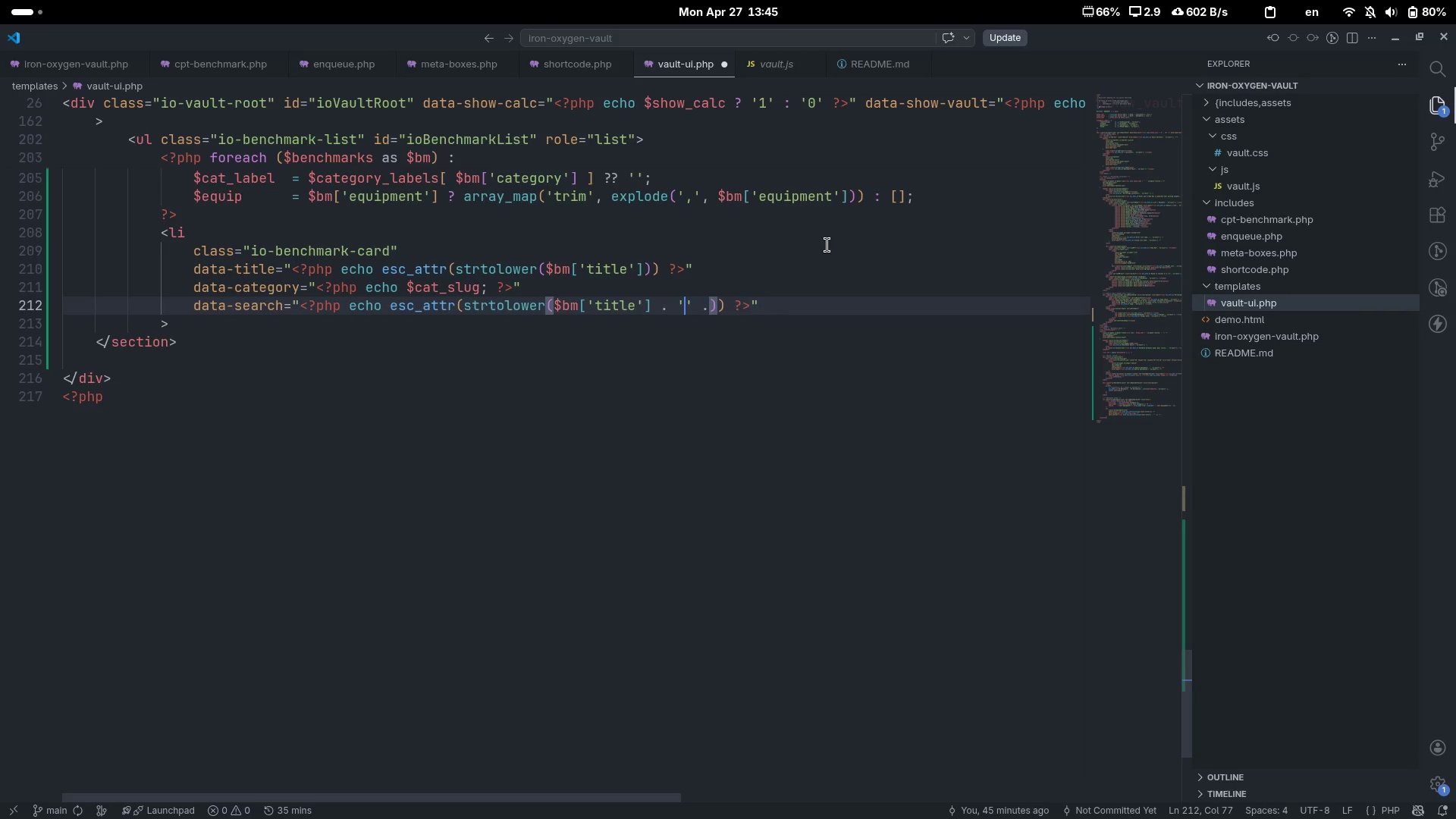 
key(Space)
 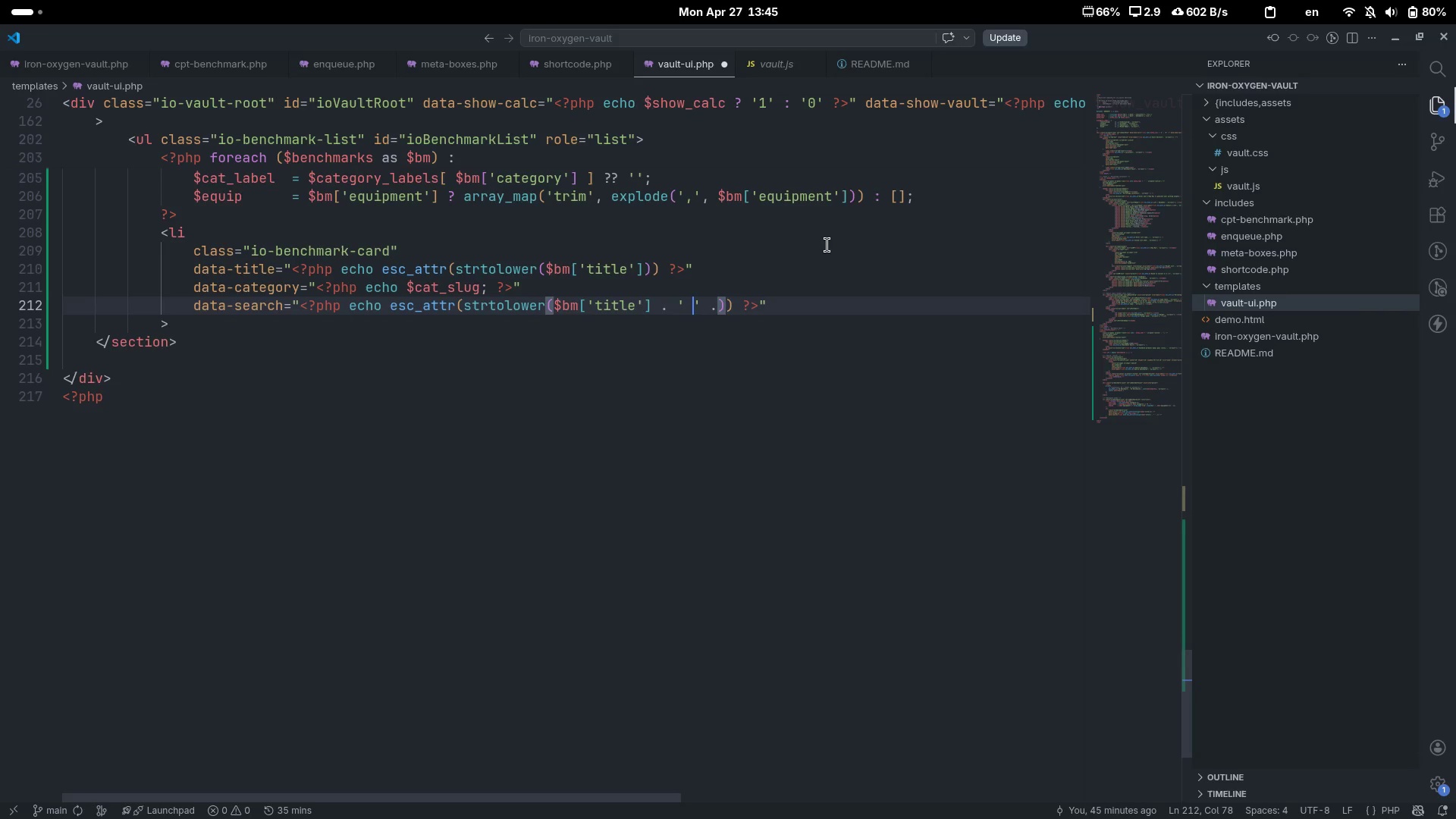 
key(ArrowRight)
 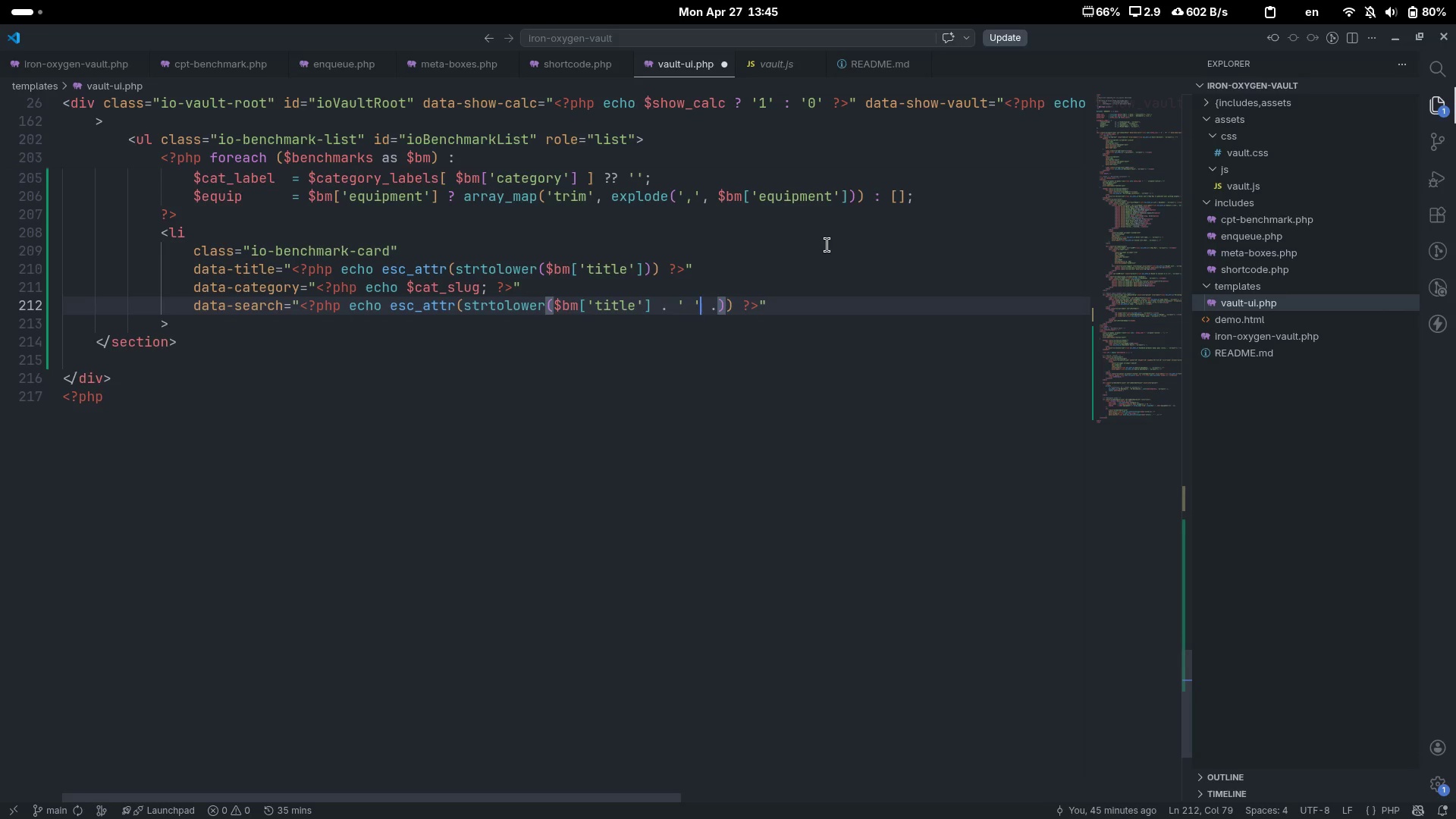 
key(ArrowRight)
 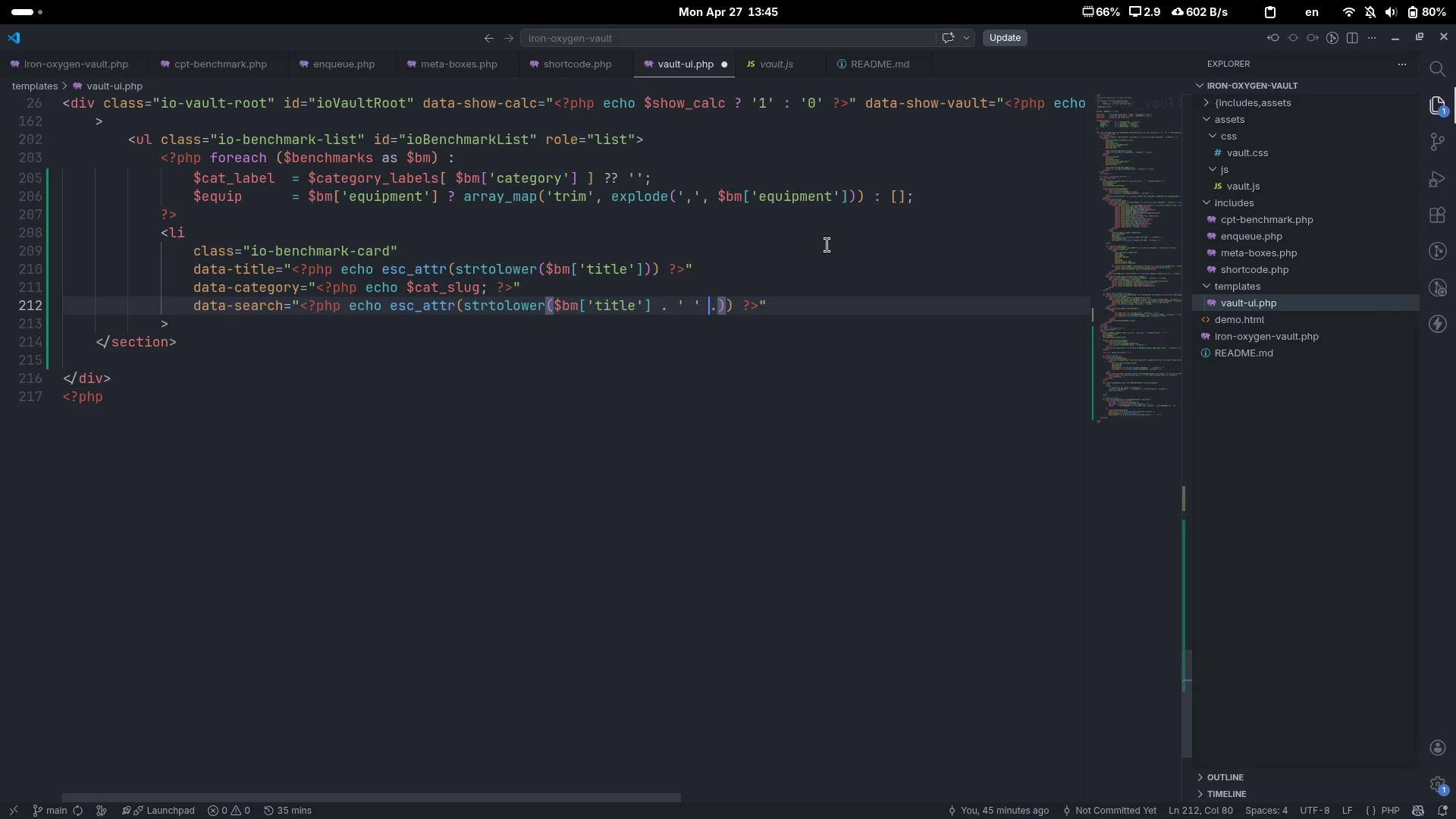 
key(ArrowRight)
 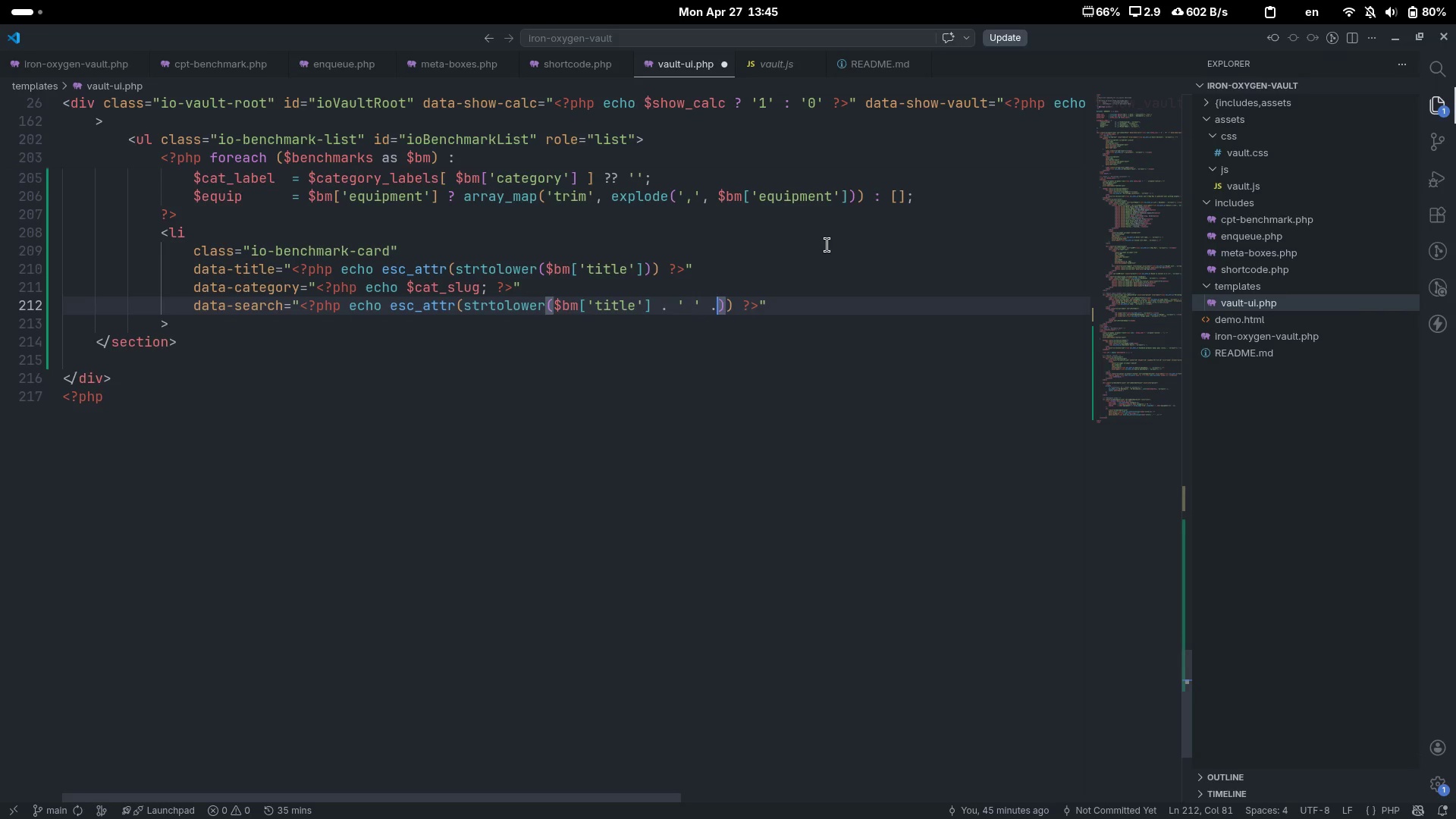 
type( $gm)
key(Backspace)
key(Backspace)
type(bm)
key(Tab)
type(['desc)
 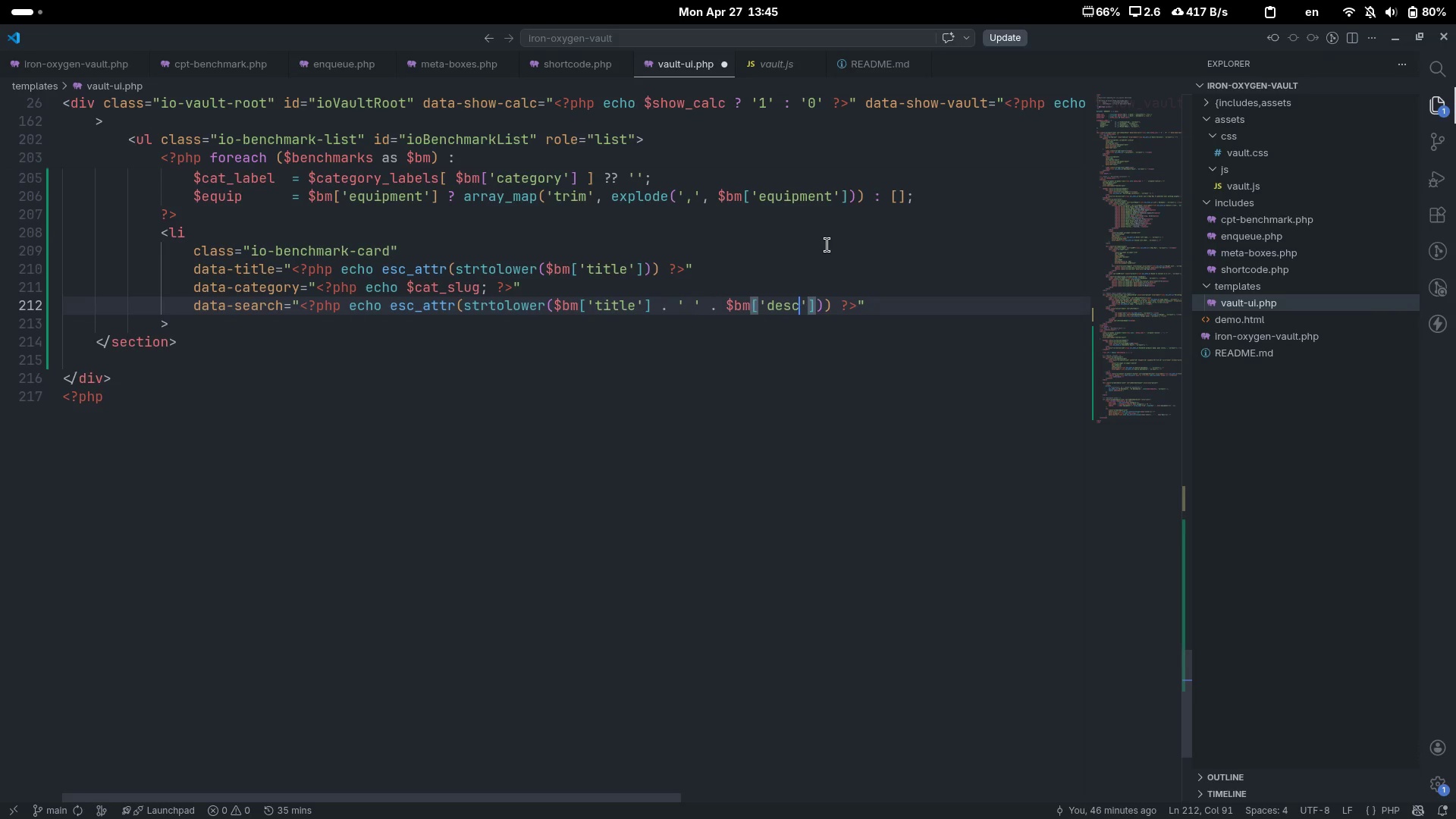 
key(ArrowRight)
 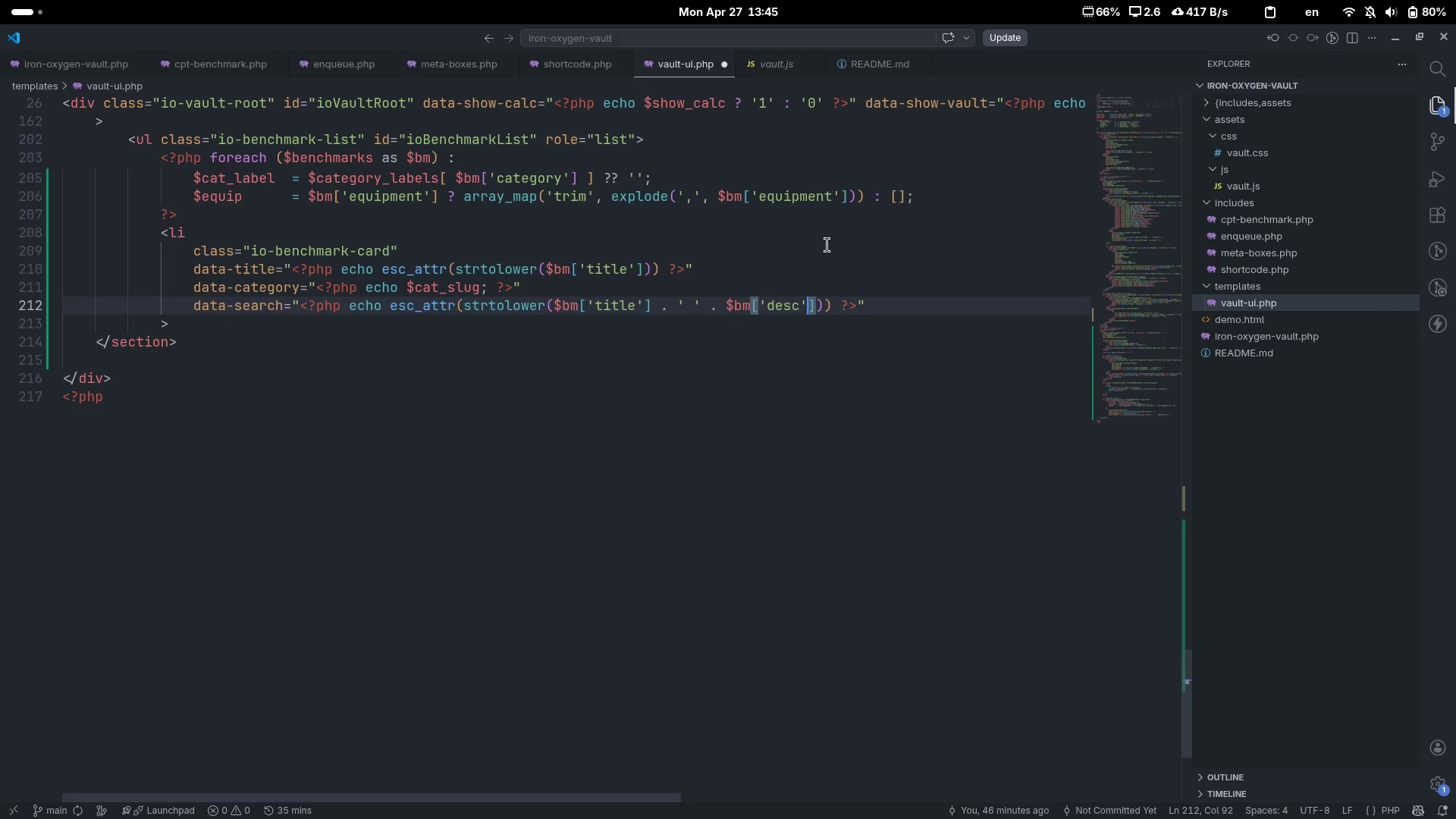 
key(ArrowRight)
 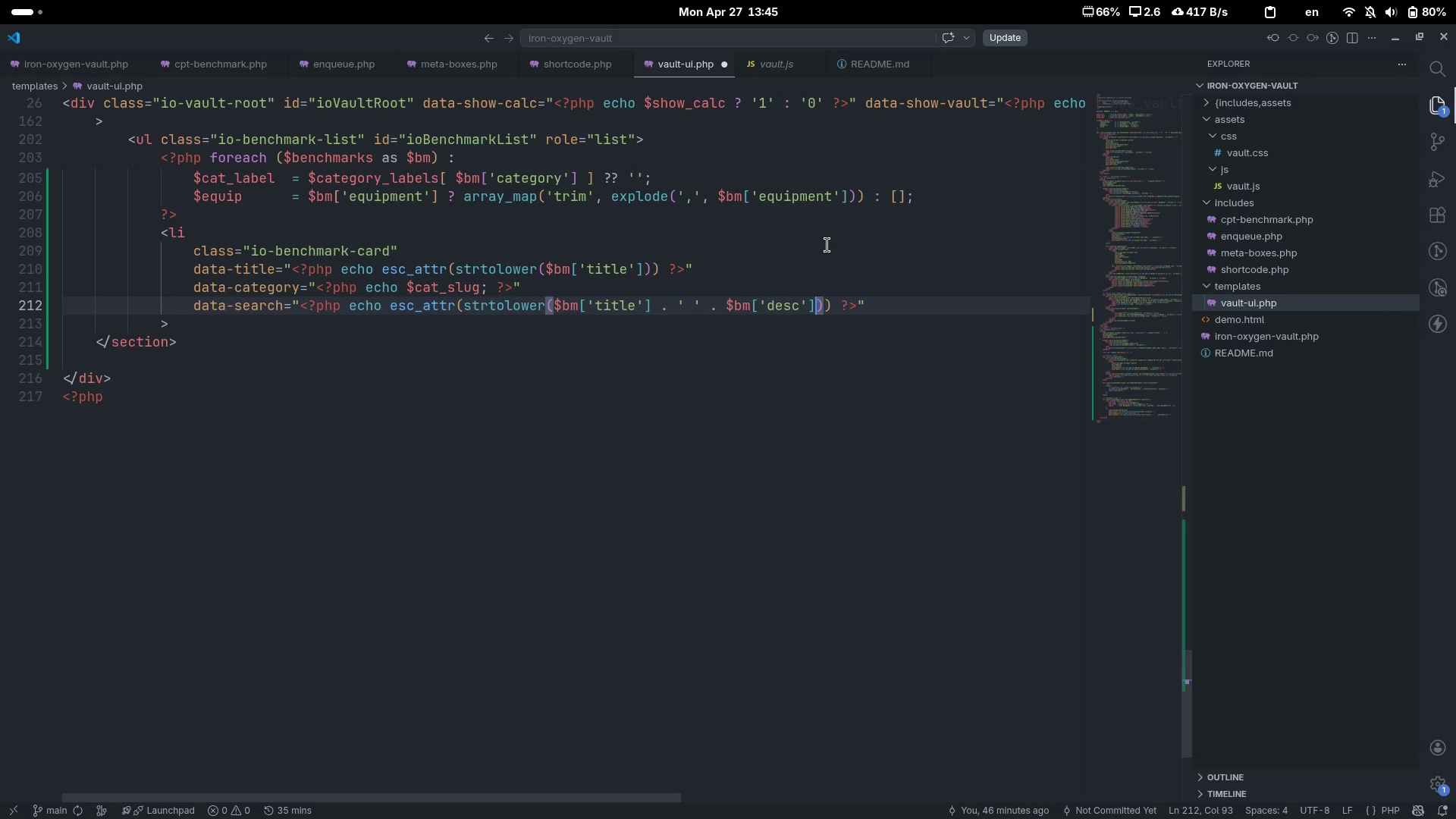 
key(Period)
 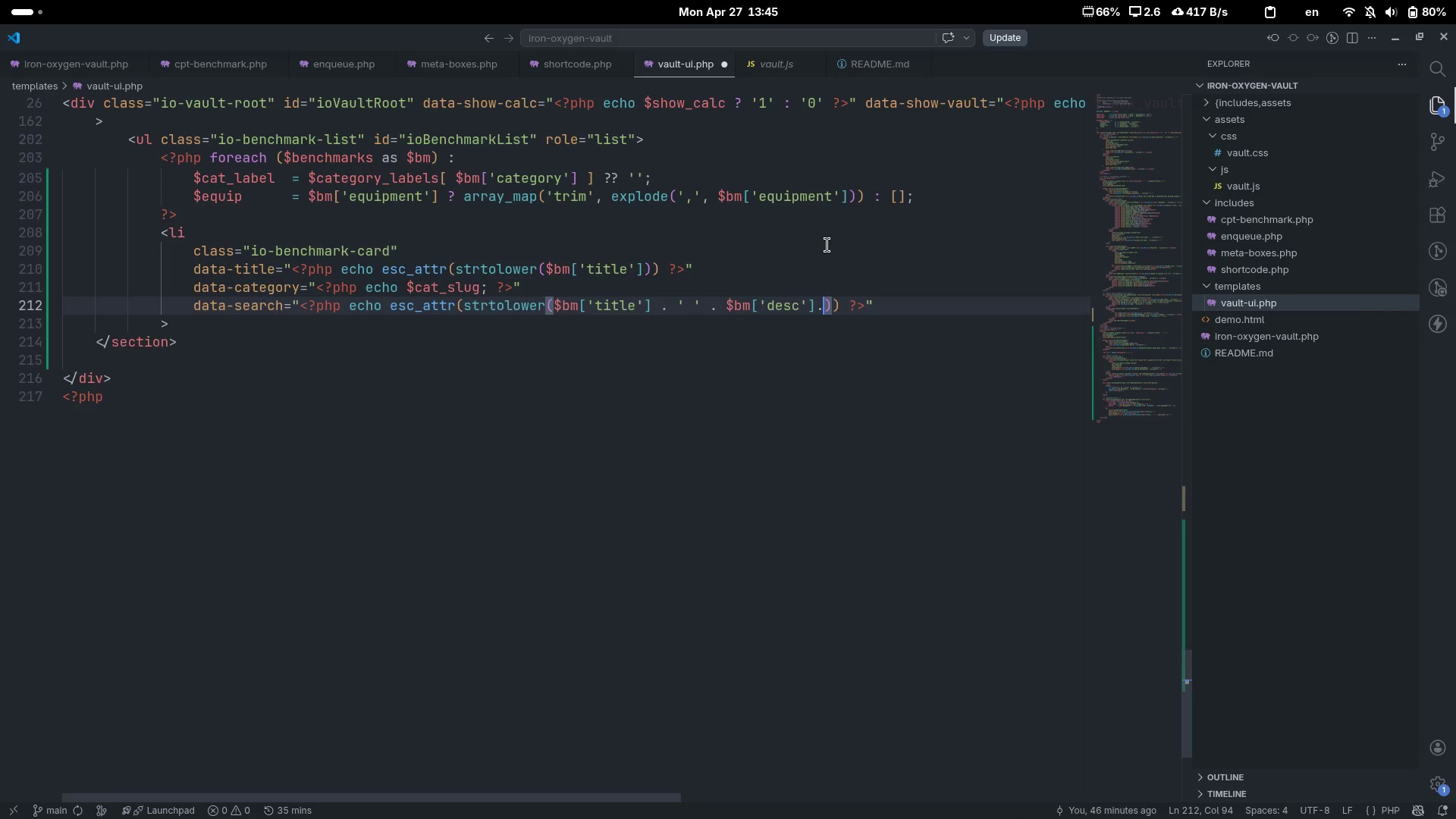 
key(ArrowLeft)
 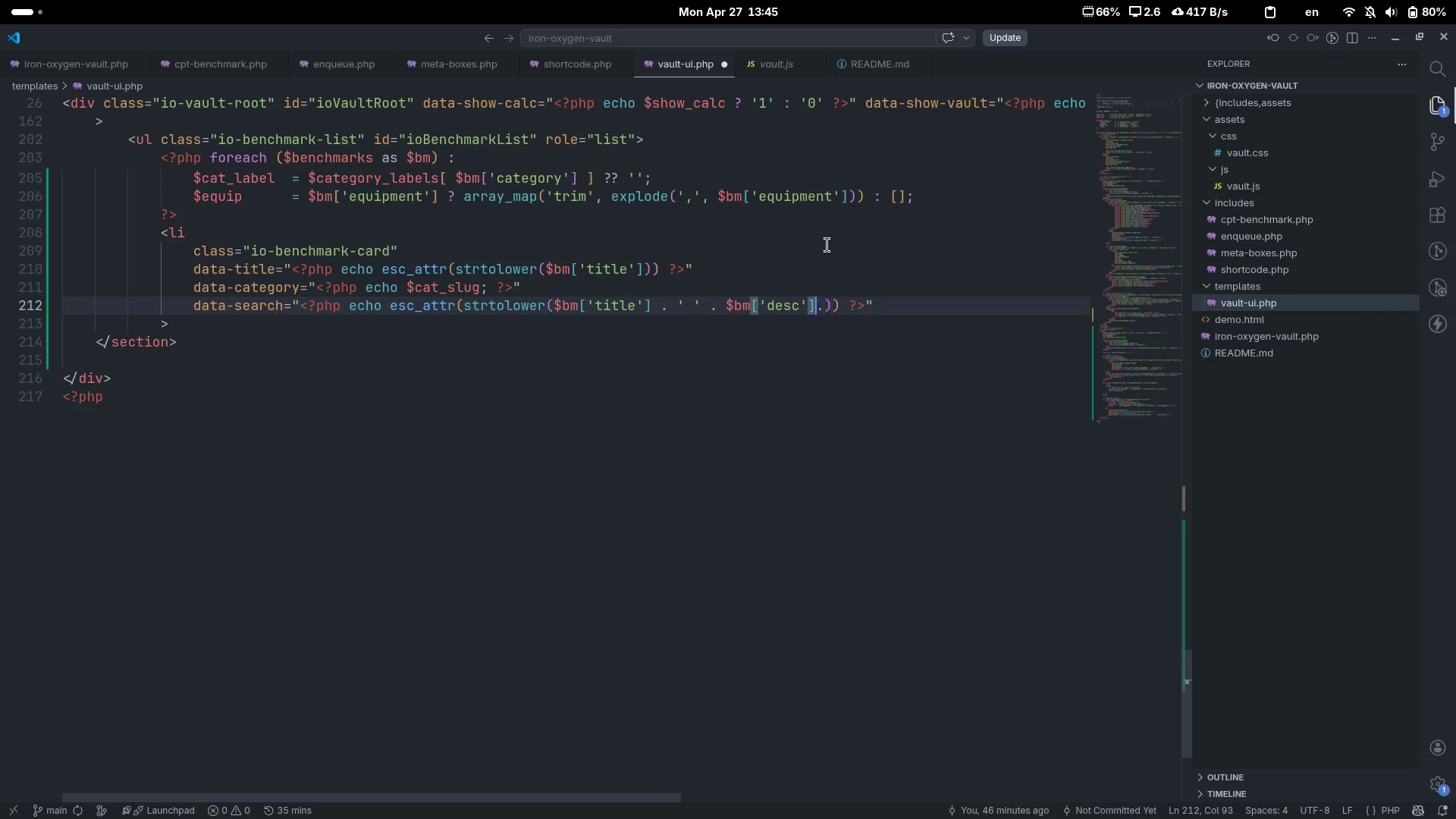 
key(Space)
 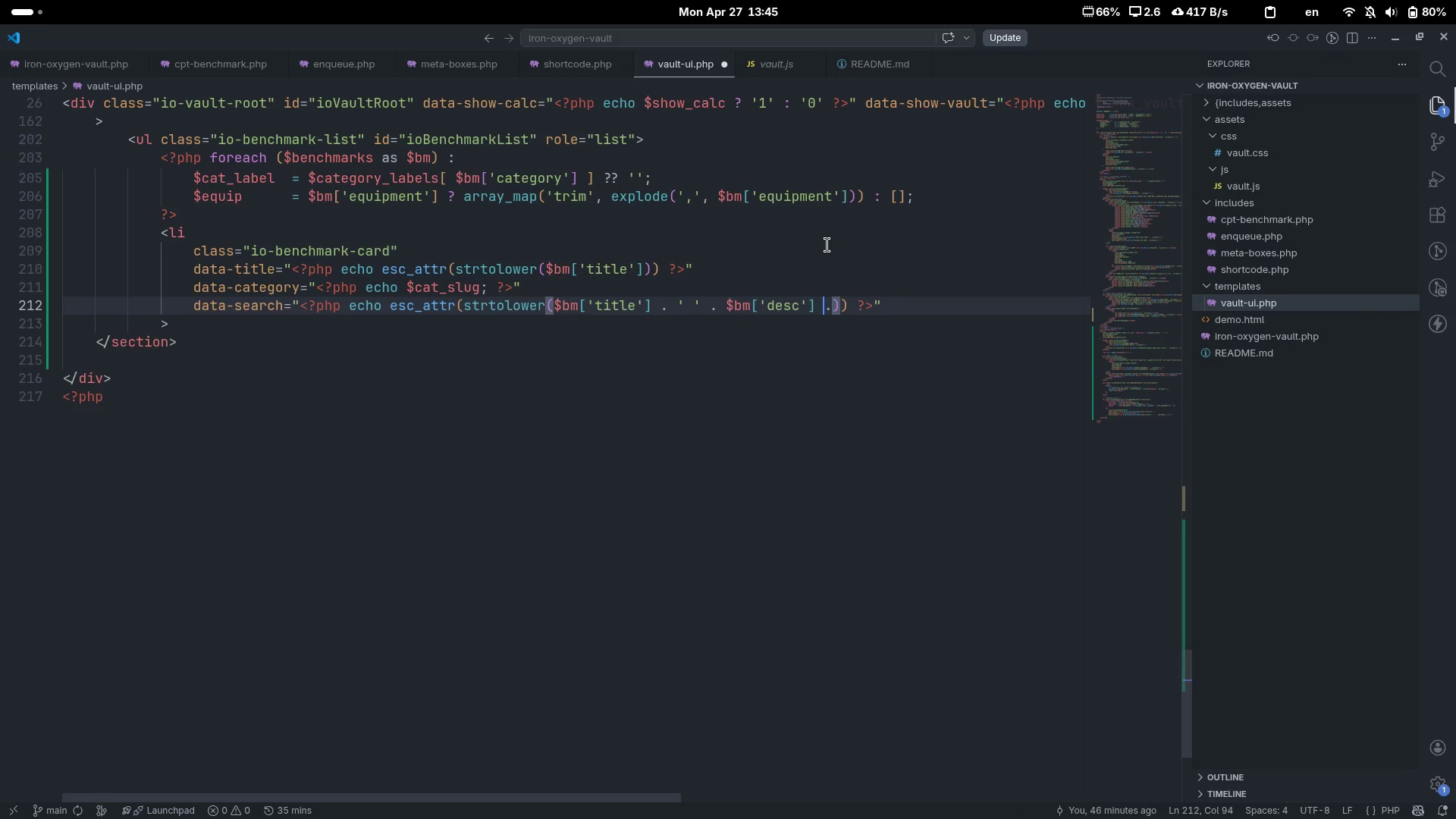 
key(ArrowRight)
 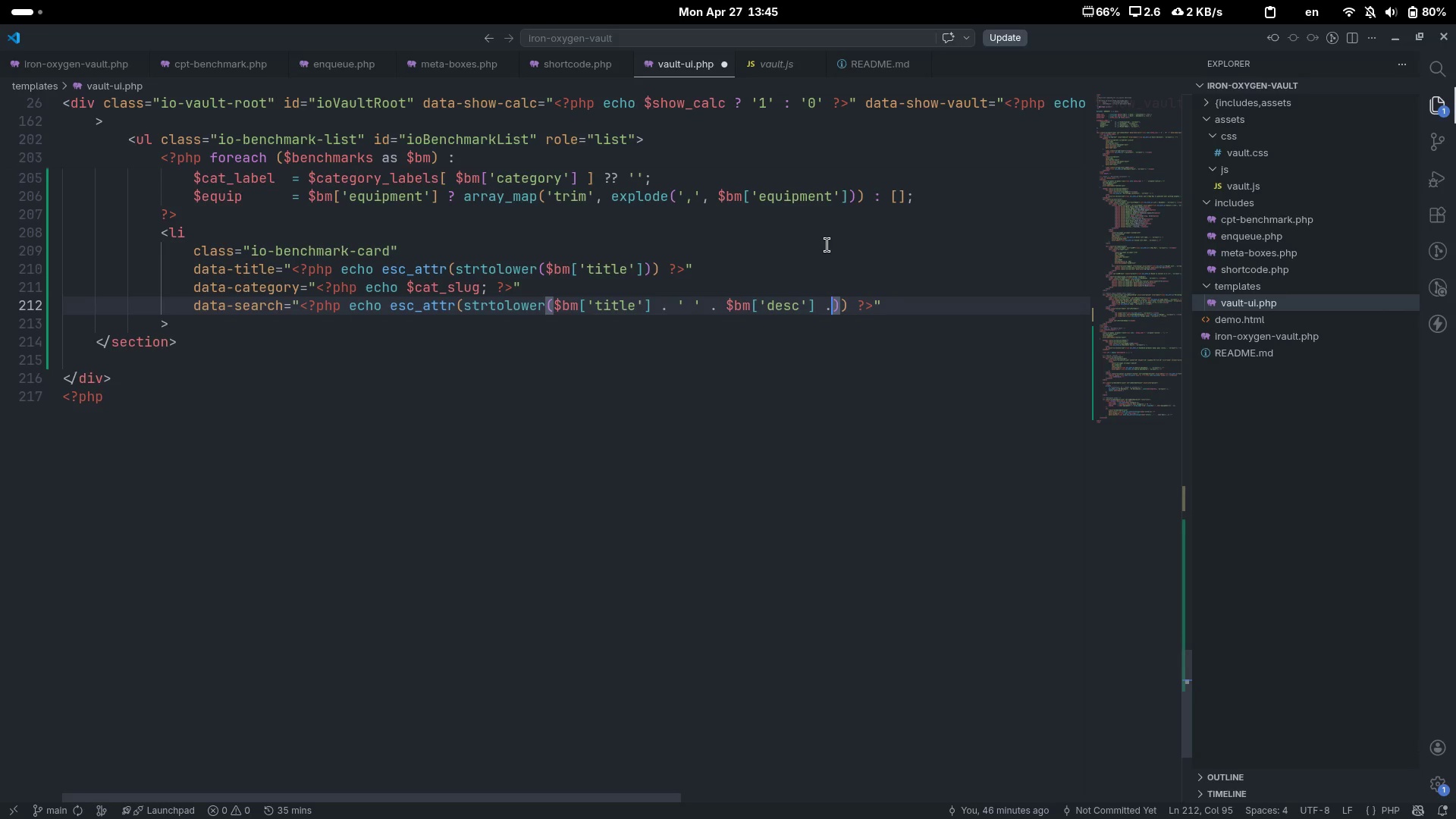 
key(Space)
 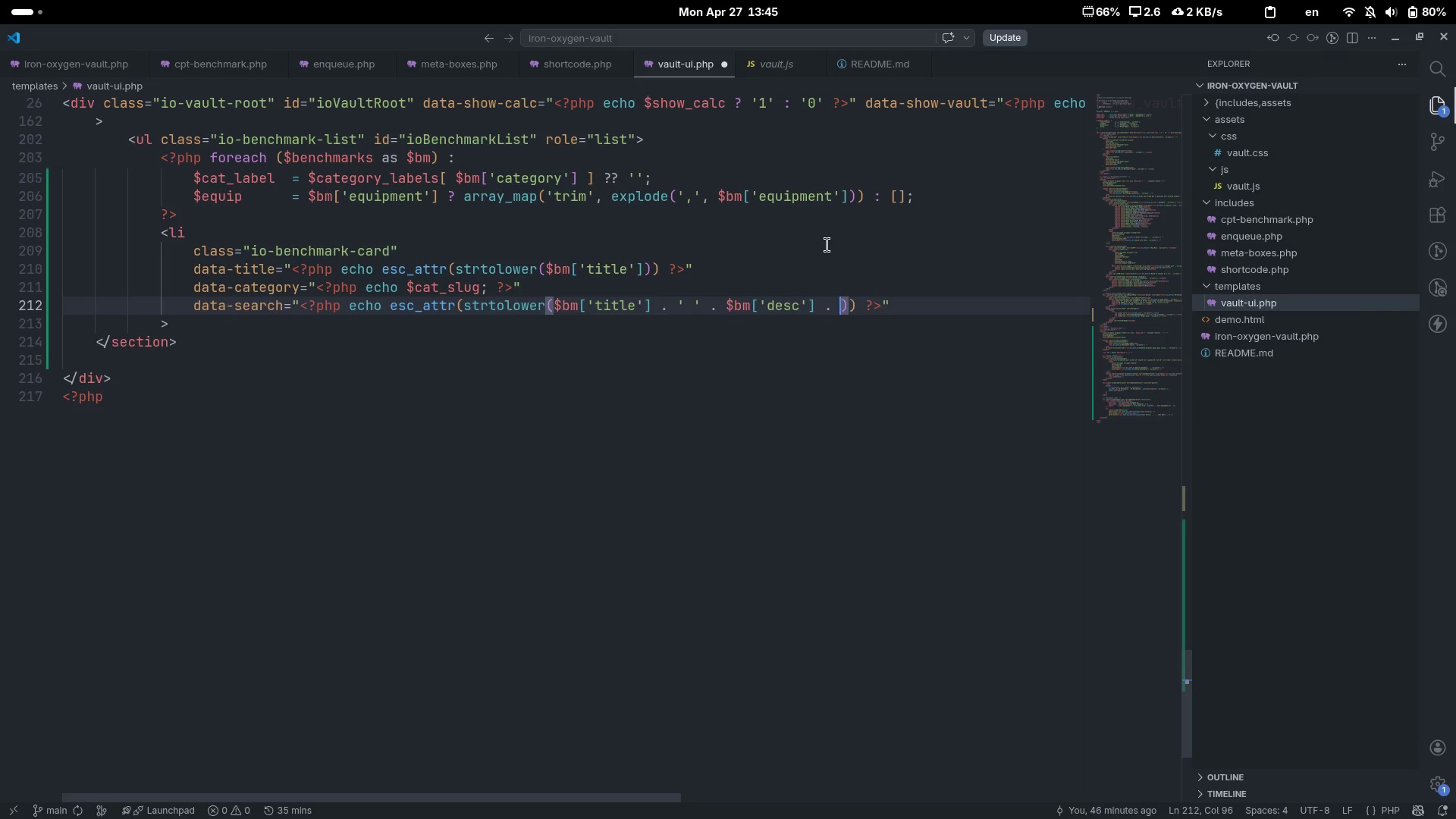 
key(Quote)
 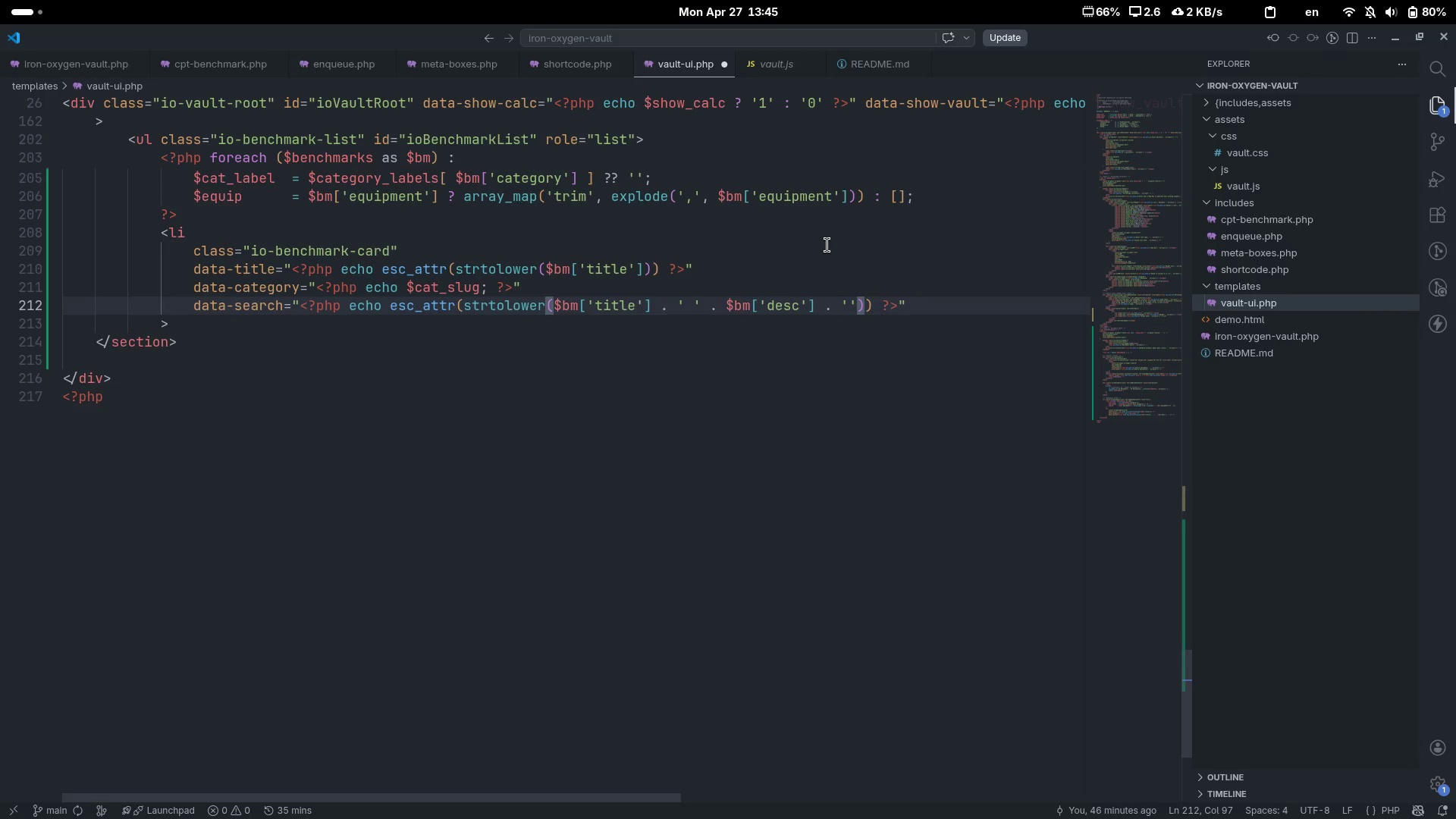 
key(Space)
 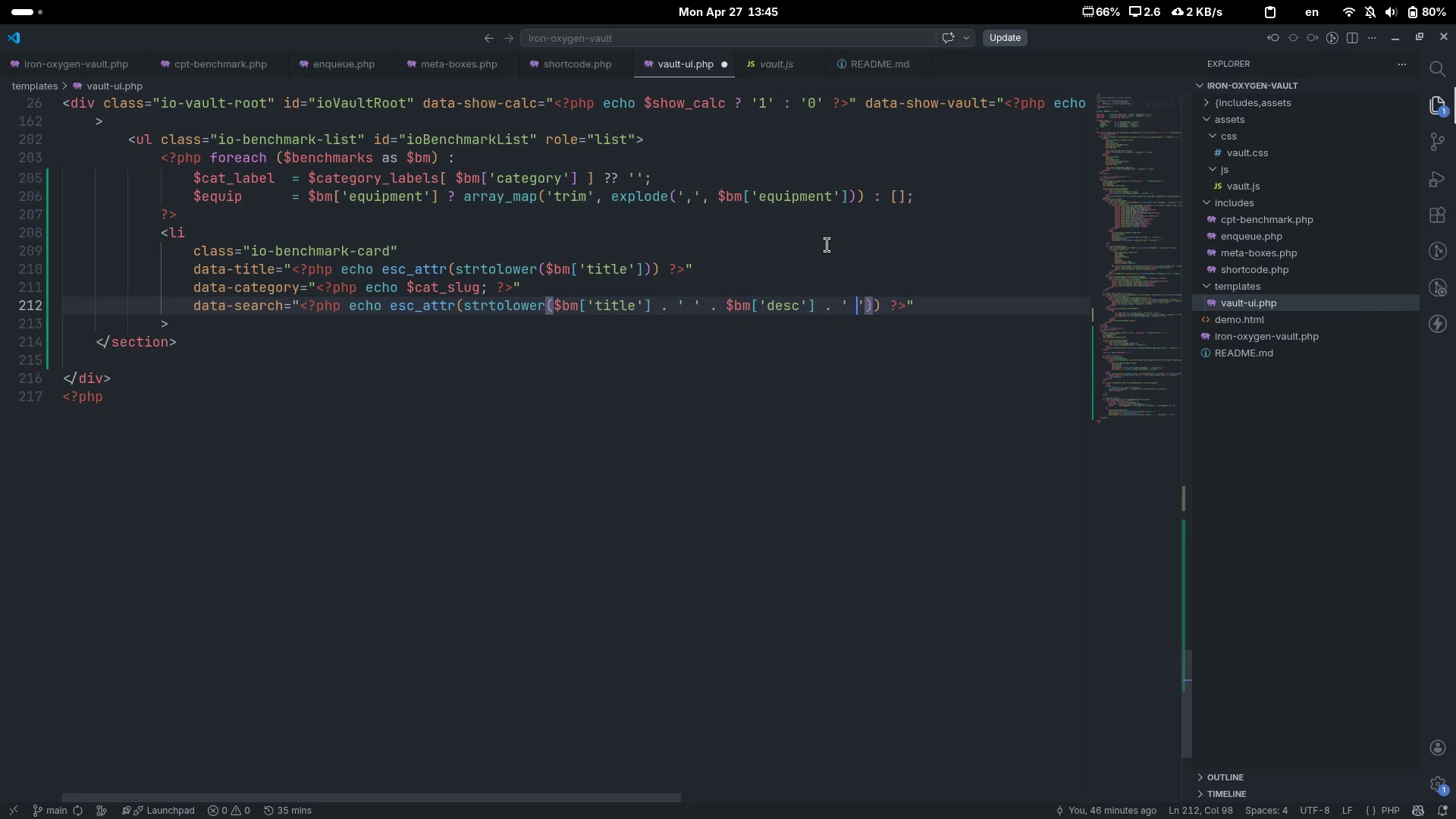 
key(ArrowRight)
 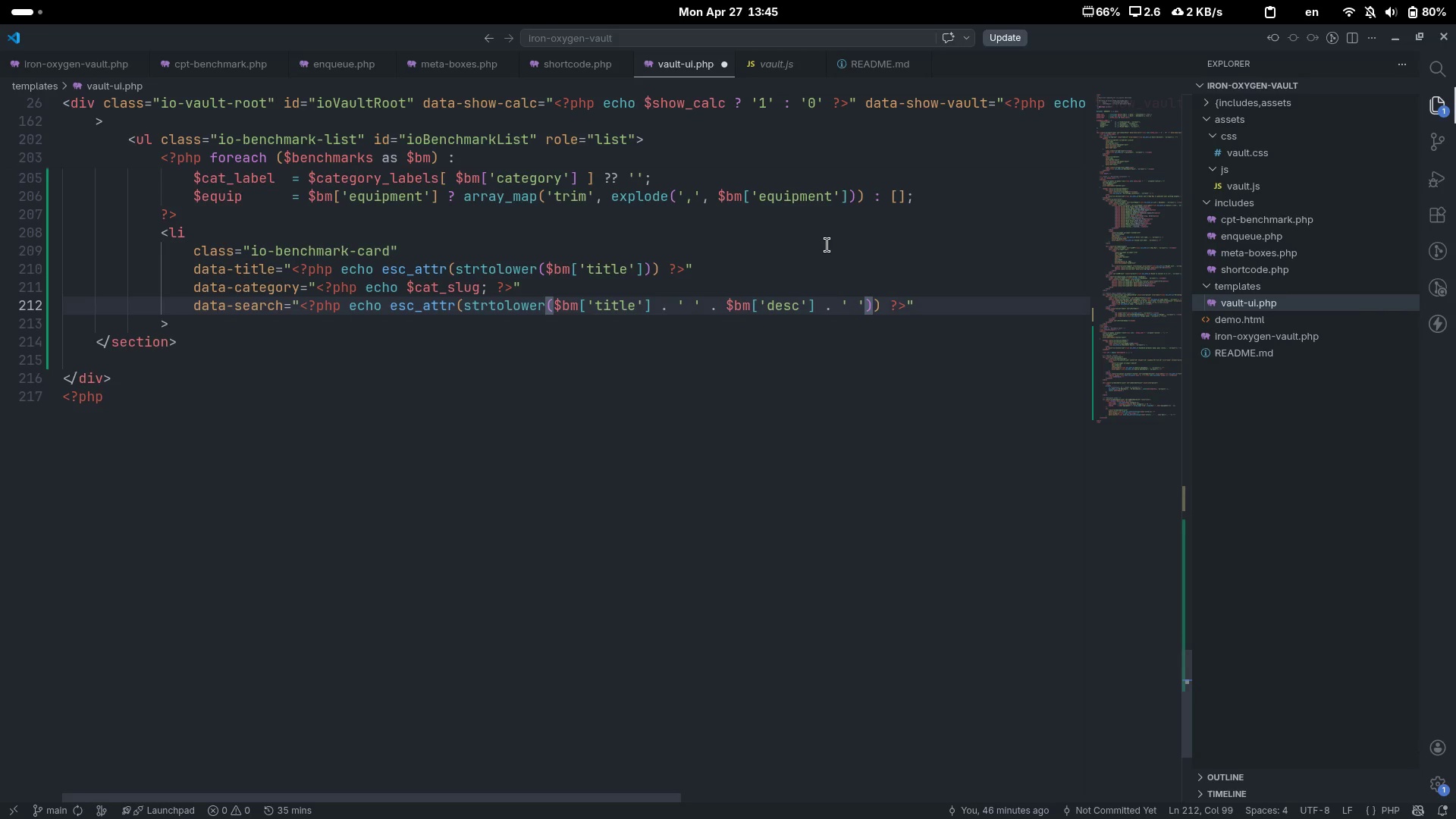 
type( . $bm)
key(Tab)
type(['equipment)
 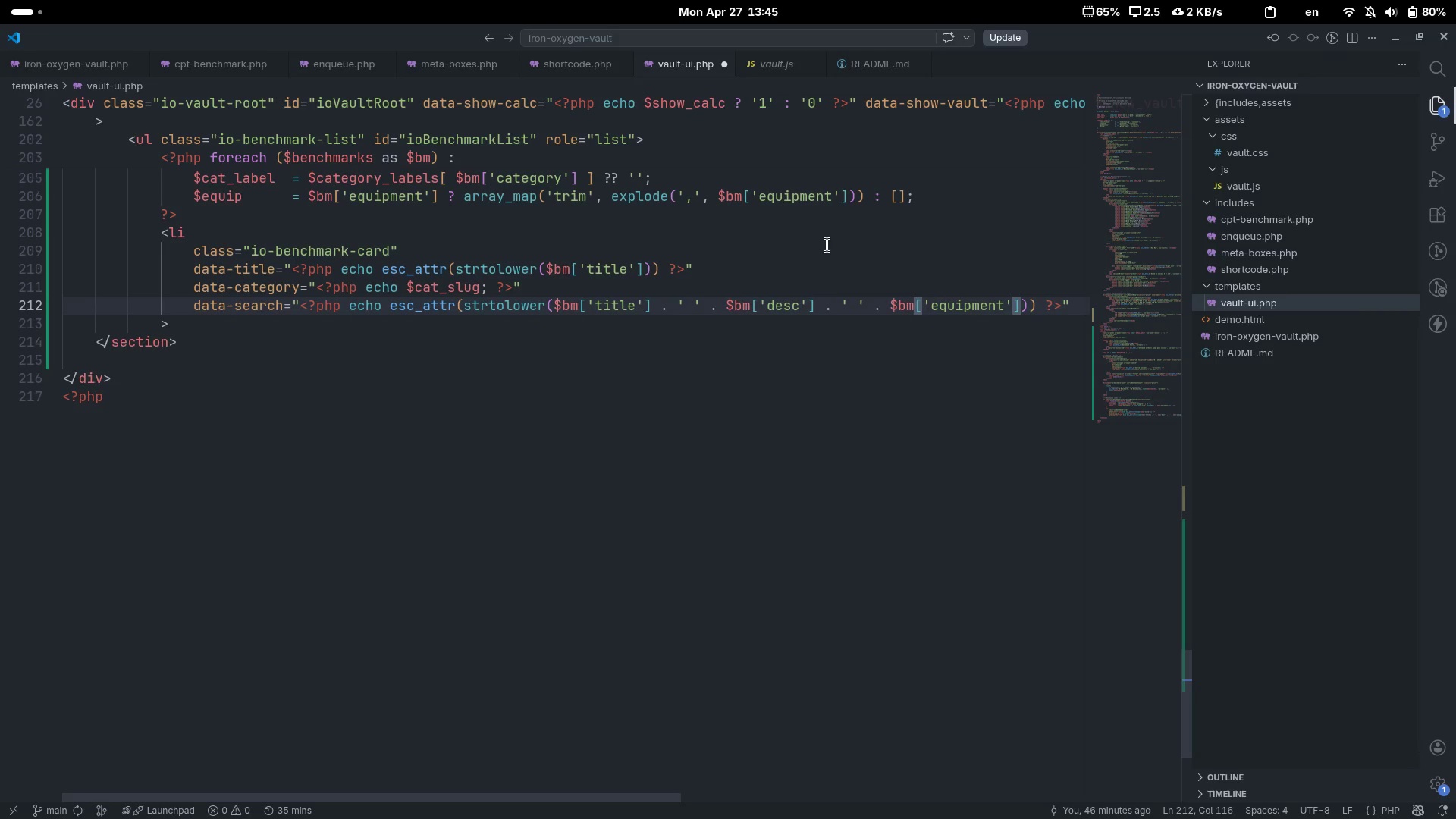 
key(ArrowRight)
 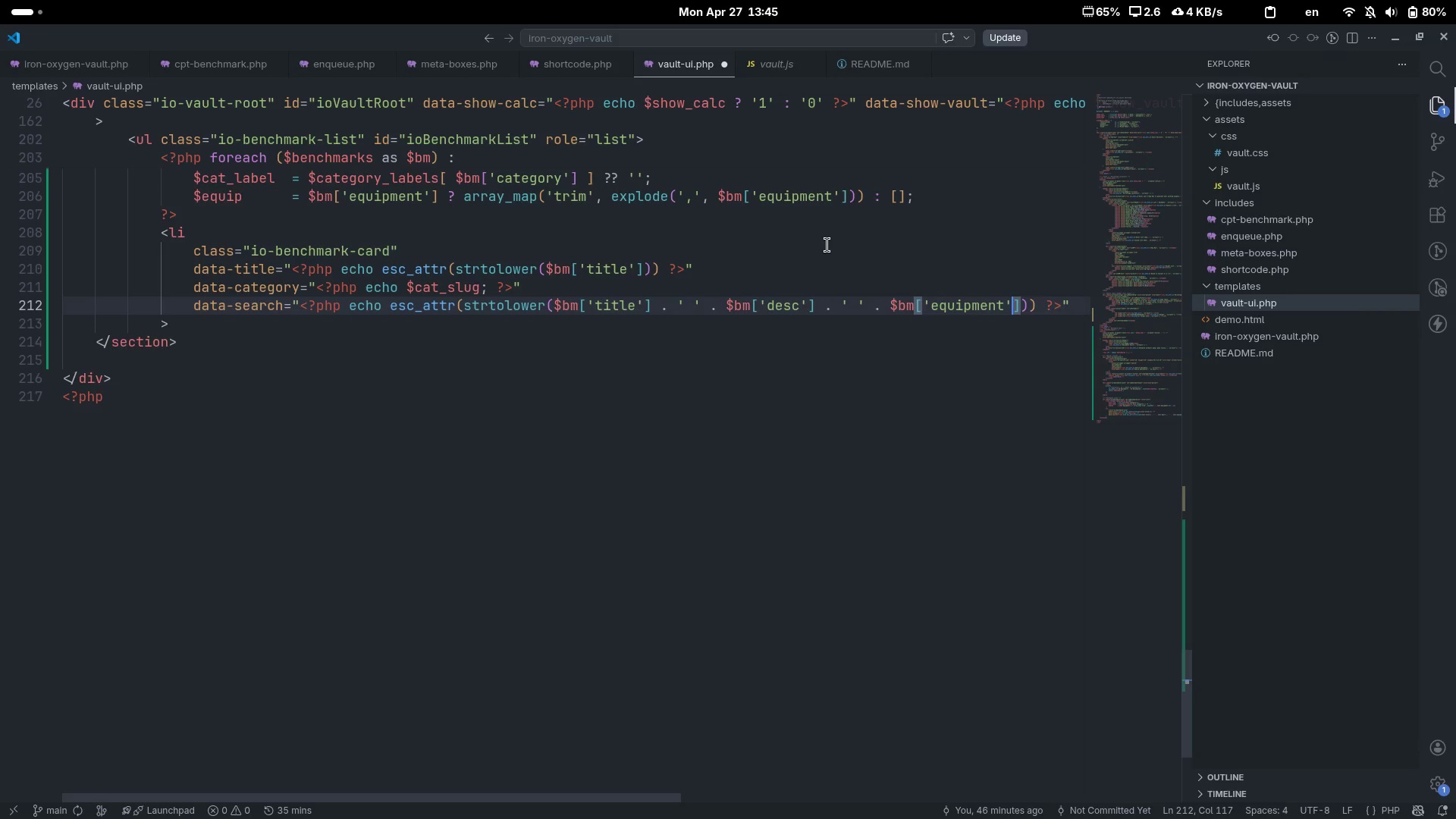 
key(ArrowRight)
 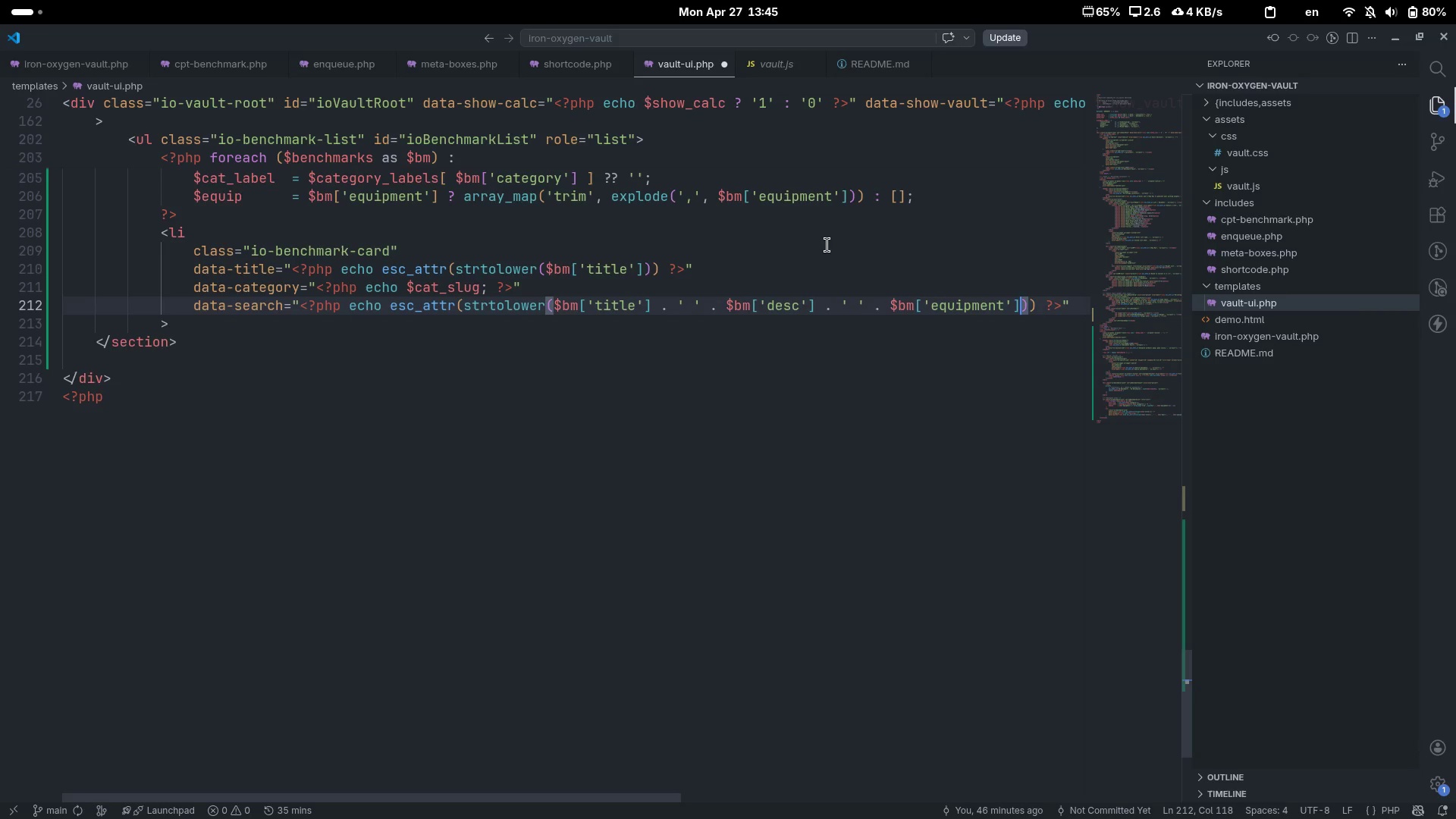 
key(ArrowRight)
 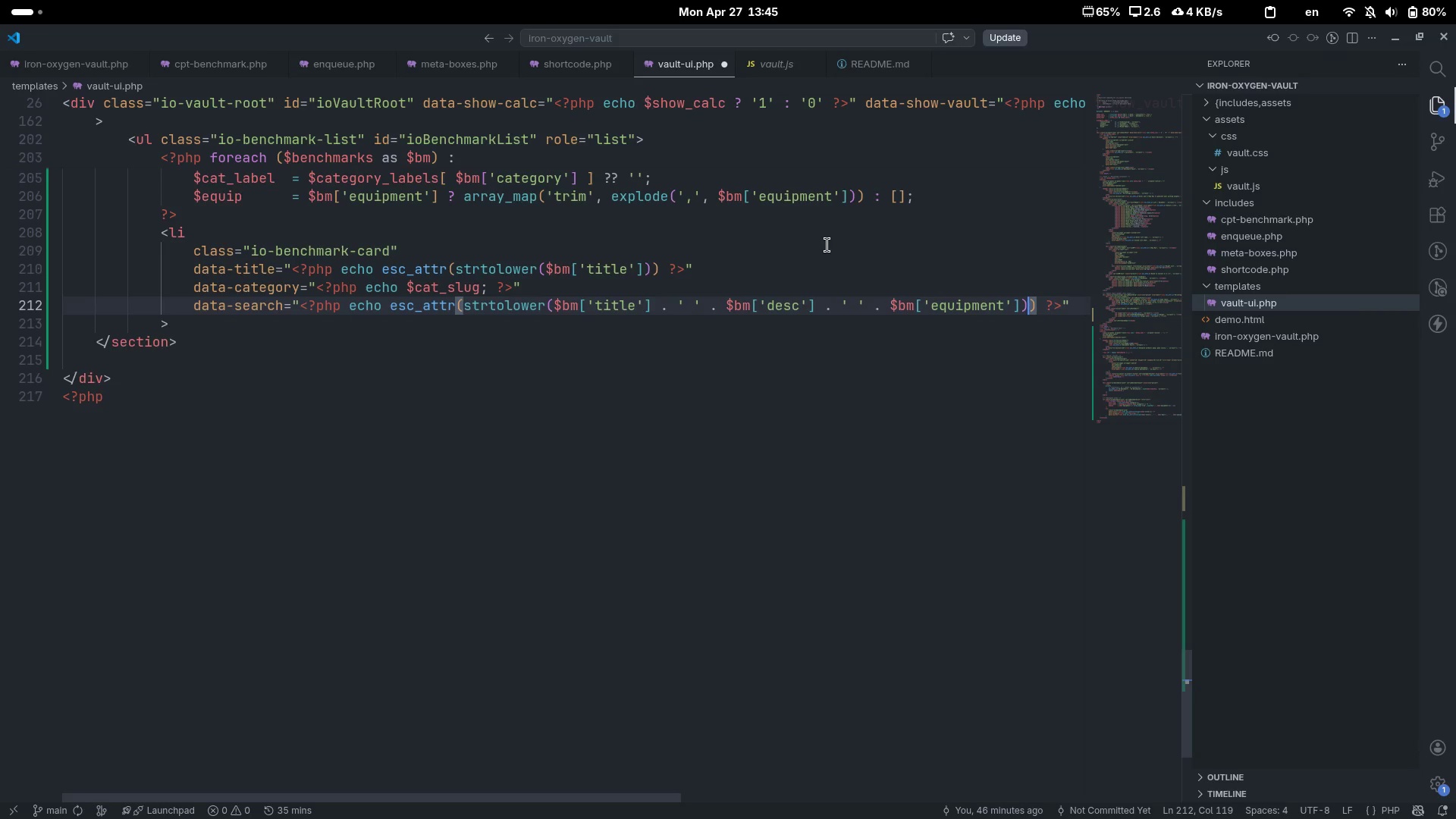 
key(ArrowRight)
 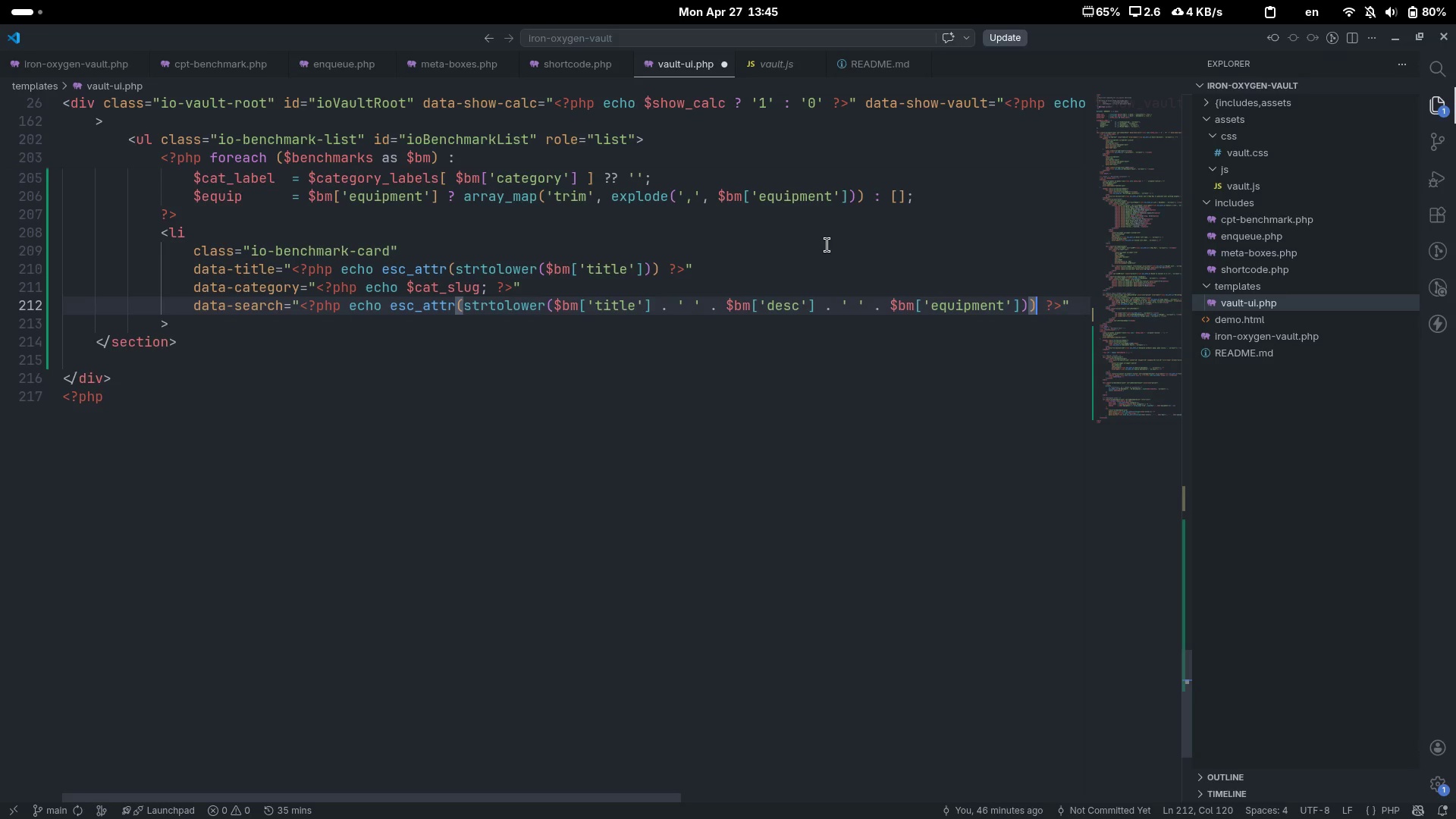 
key(Semicolon)
 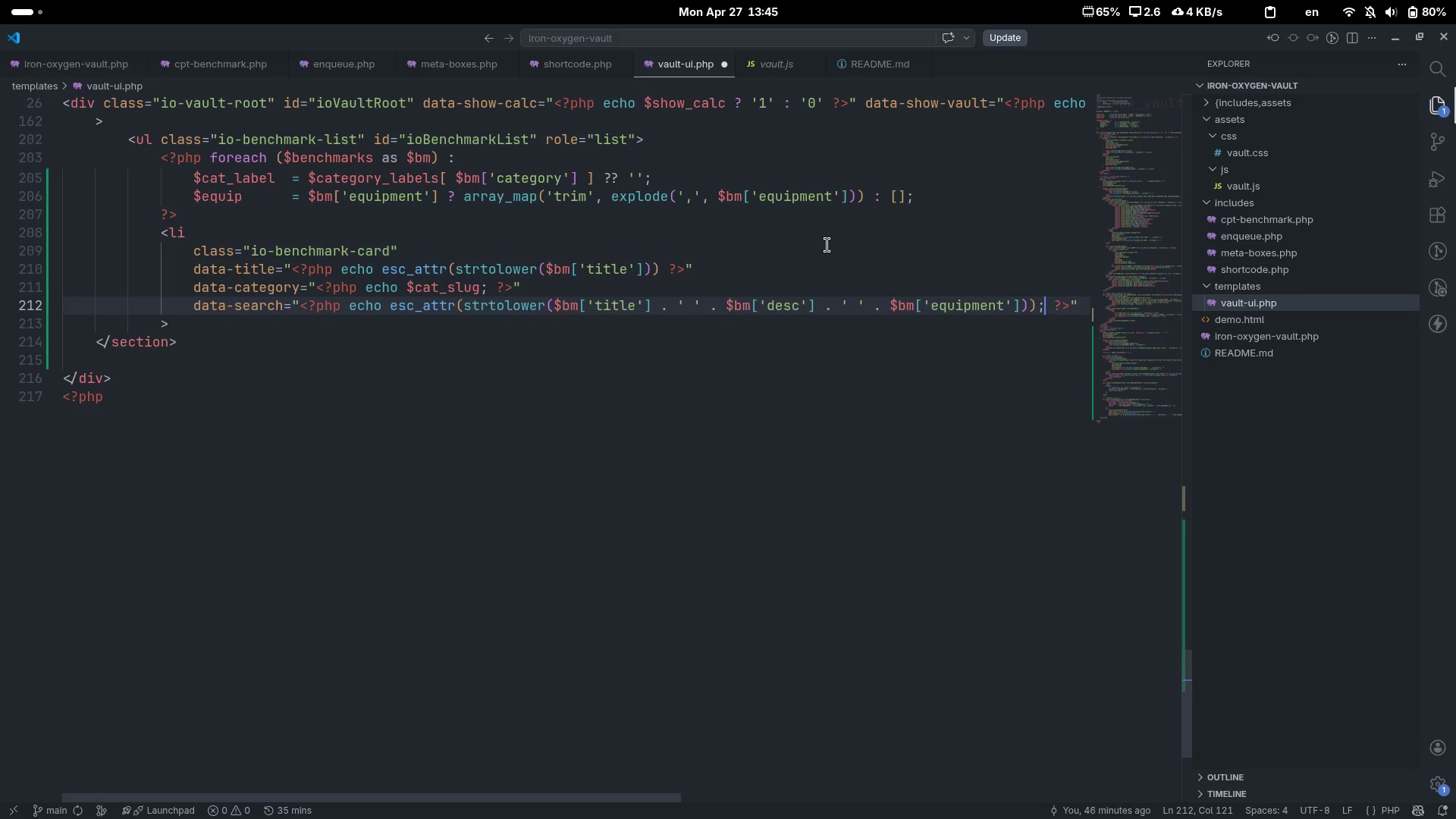 
key(ArrowDown)
 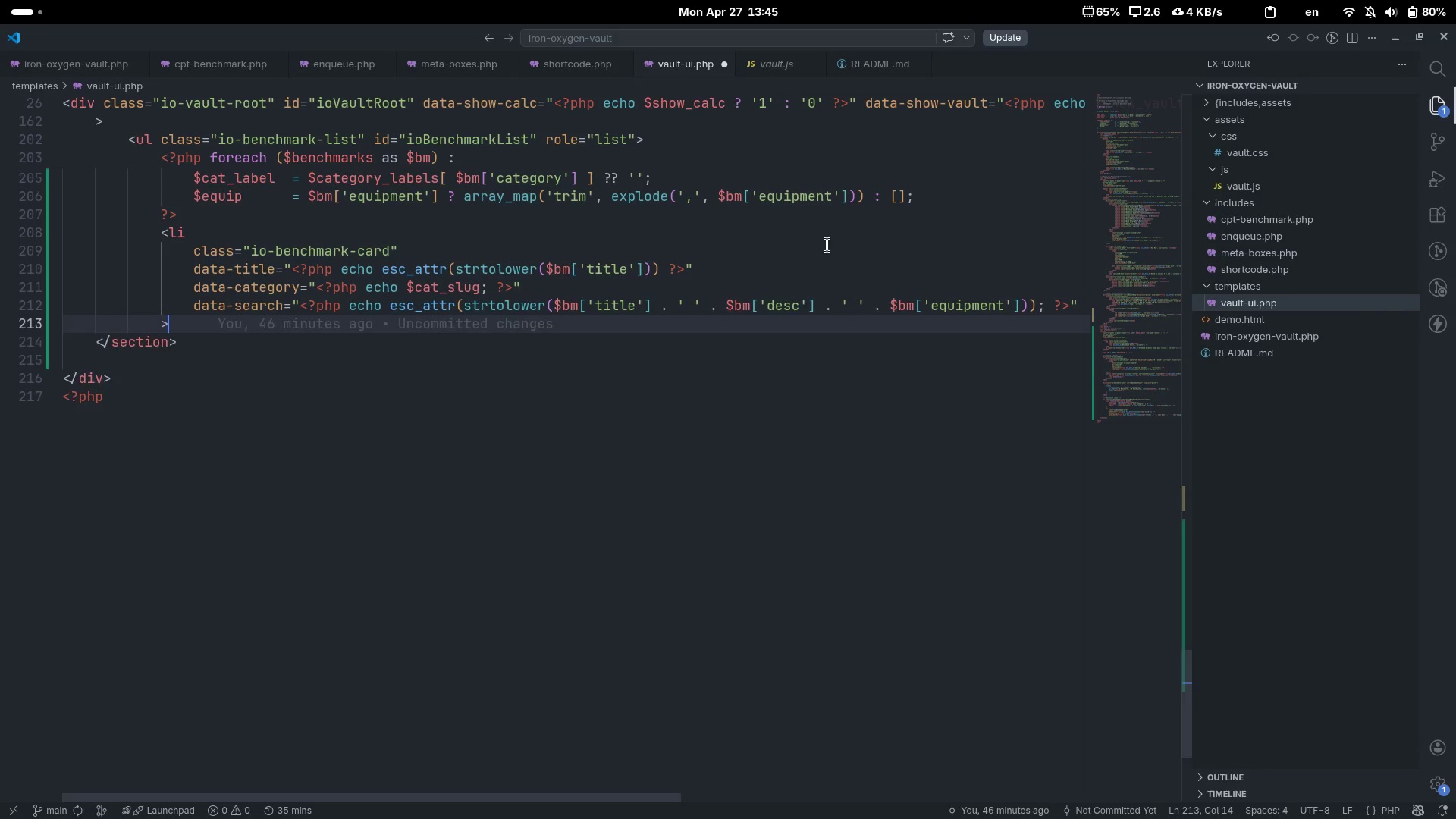 
key(Enter)
 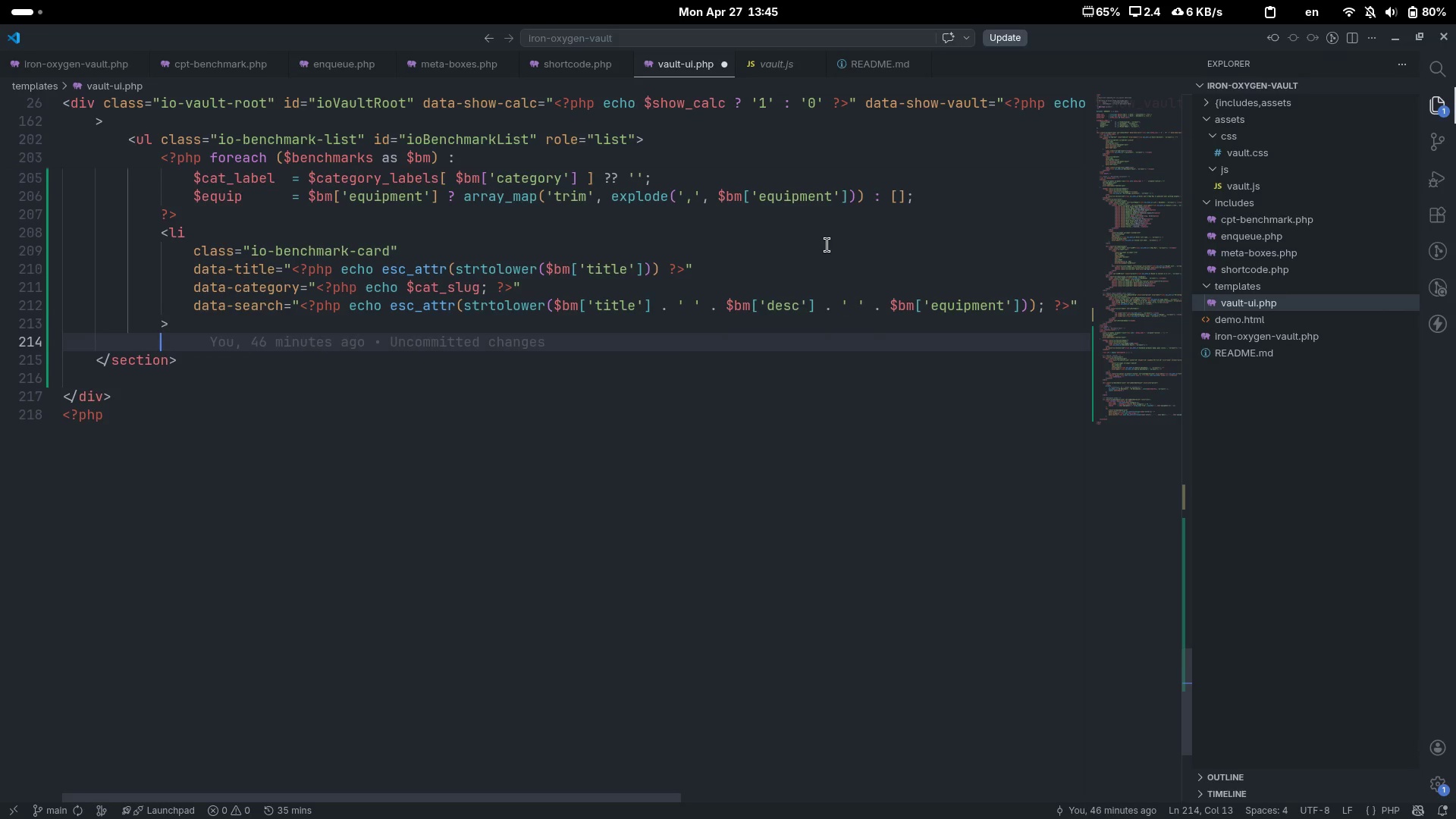 
hold_key(key=ShiftLeft, duration=0.57)
 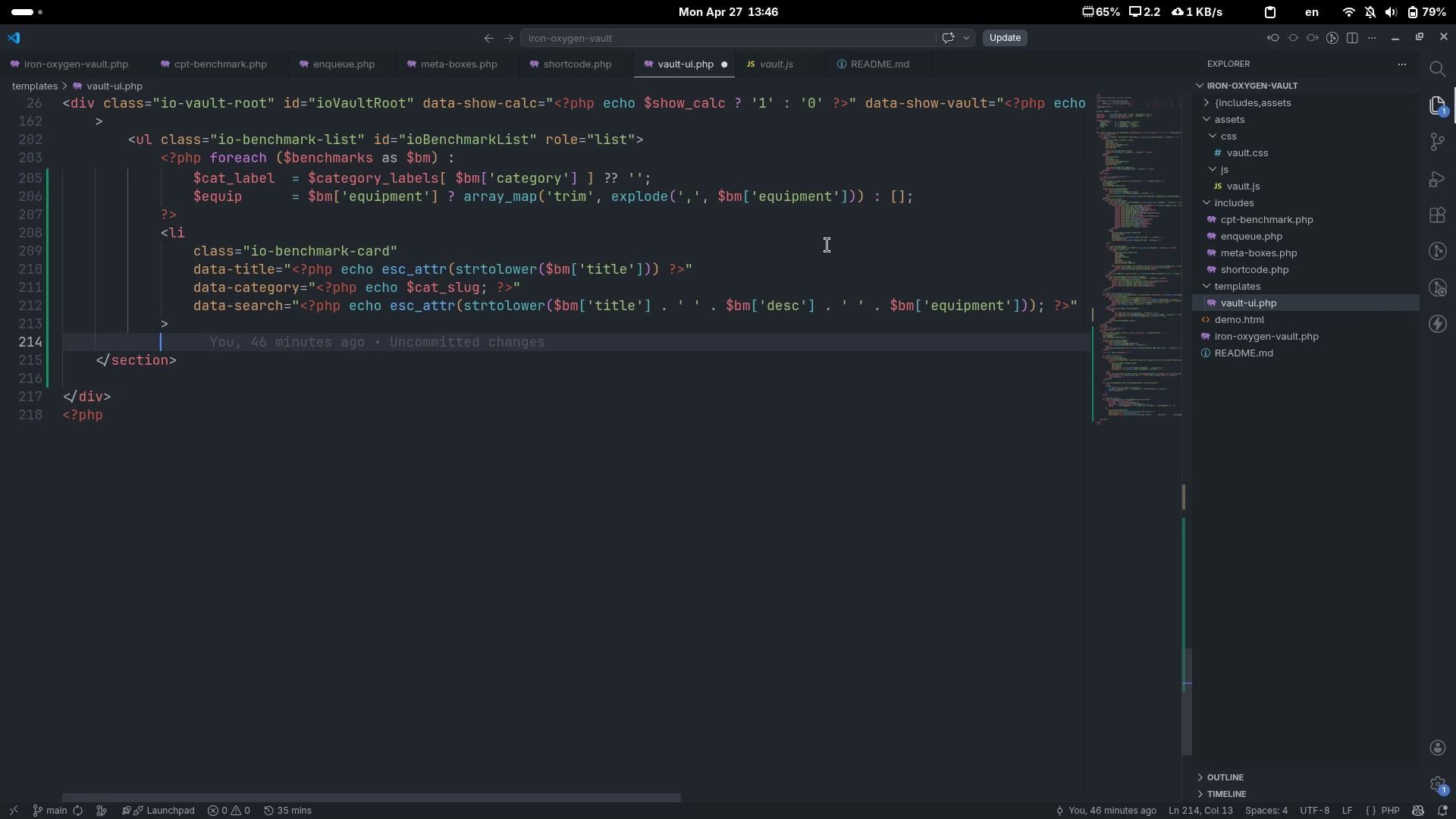 
wait(48.97)
 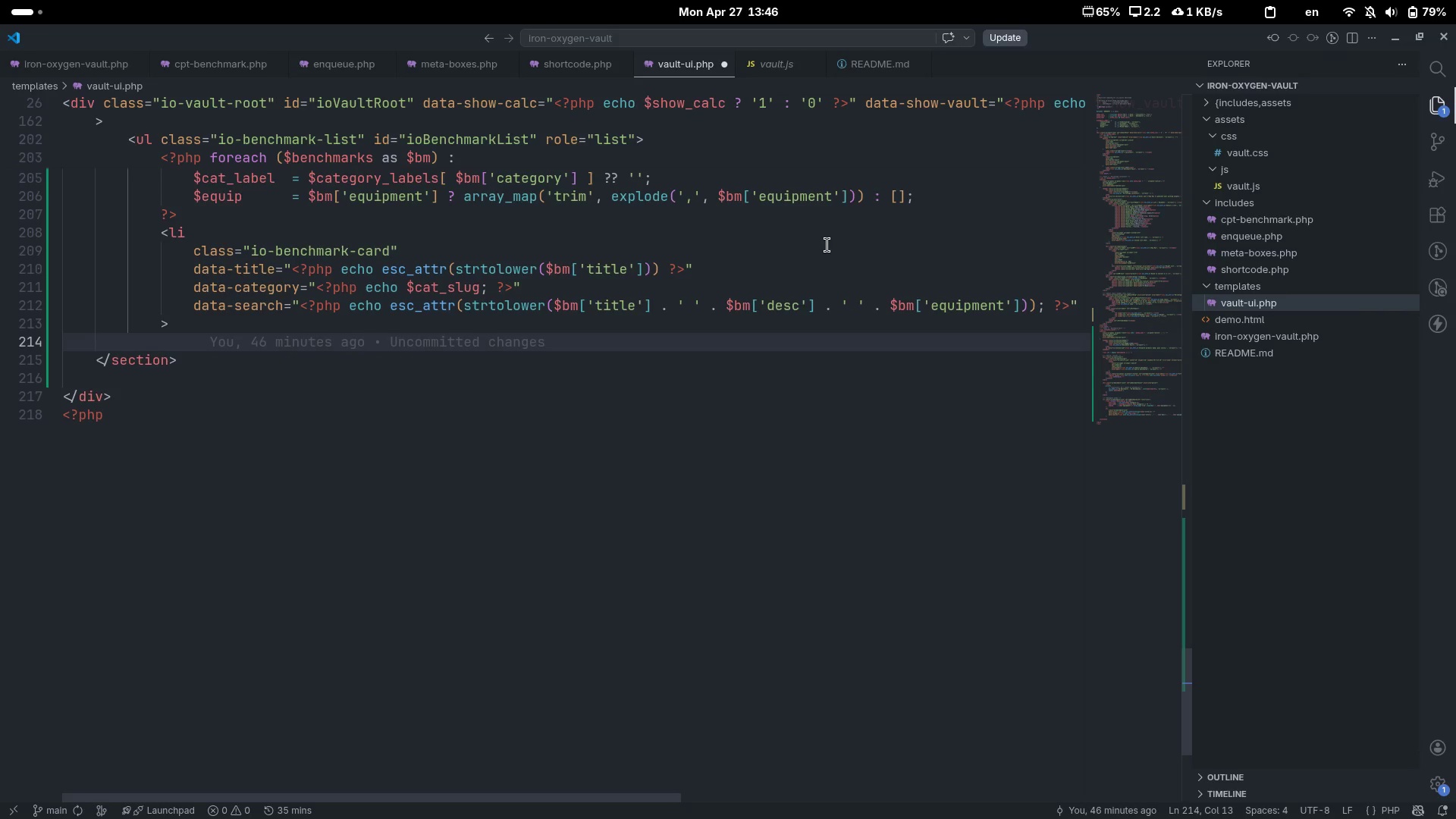 
type(<button>)
 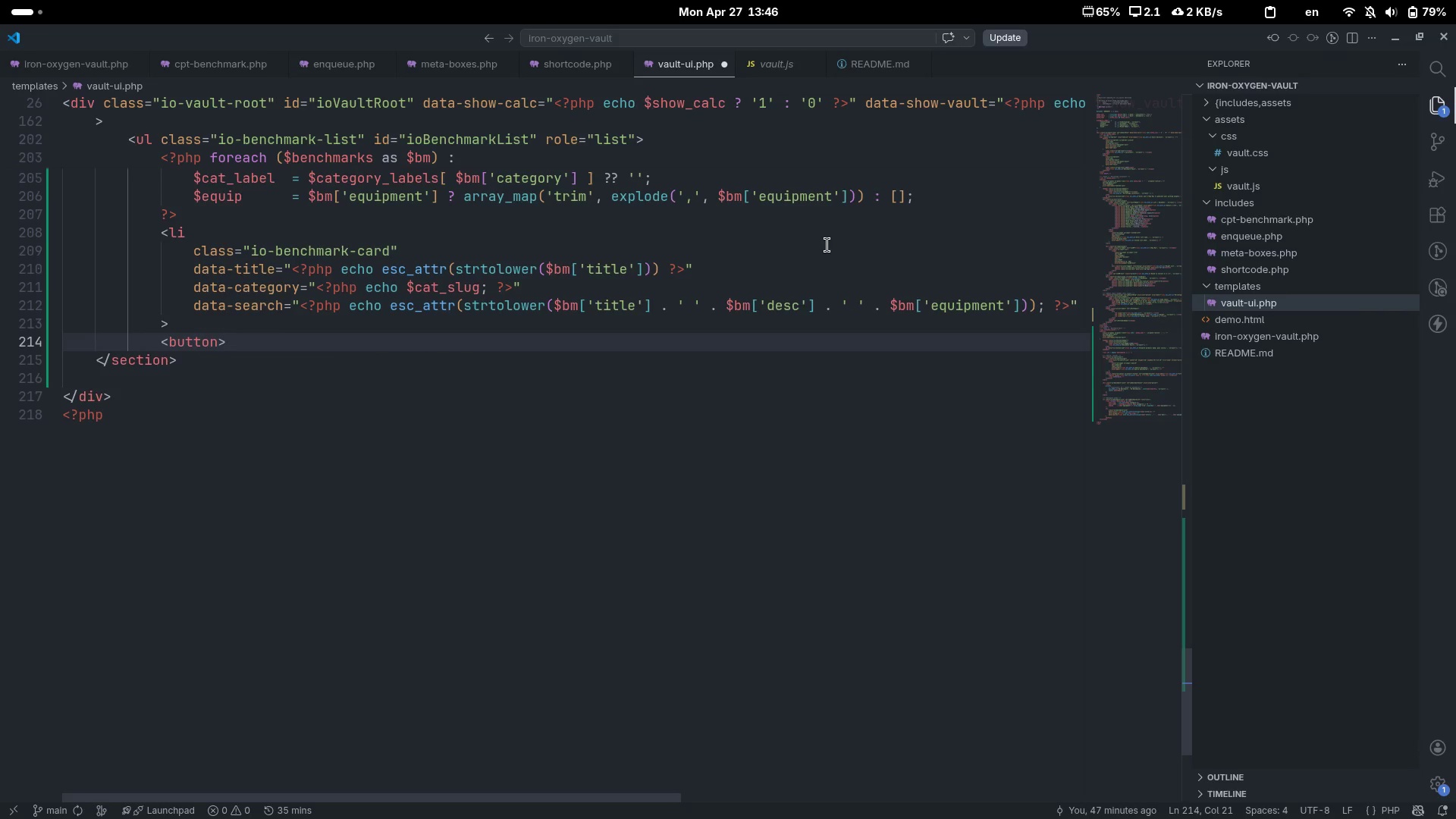 
key(ArrowLeft)
 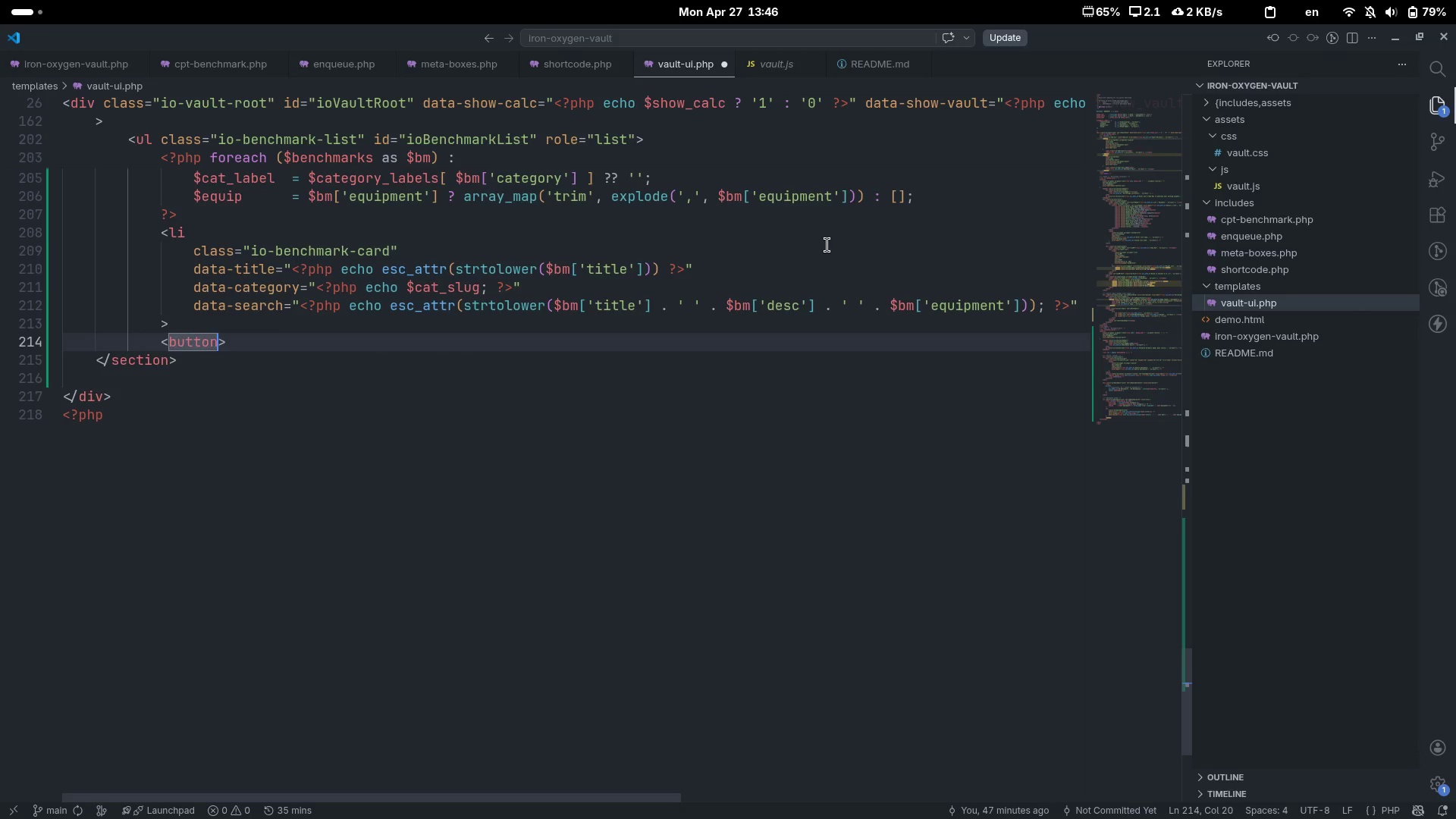 
key(Enter)
 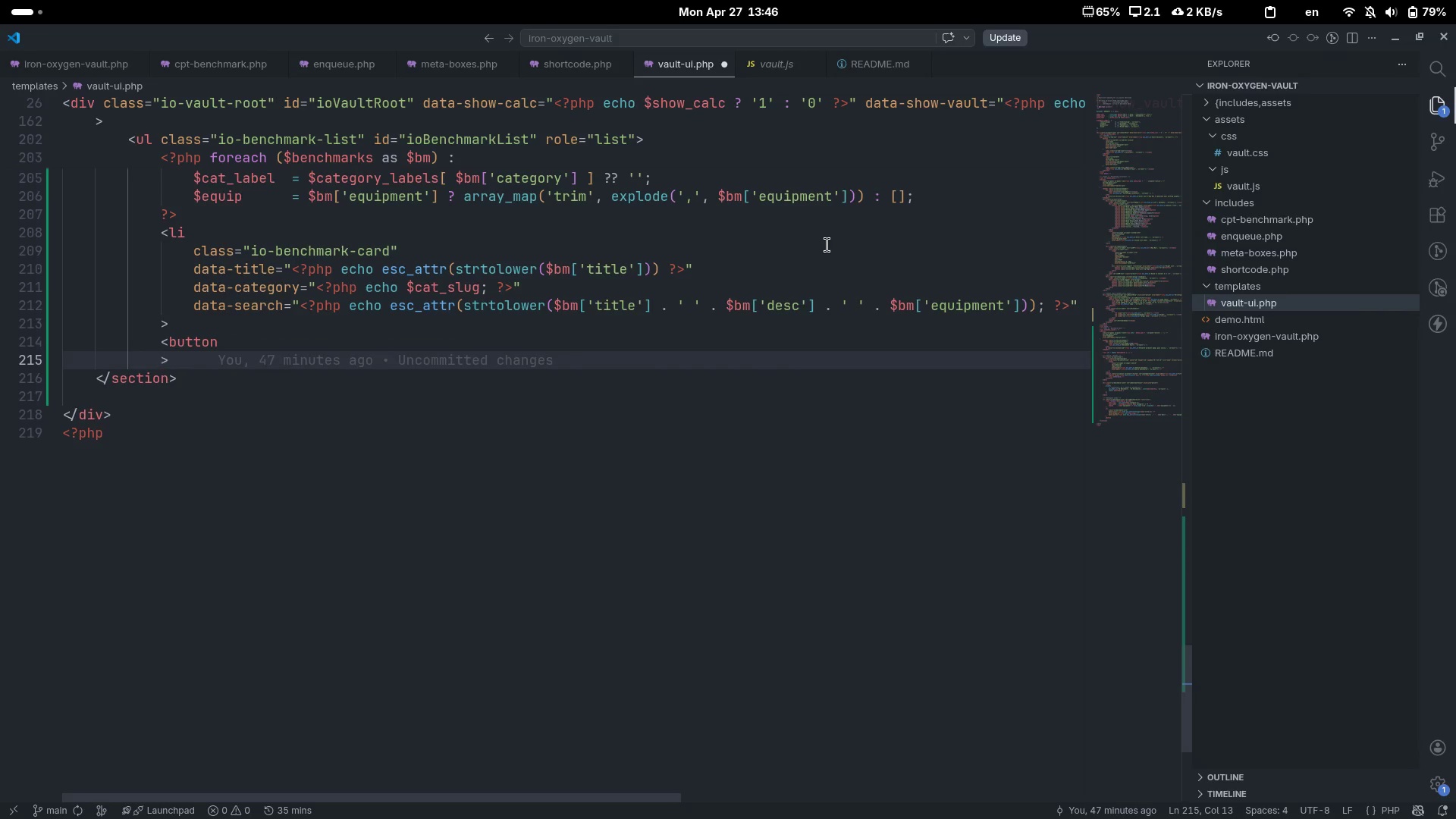 
key(Enter)
 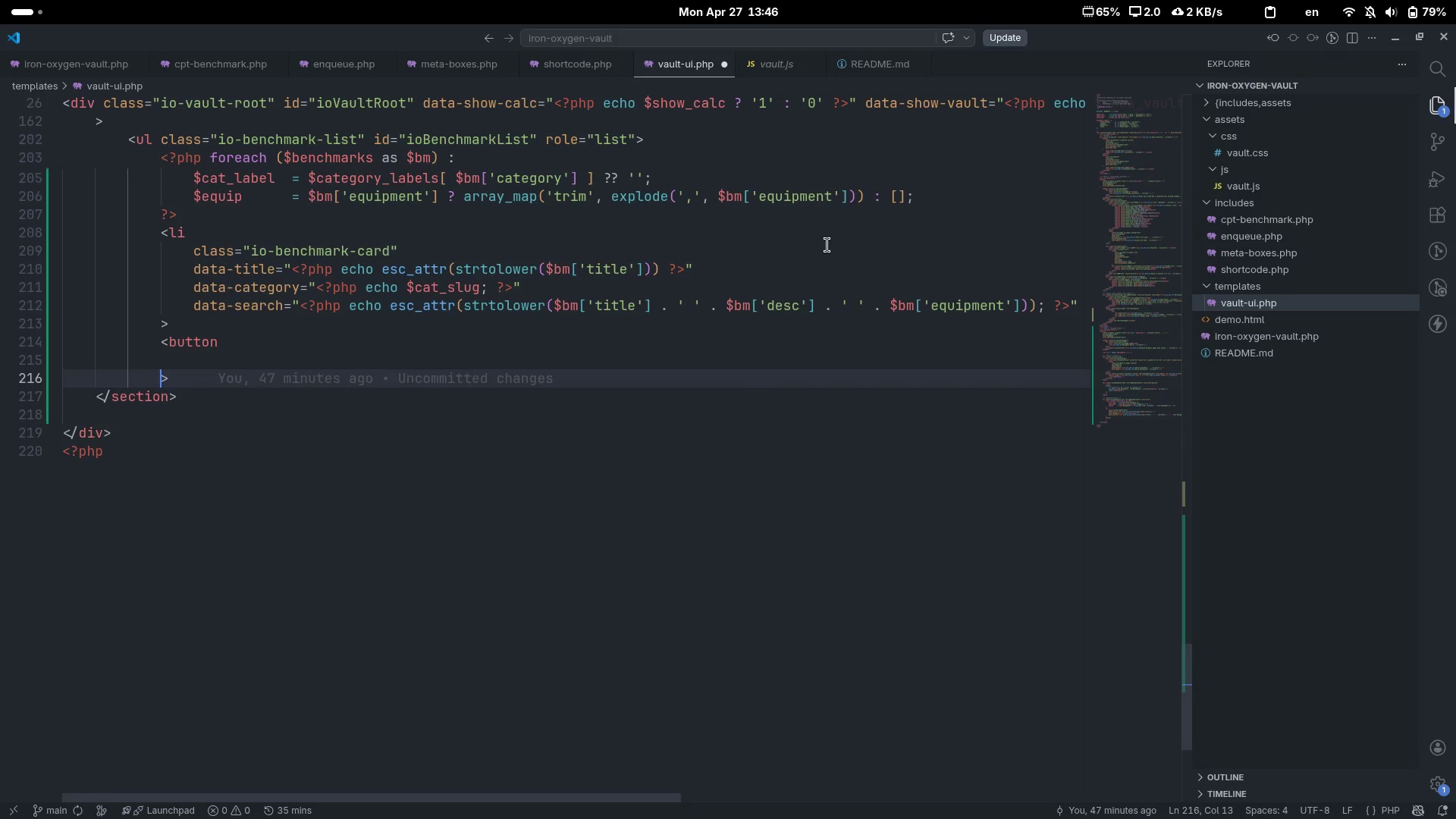 
key(ArrowUp)
 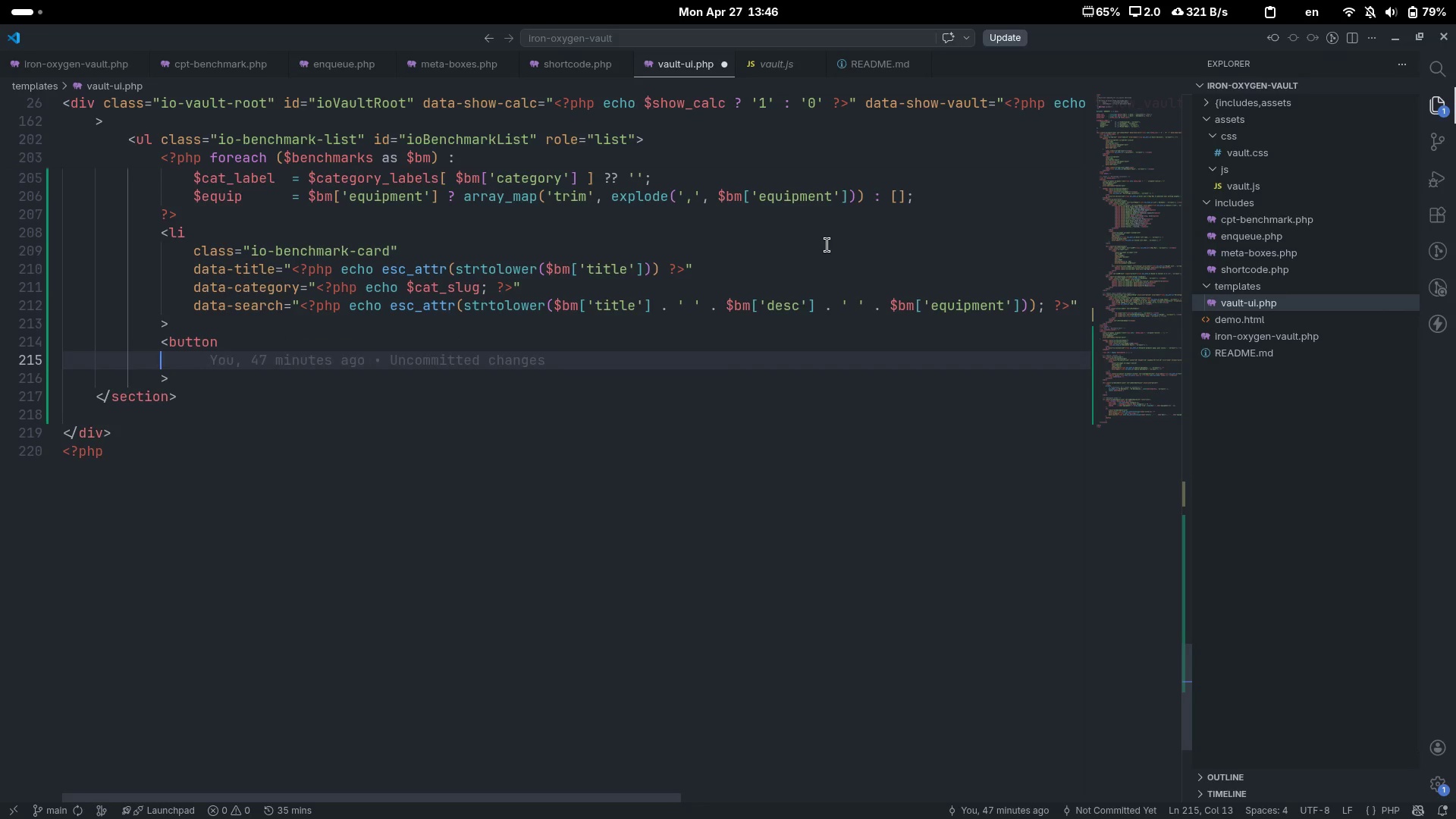 
key(Tab)
type(class="")
 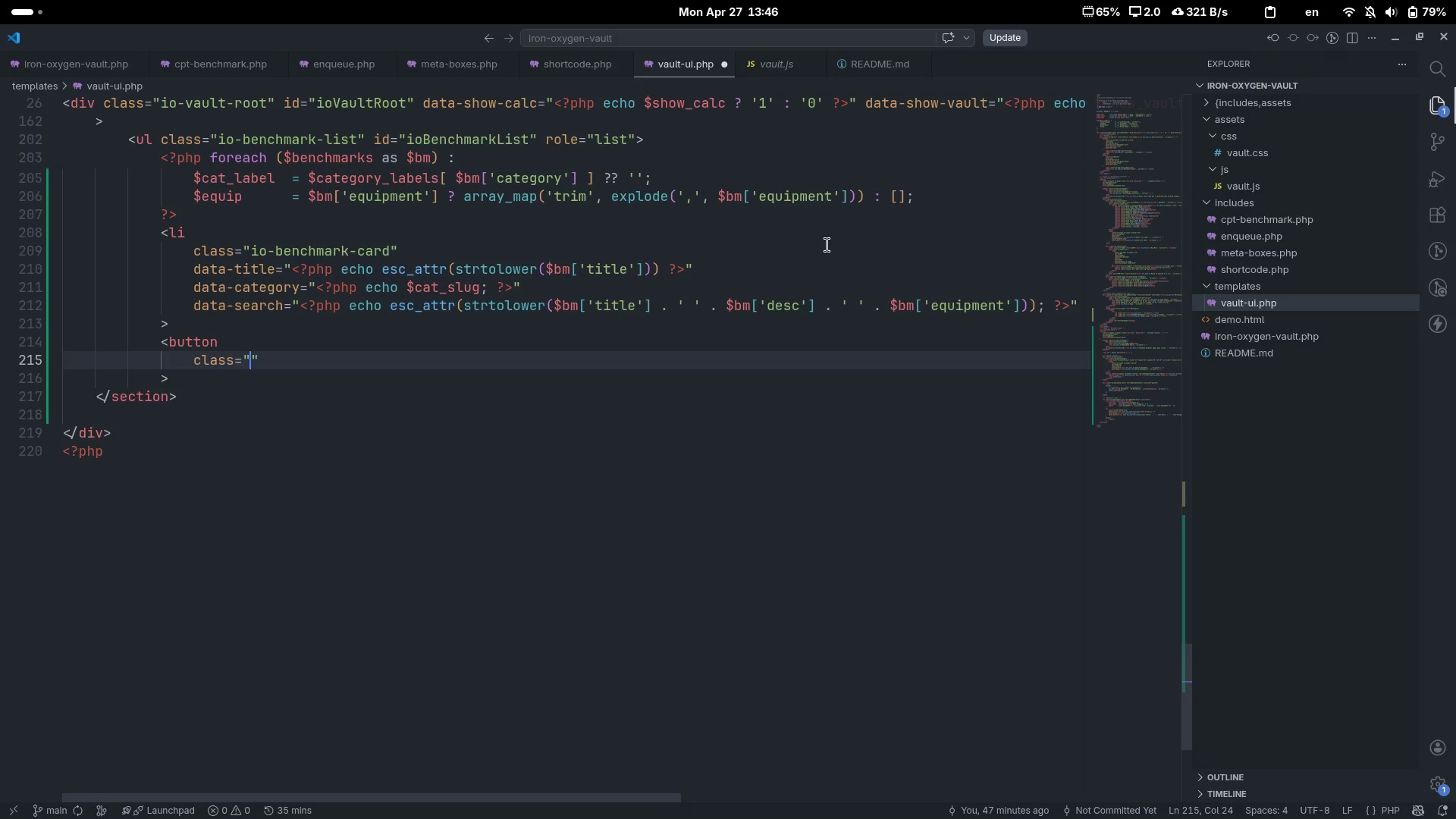 
 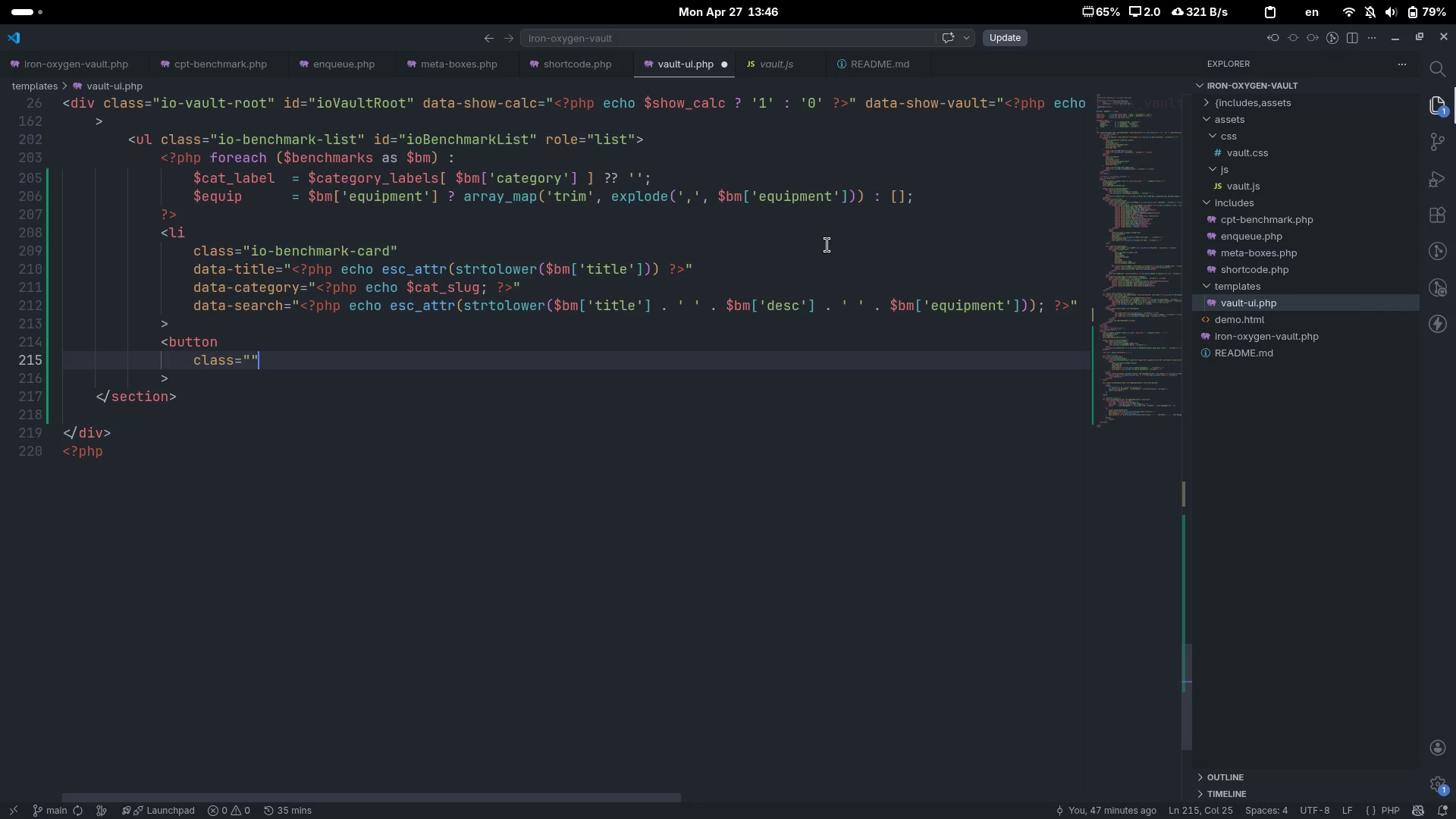 
key(ArrowLeft)
 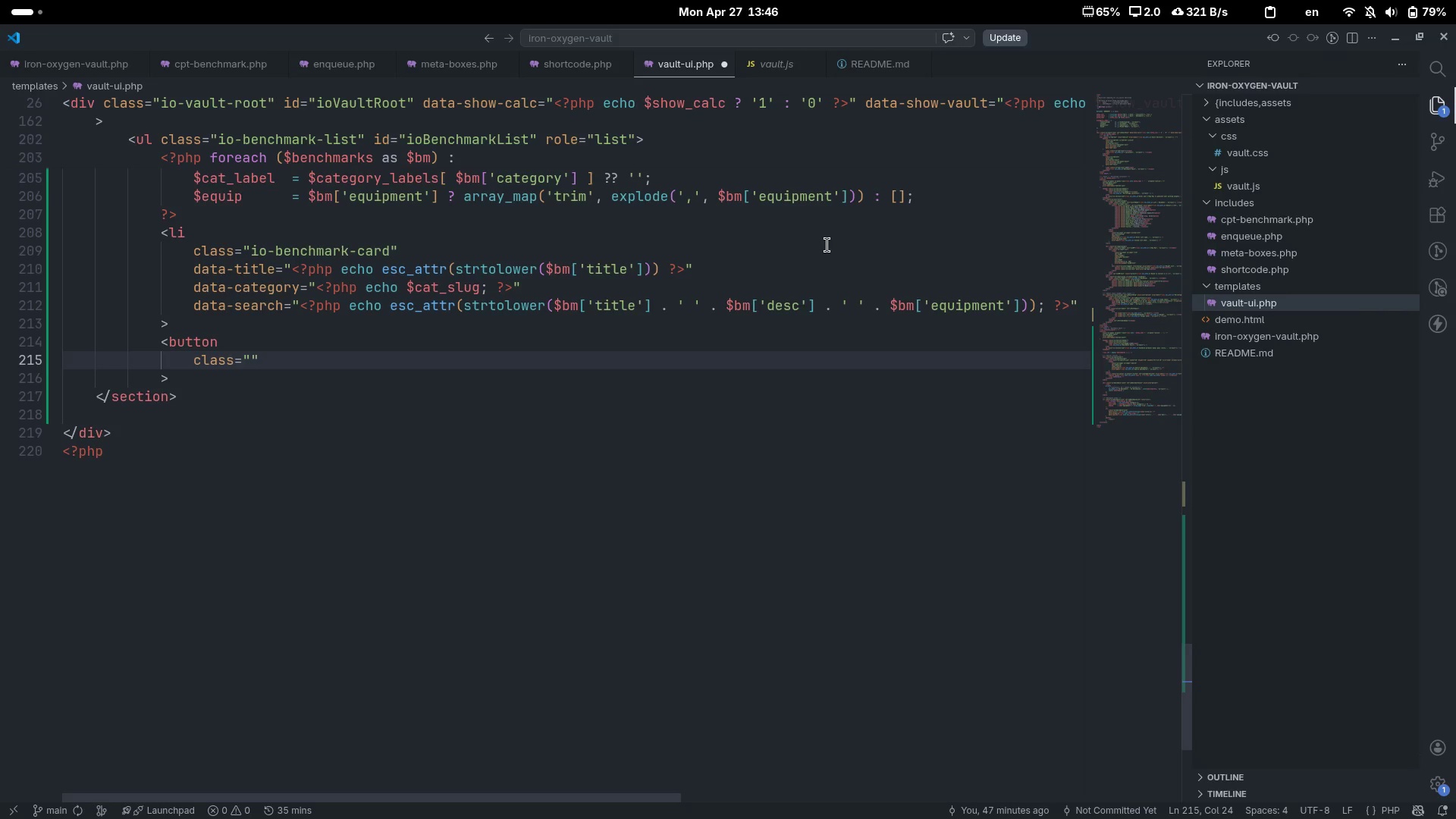 
type(io-a)
key(Backspace)
type(card-trigger)
 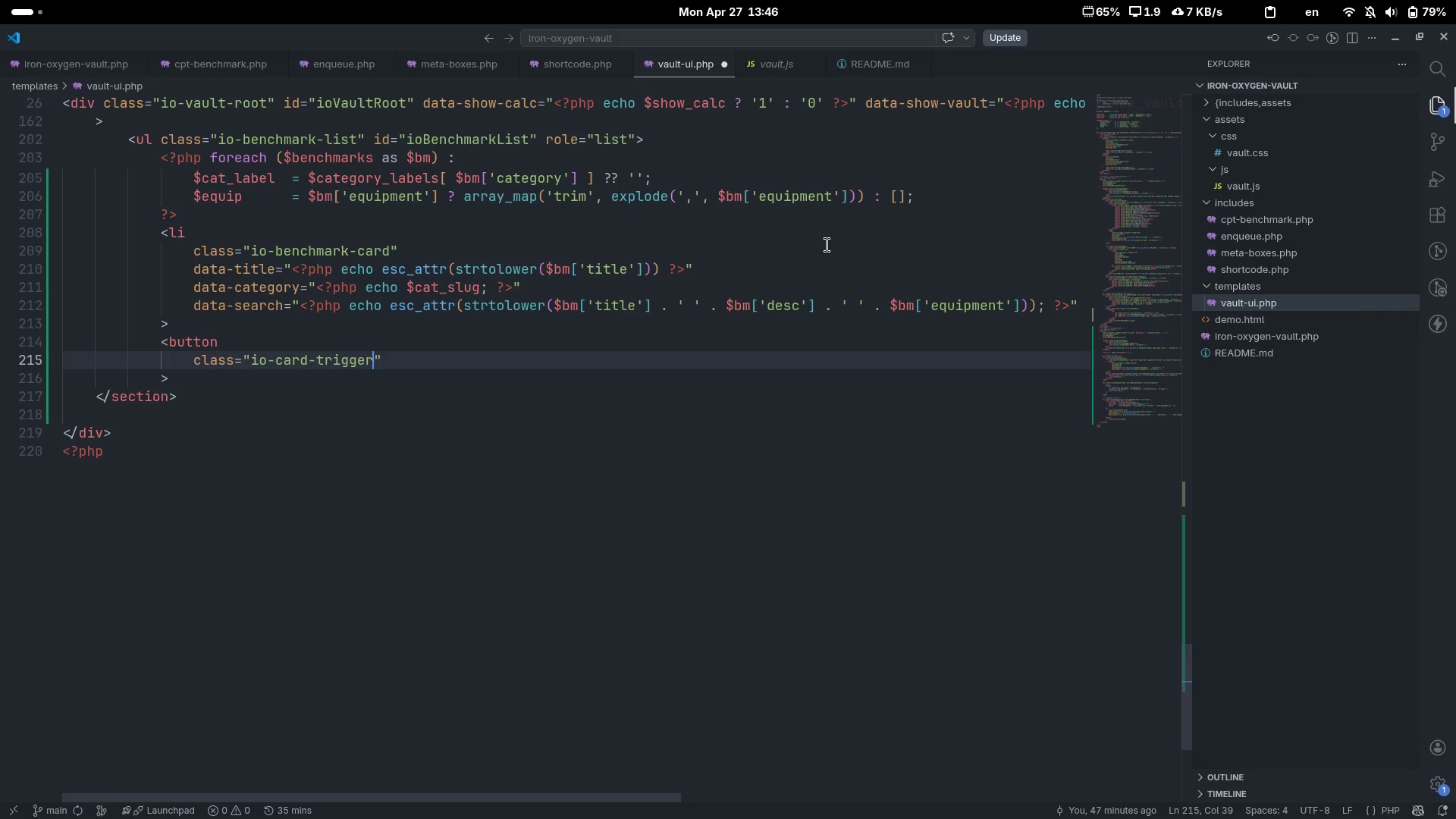 
key(Control+ControlLeft)
 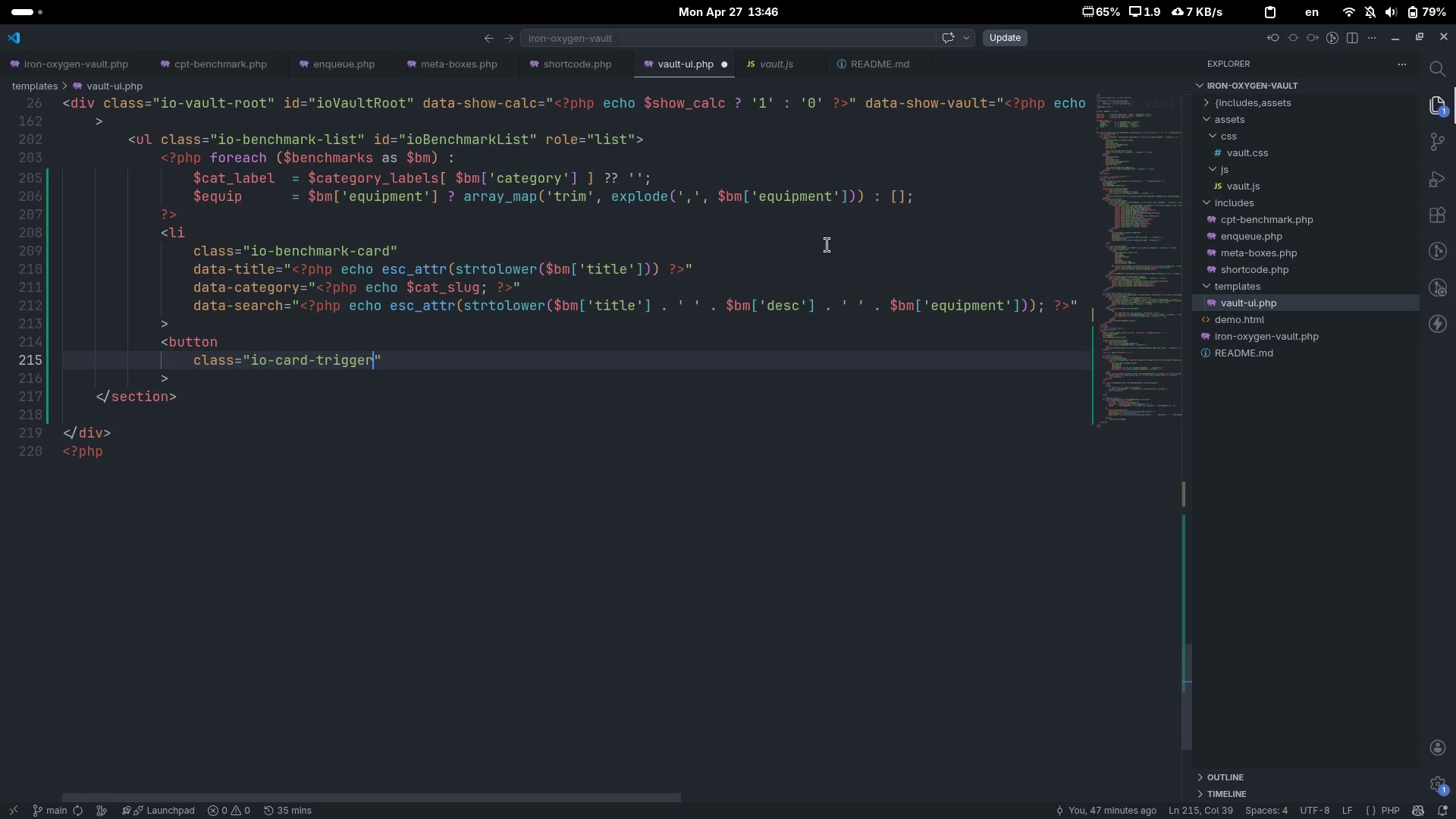 
key(Control+ArrowRight)
 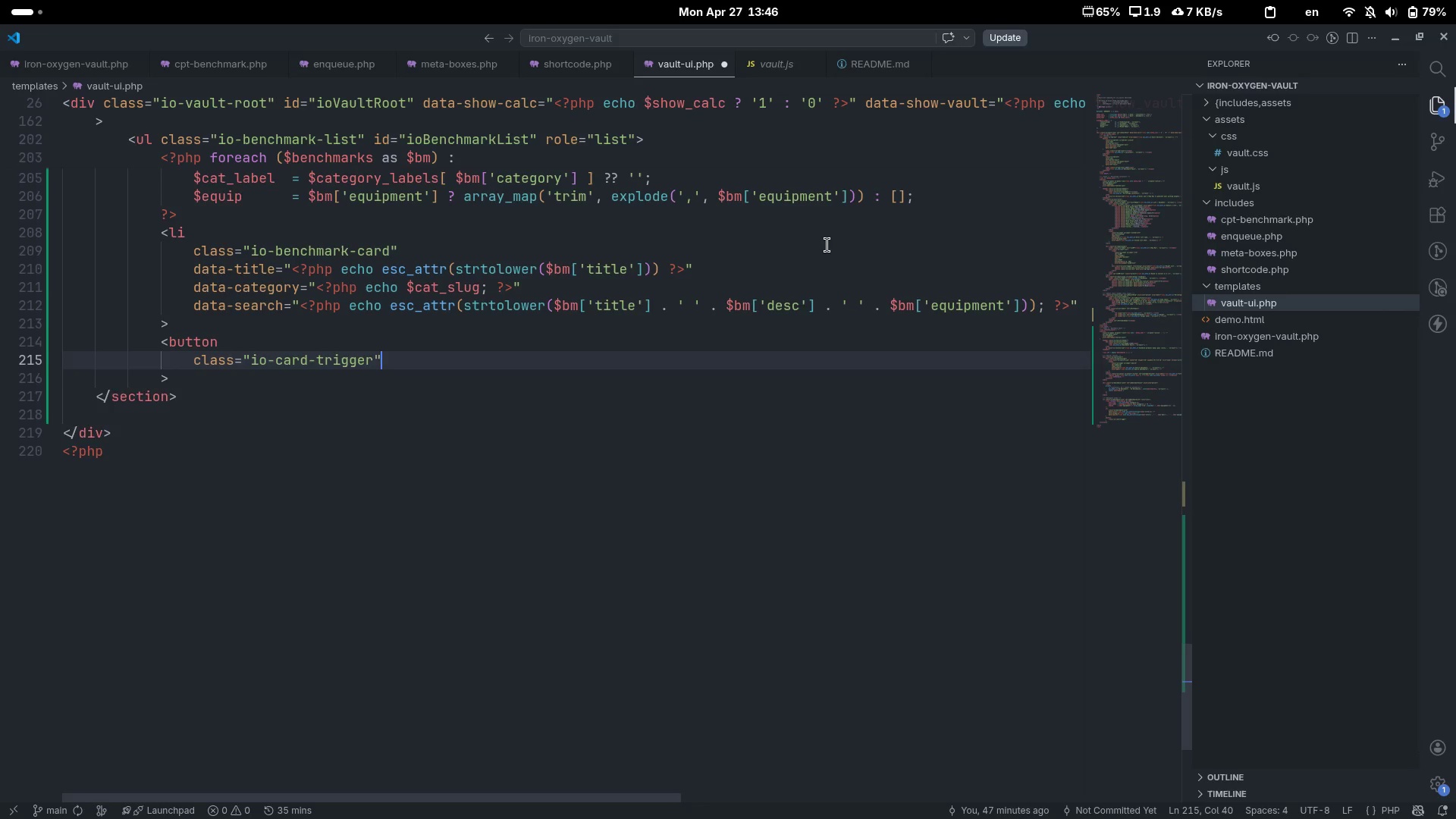 
key(Enter)
 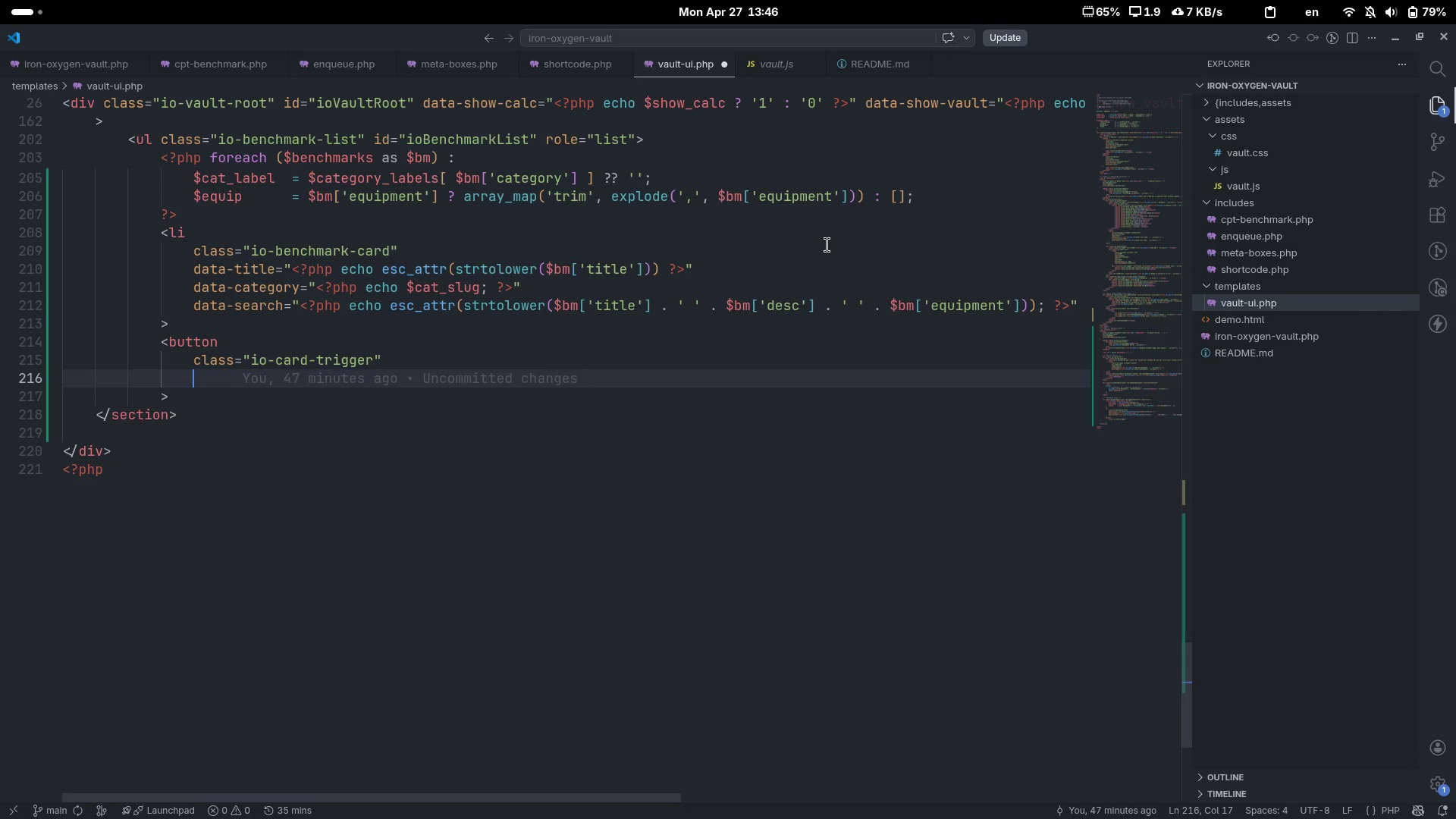 
type(aria-expandde)
key(Backspace)
type(e)
key(Backspace)
type(e)
key(Backspace)
type(ed)
key(Backspace)
key(Backspace)
key(Backspace)
type(ed=')
key(Backspace)
type(")
 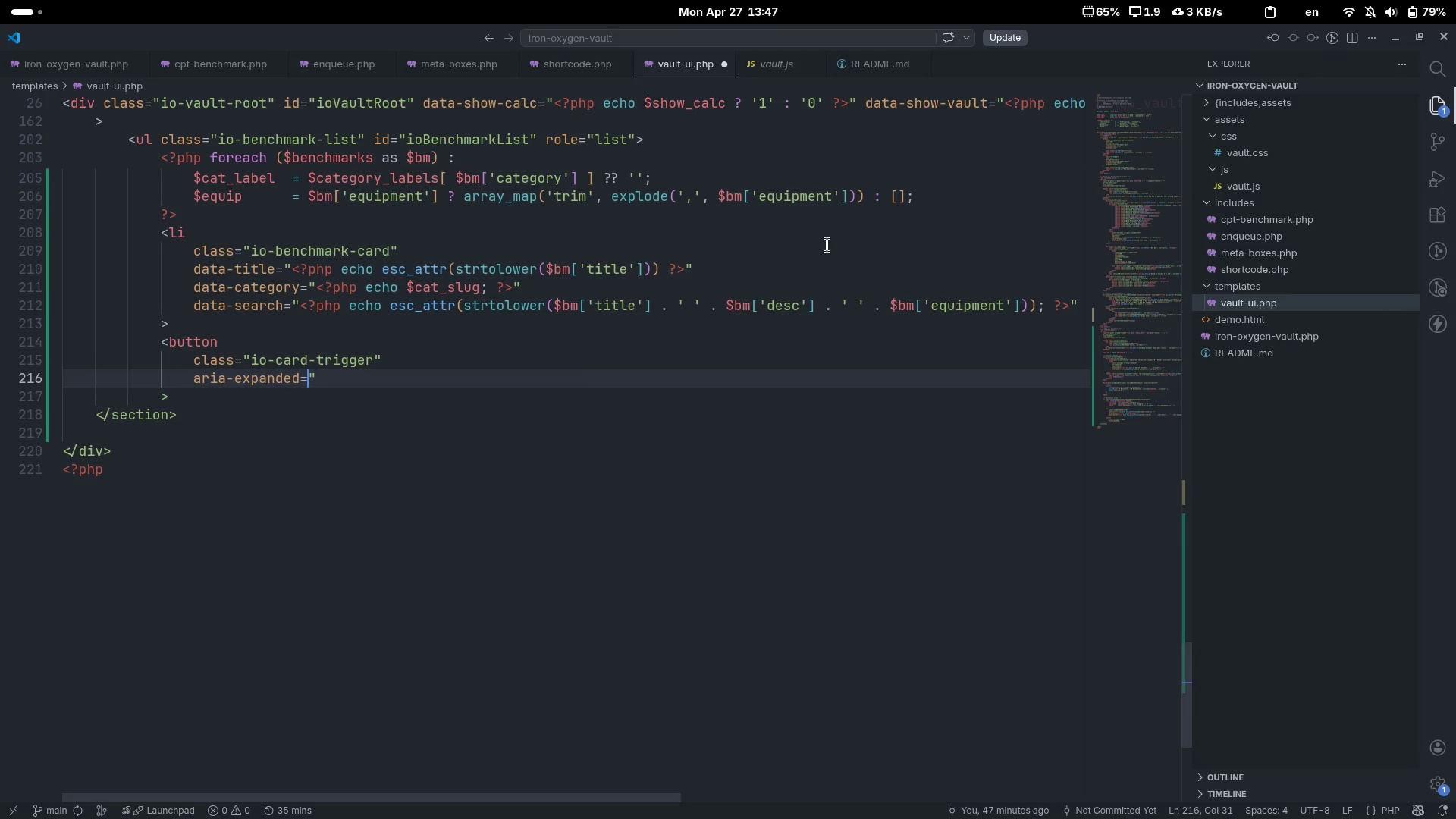 
 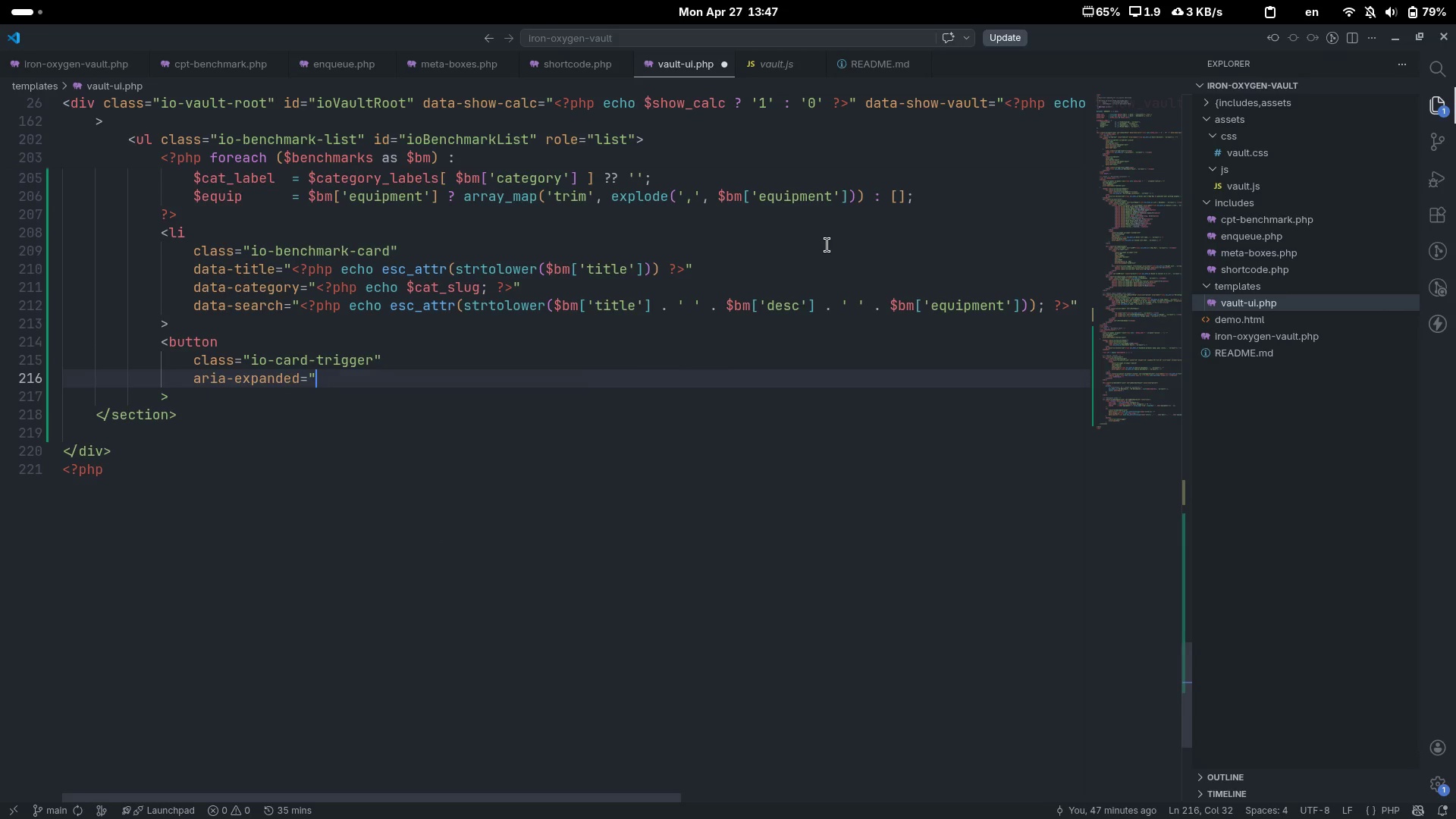 
key(ArrowLeft)
 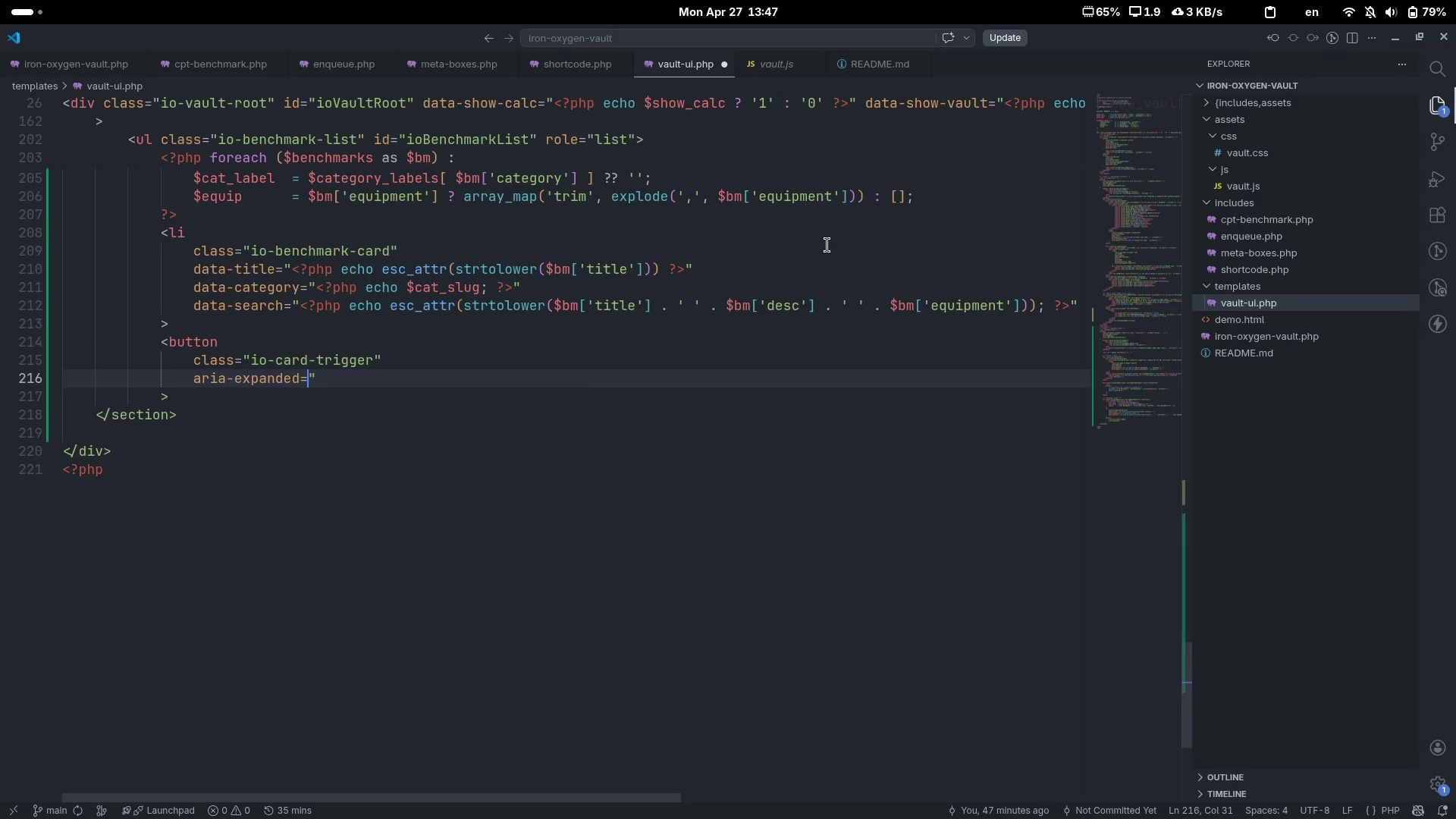 
key(ArrowRight)
 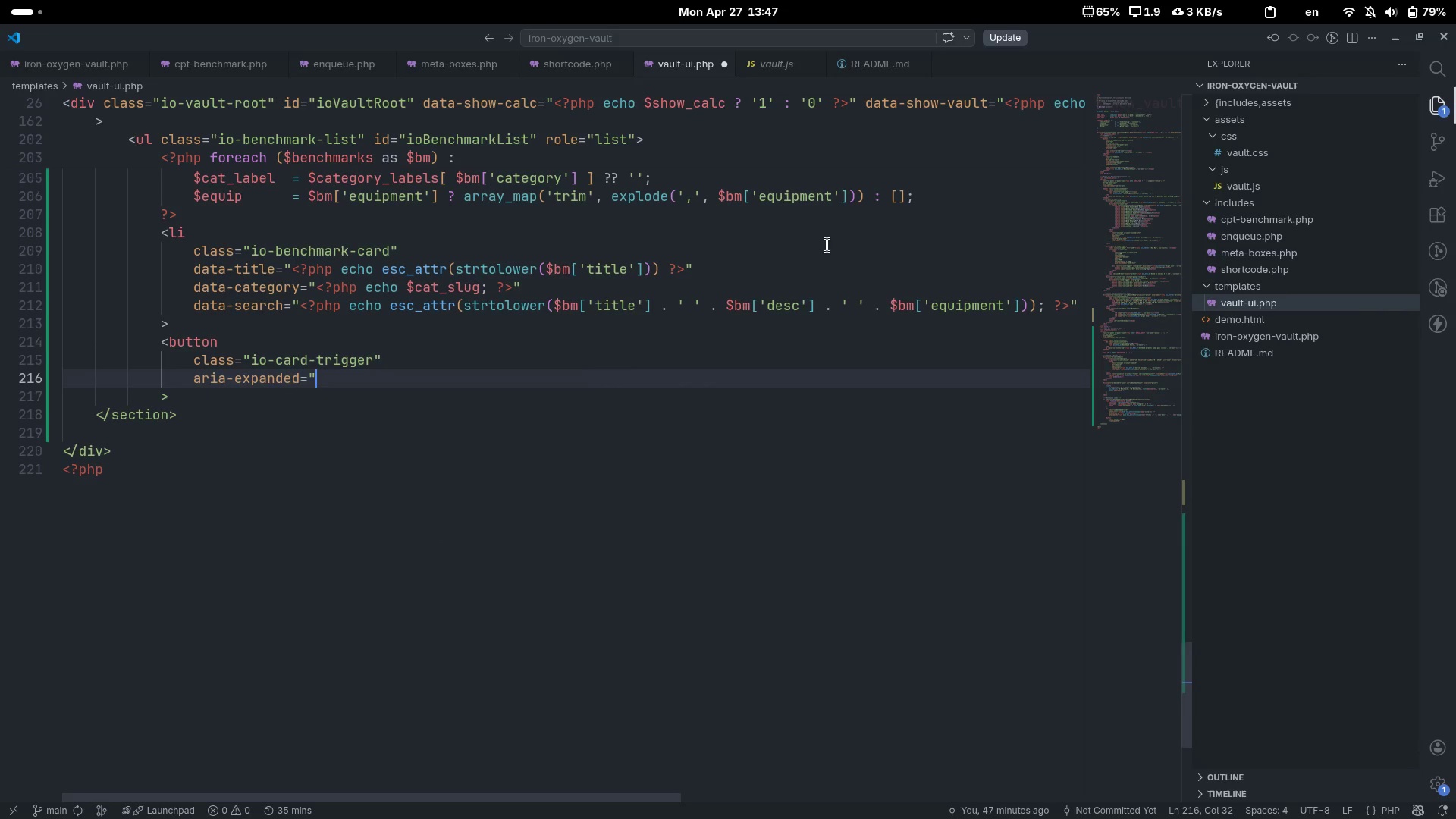 
key(ArrowLeft)
 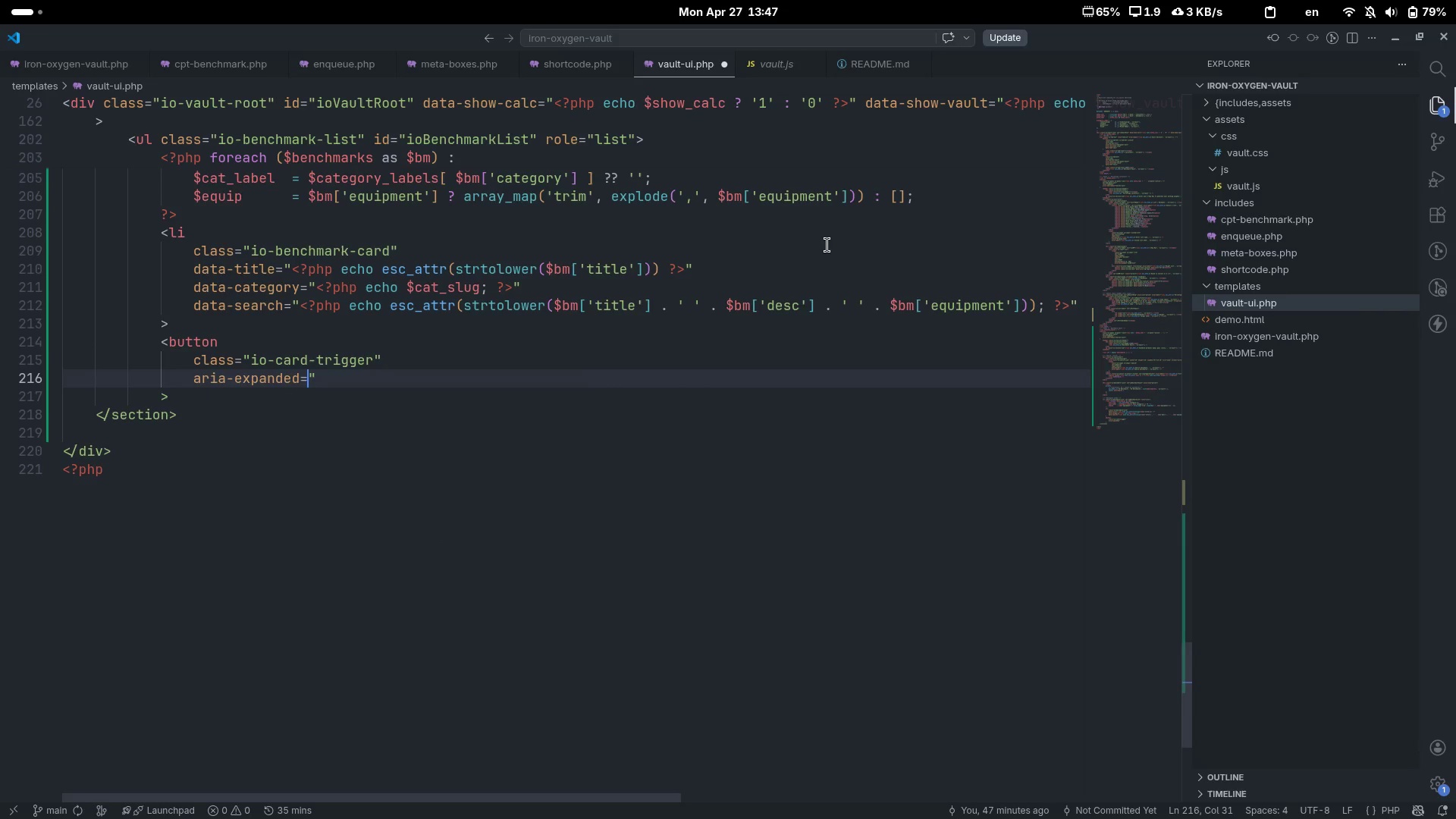 
type("fase)
key(Backspace)
key(Backspace)
type(lse)
 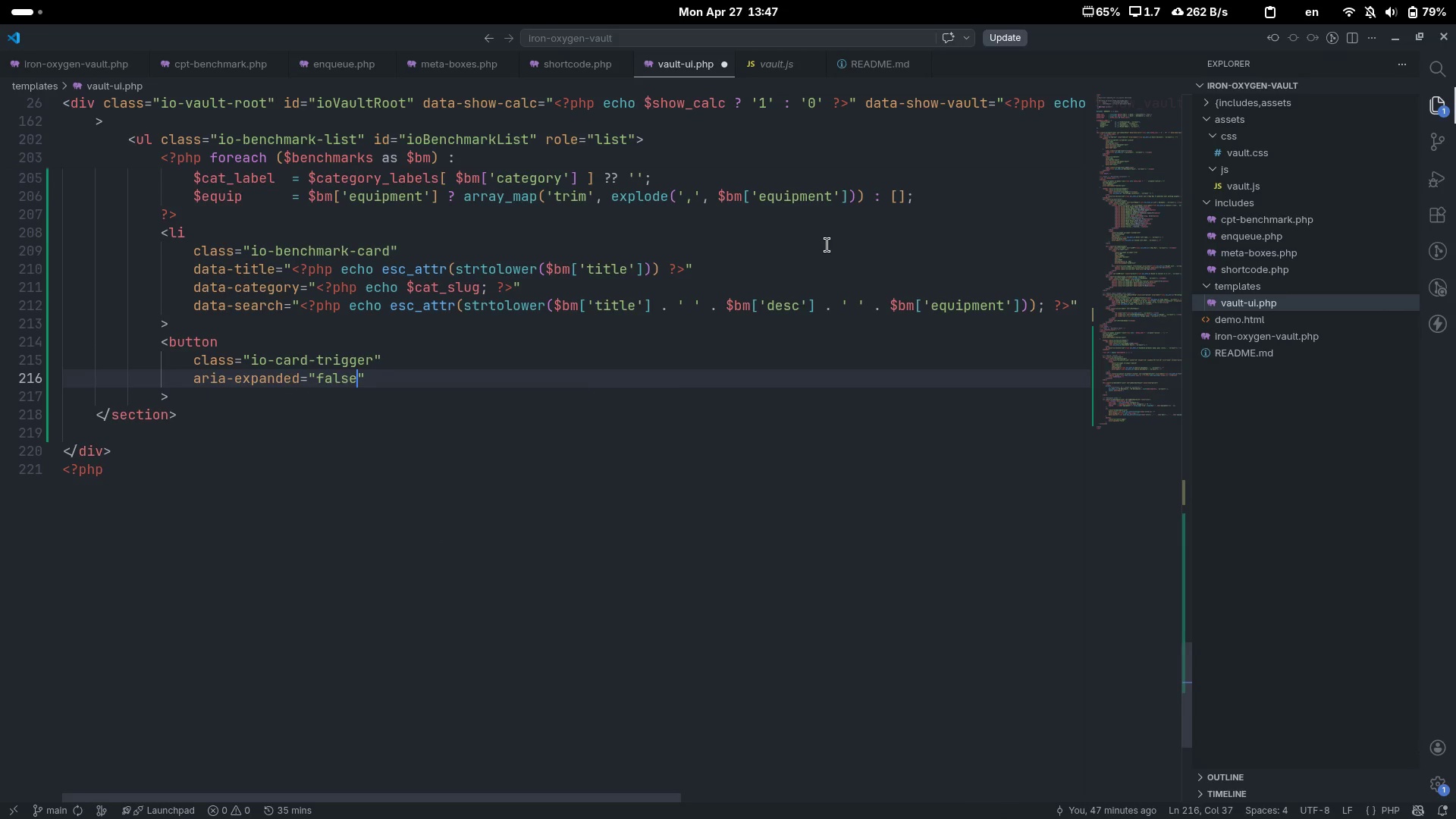 
key(ArrowRight)
 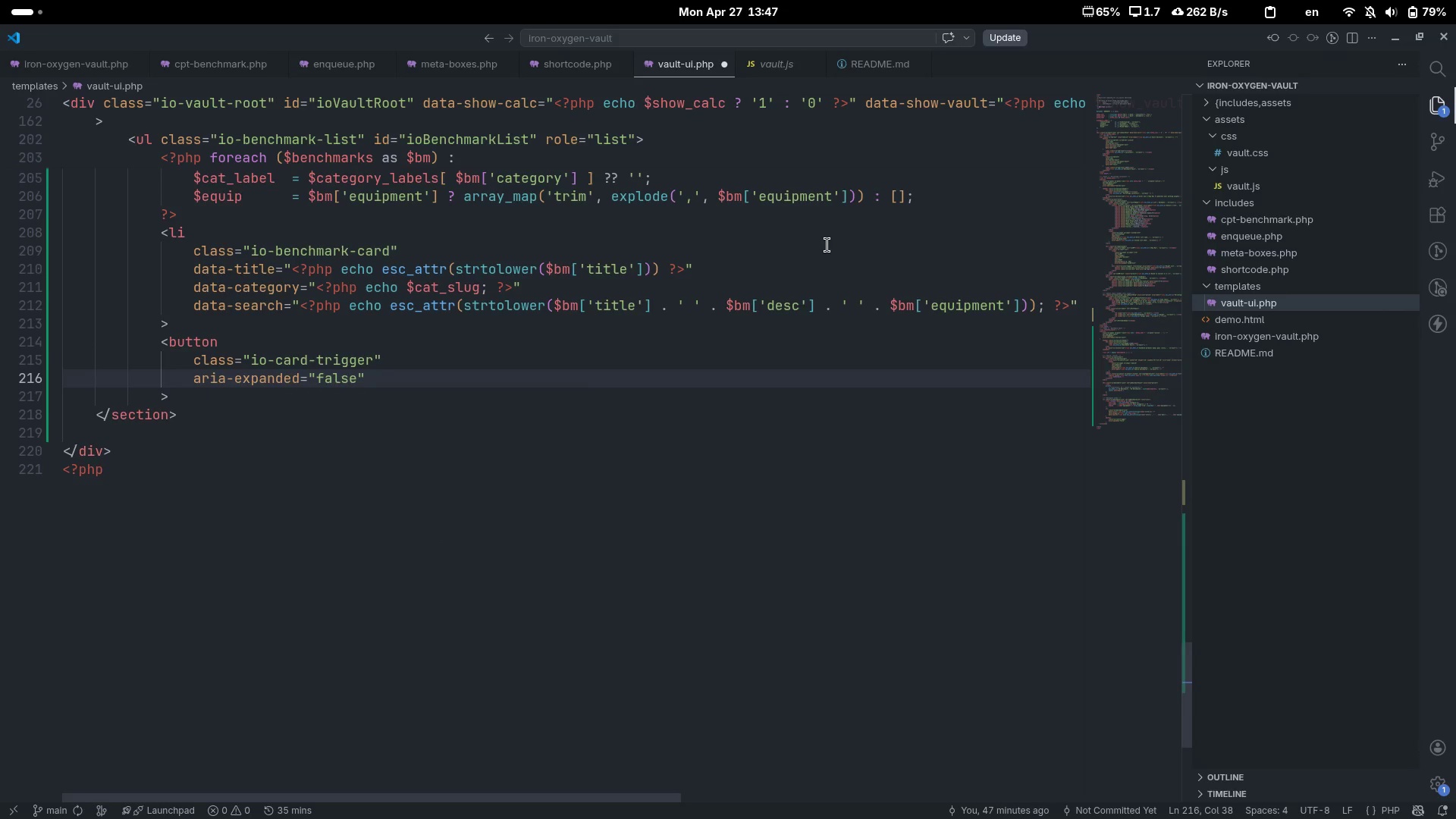 
key(Enter)
 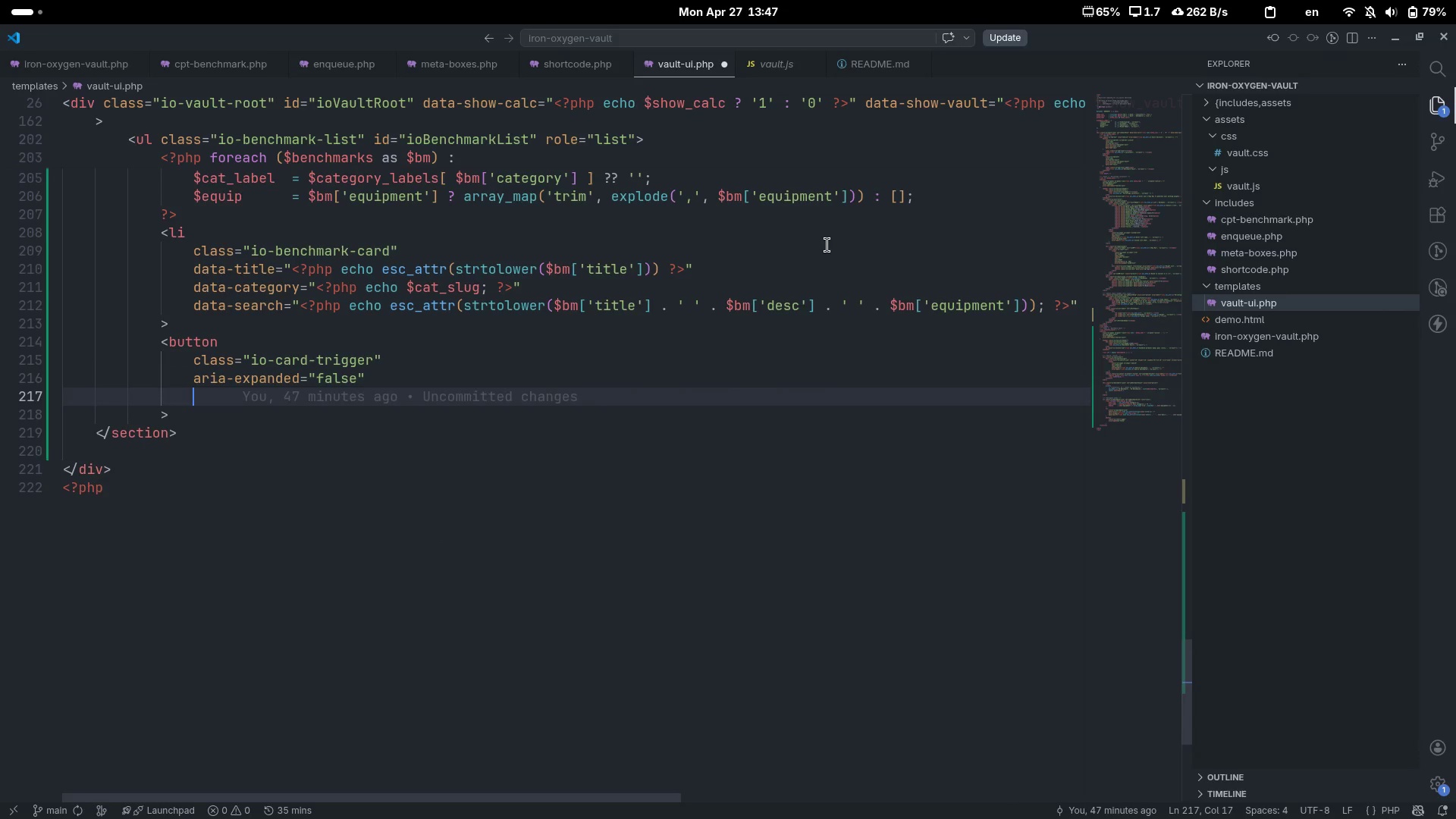 
type(aria-contrils="")
 